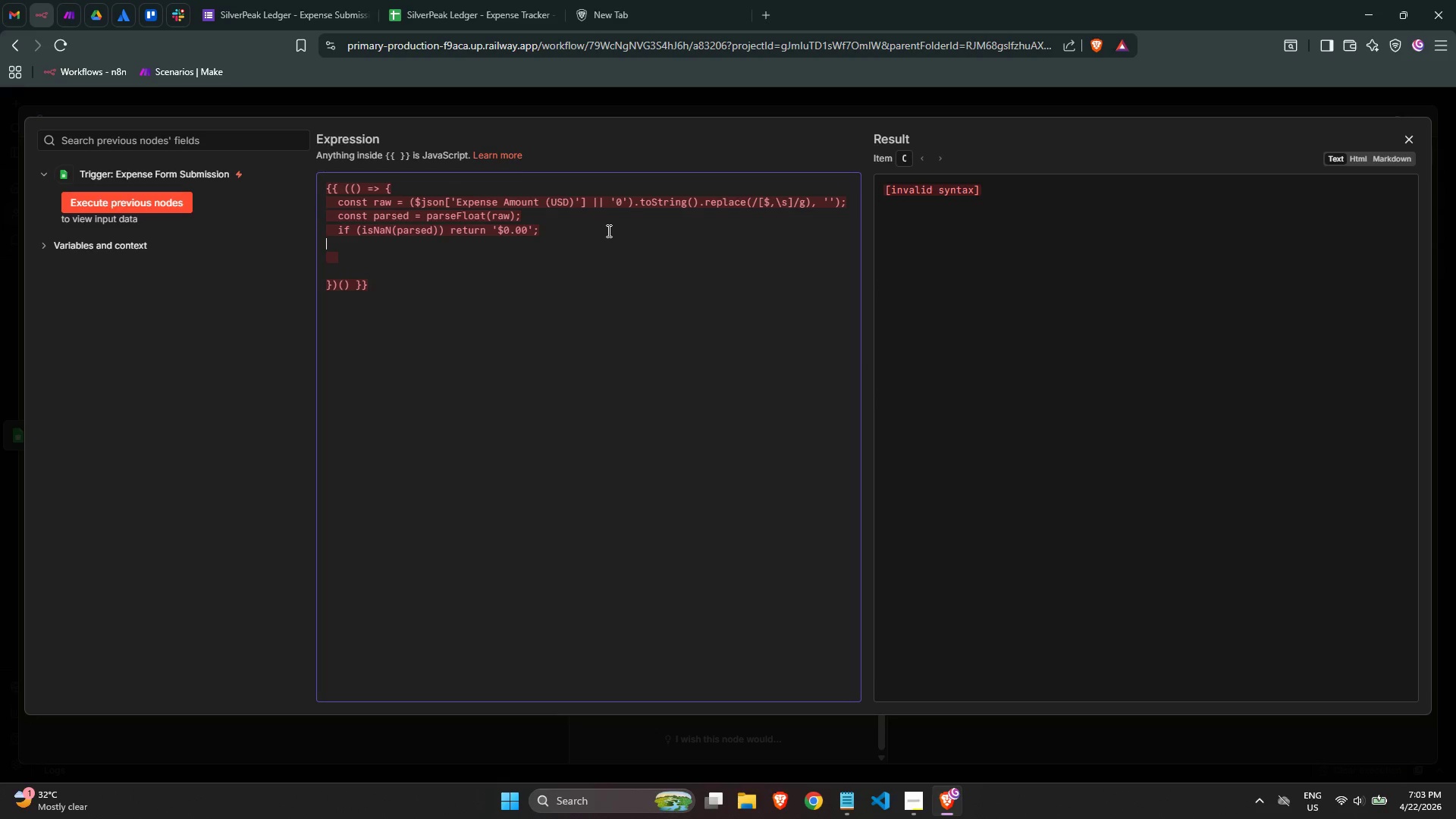 
key(Tab)
 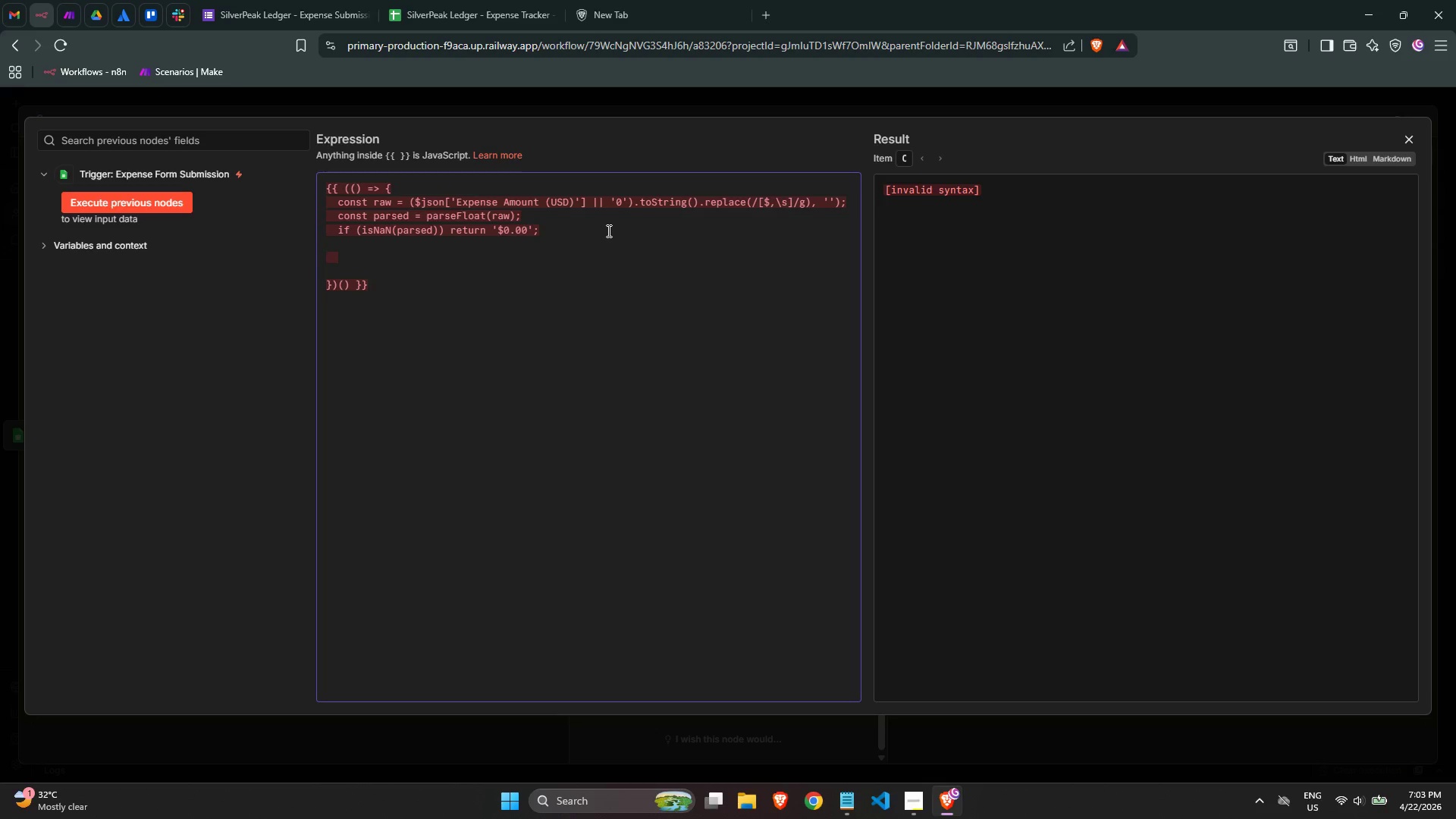 
type(return)
 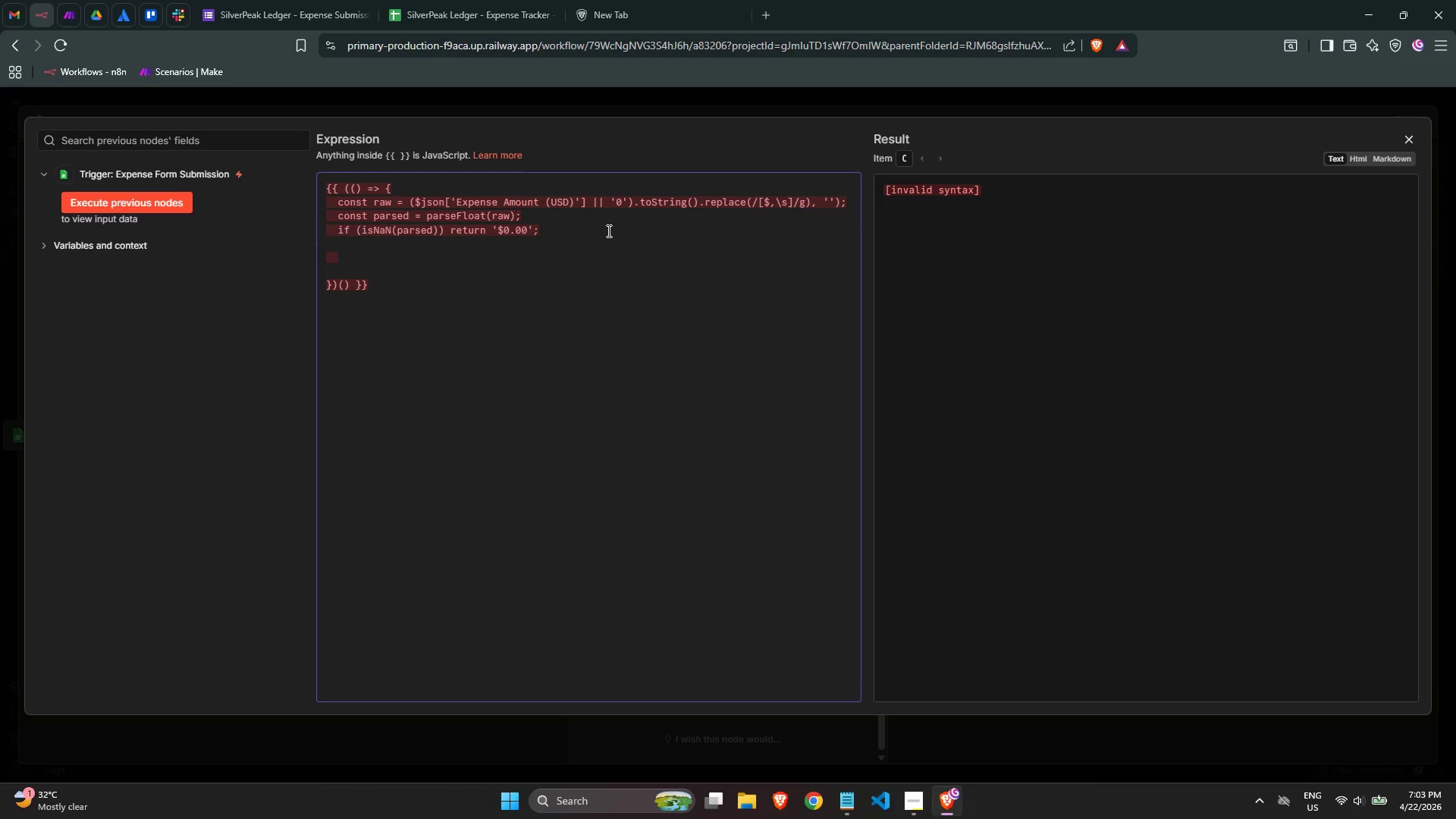 
left_click([565, 255])
 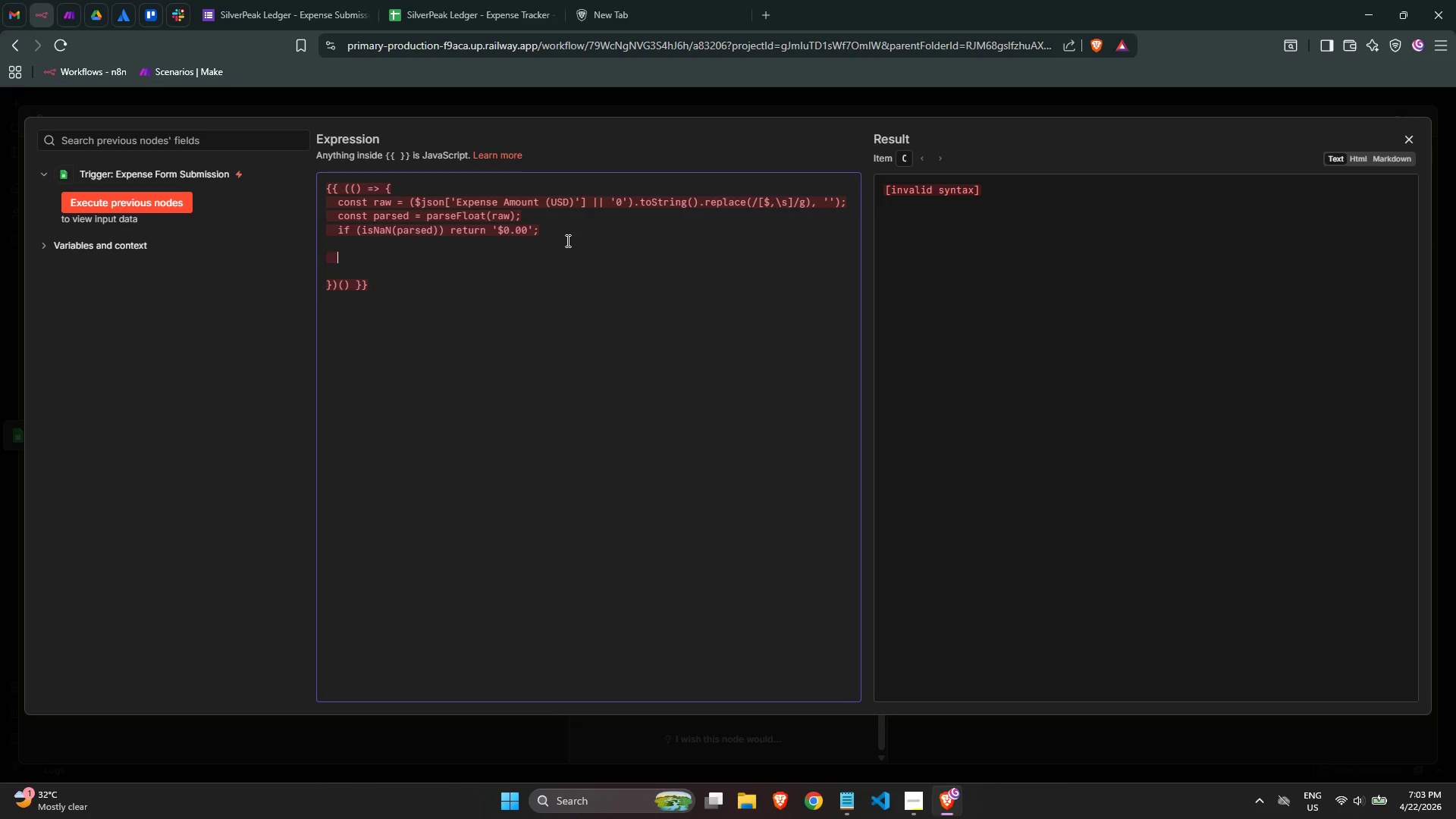 
left_click([566, 240])
 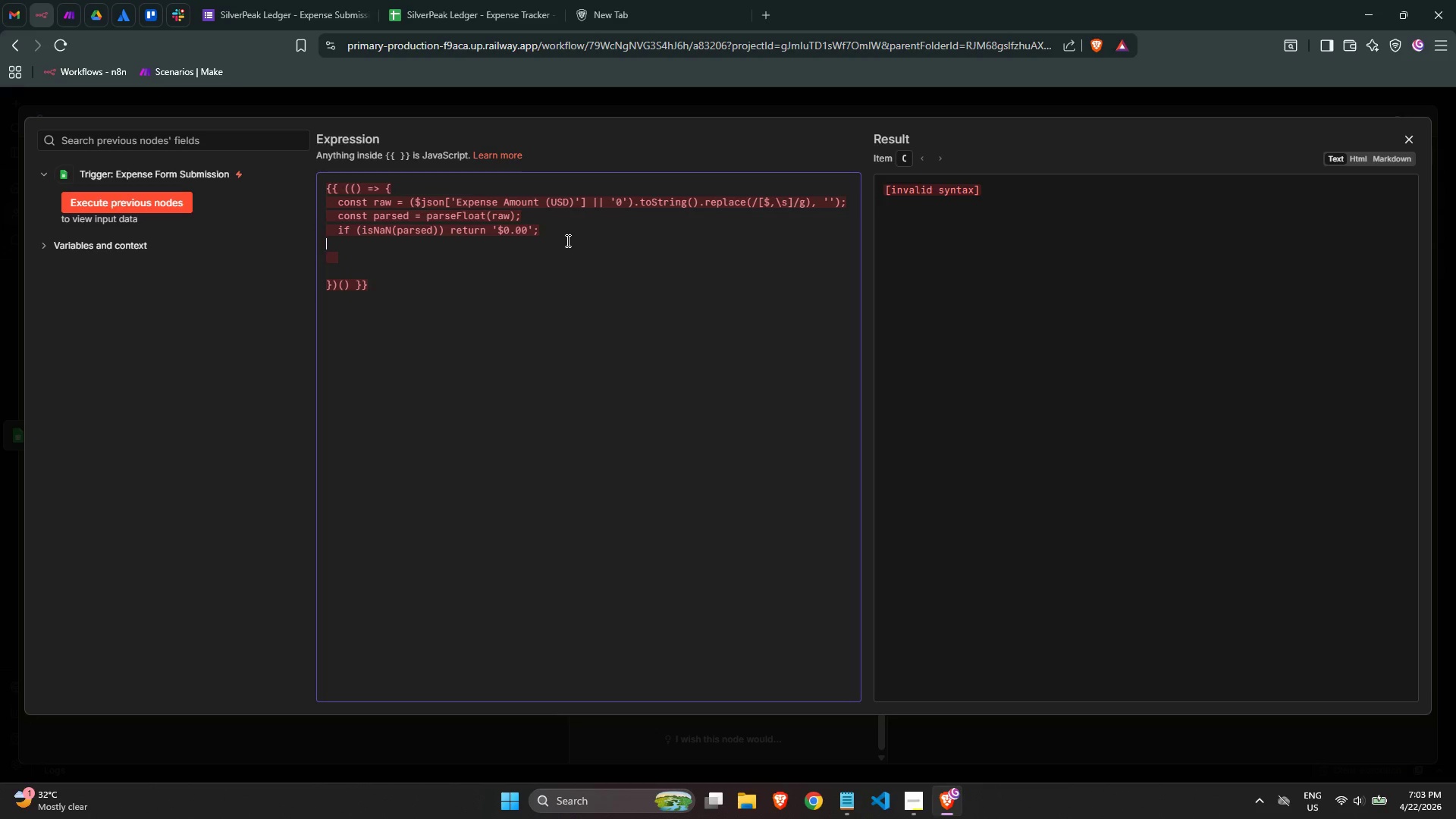 
key(Tab)
type(reitn)
key(Backspace)
key(Backspace)
key(Backspace)
type(turn '$)
 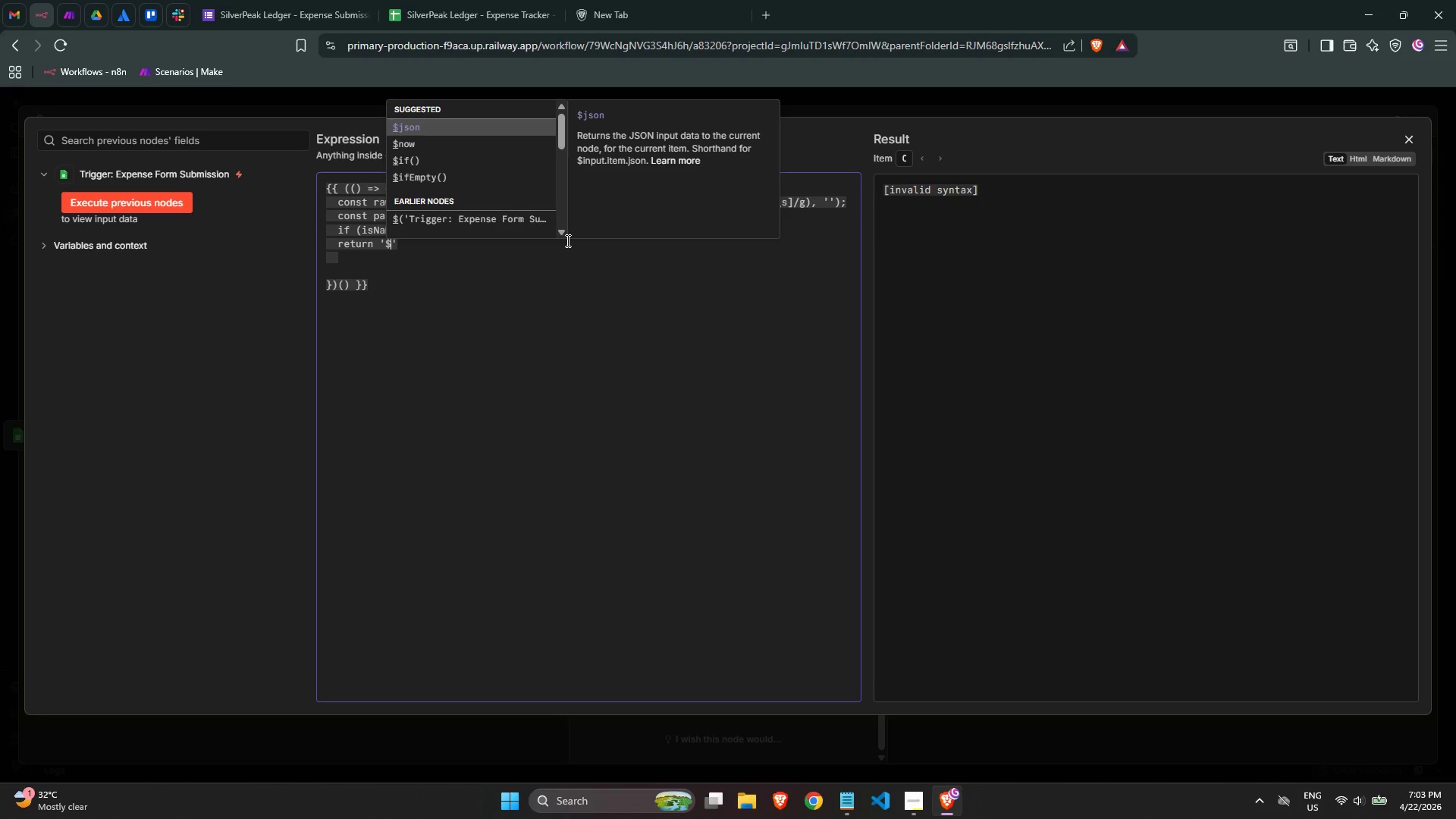 
key(ArrowRight)
 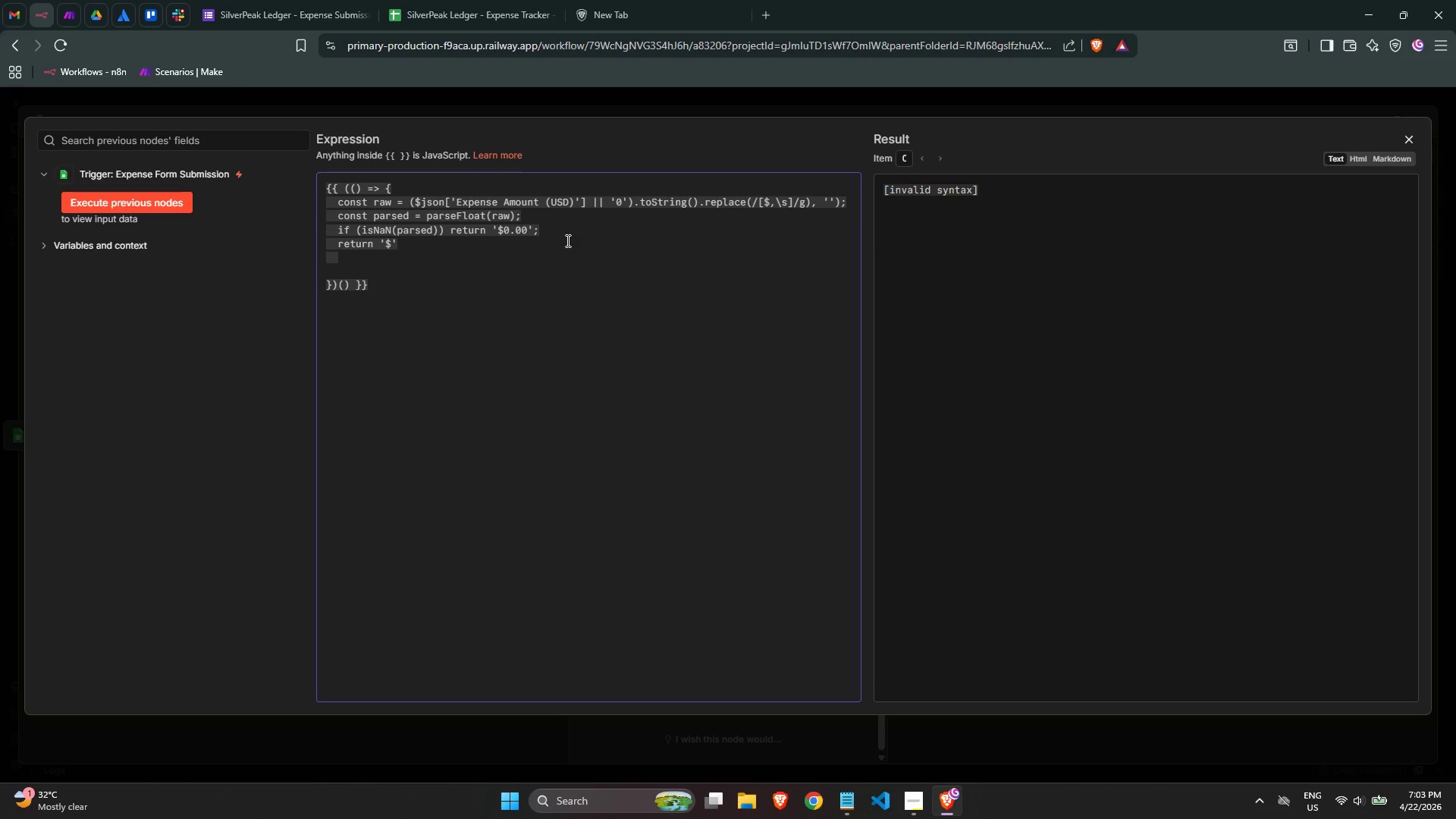 
type( + parsed.toFixed)
 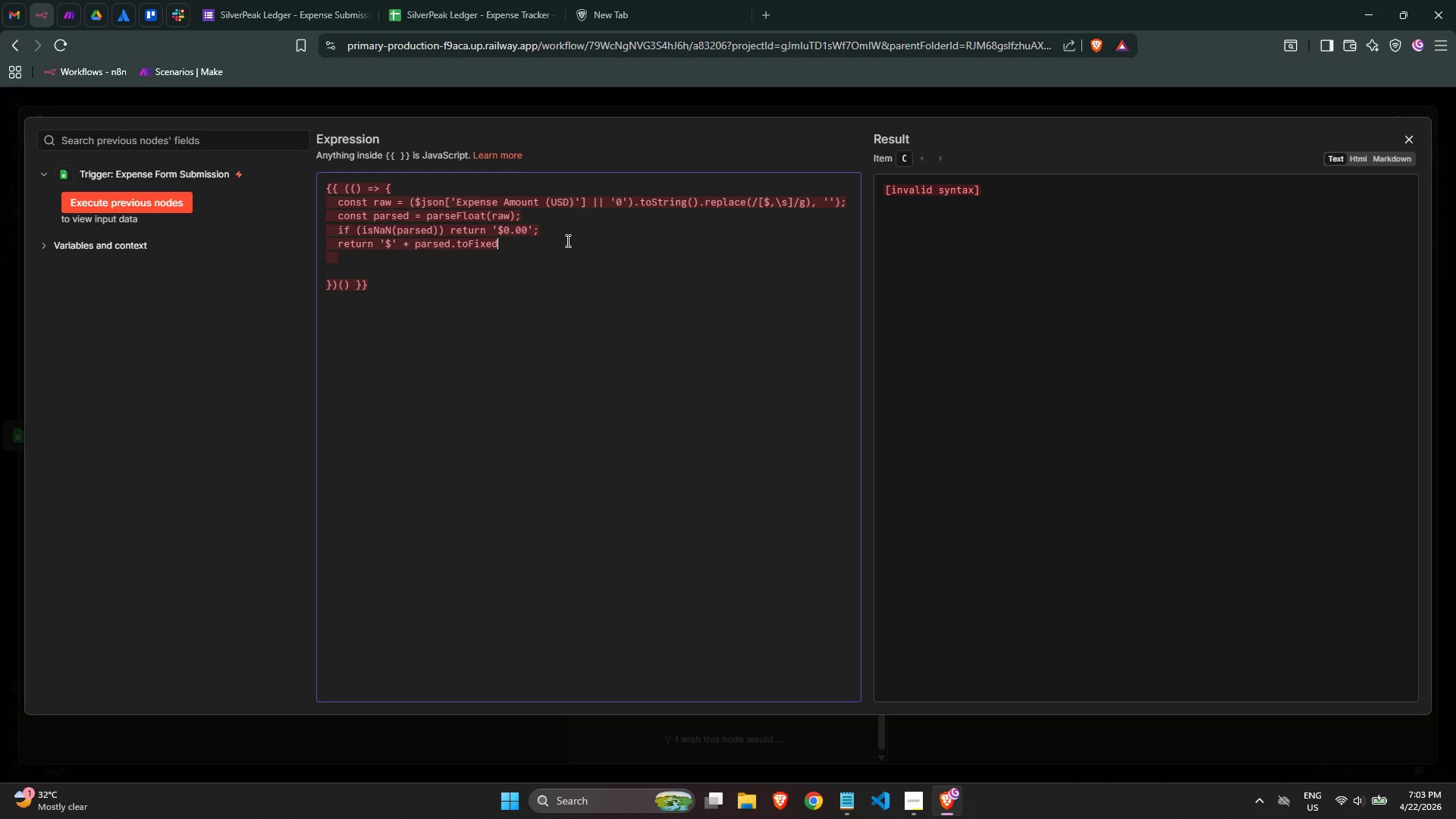 
type((2).replace(/\B(?=(\d)
 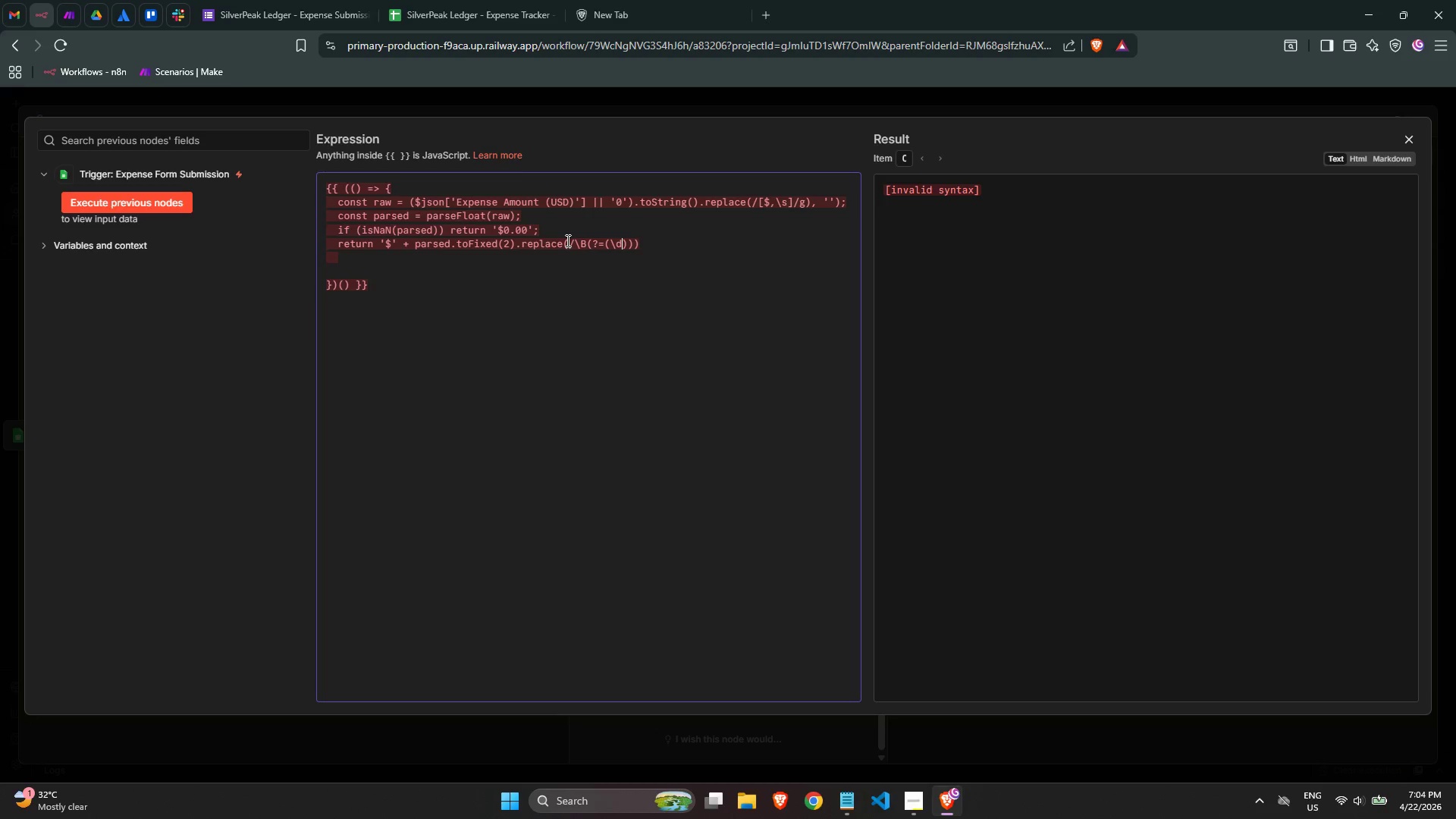 
key(Shift+BracketLeft)
 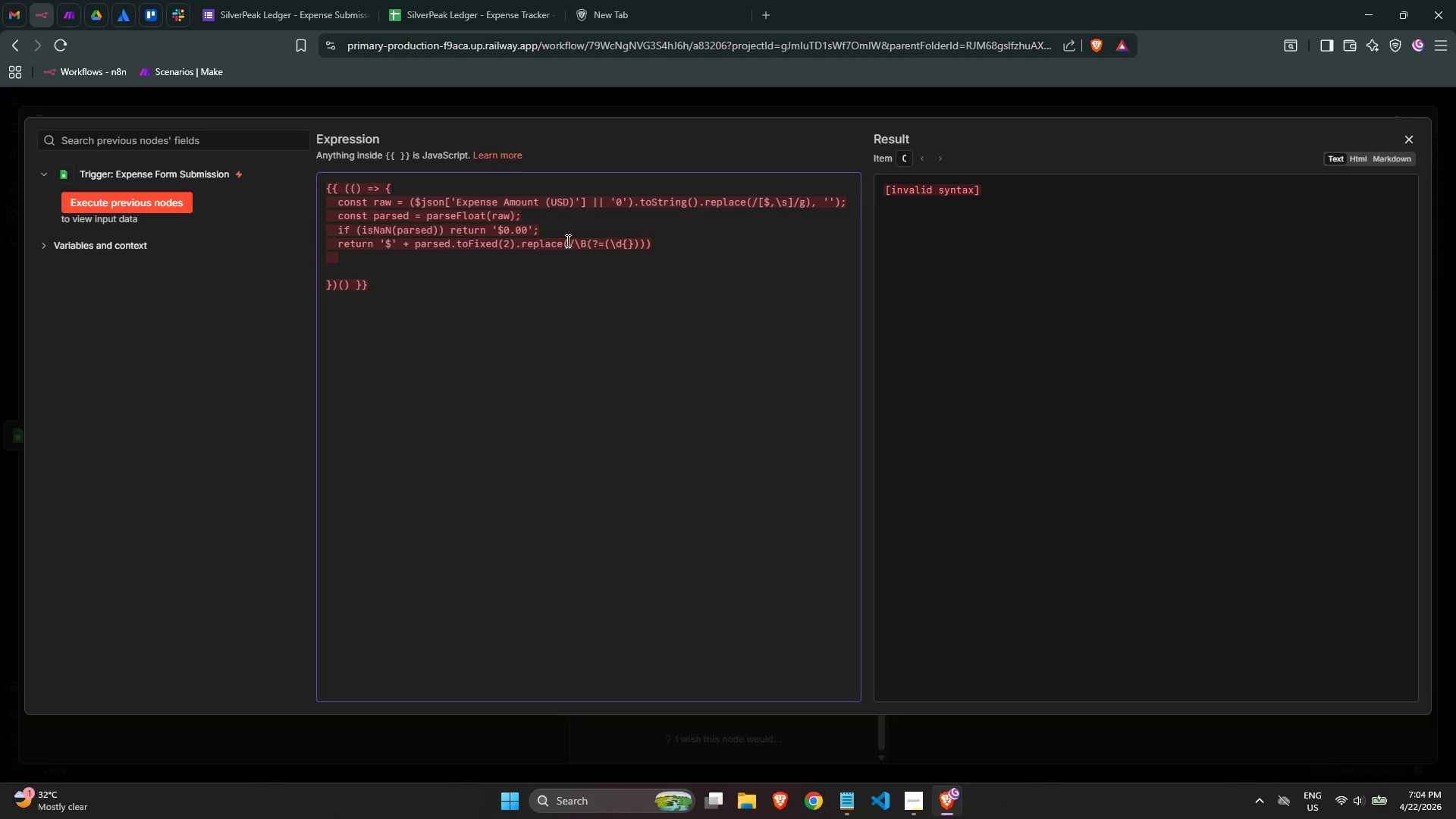 
key(3)
 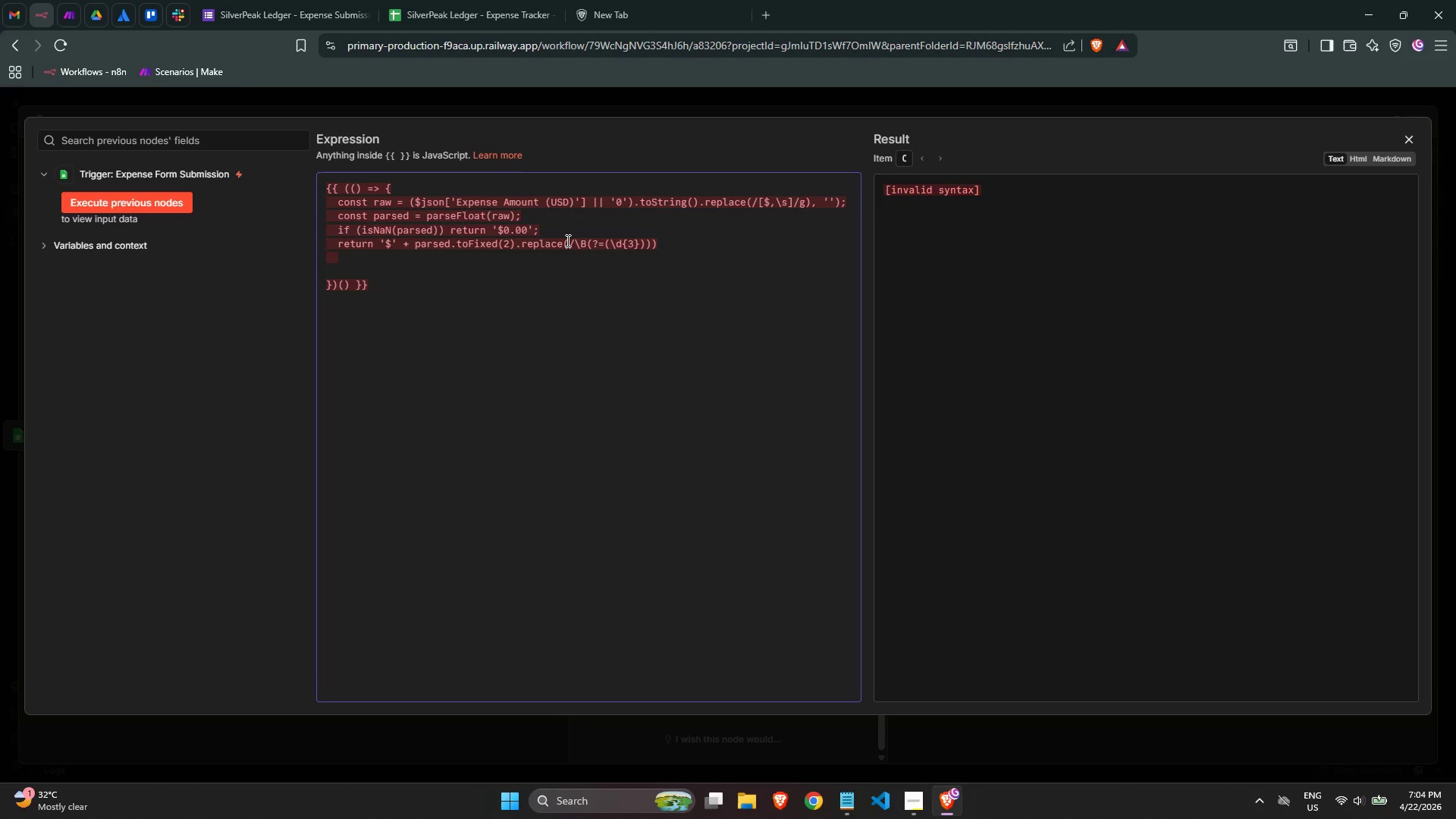 
key(ArrowRight)
 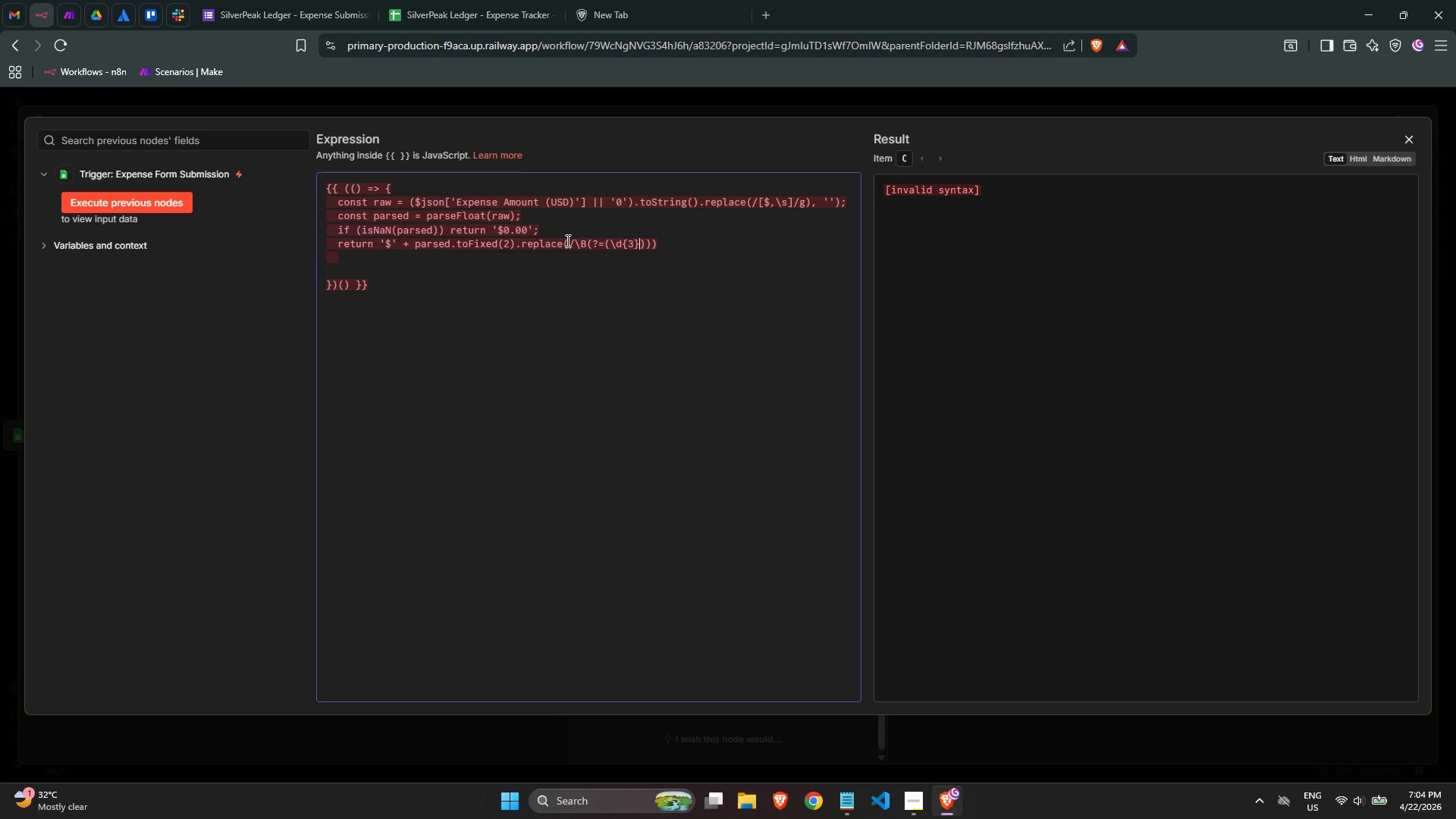 
key(ArrowRight)
 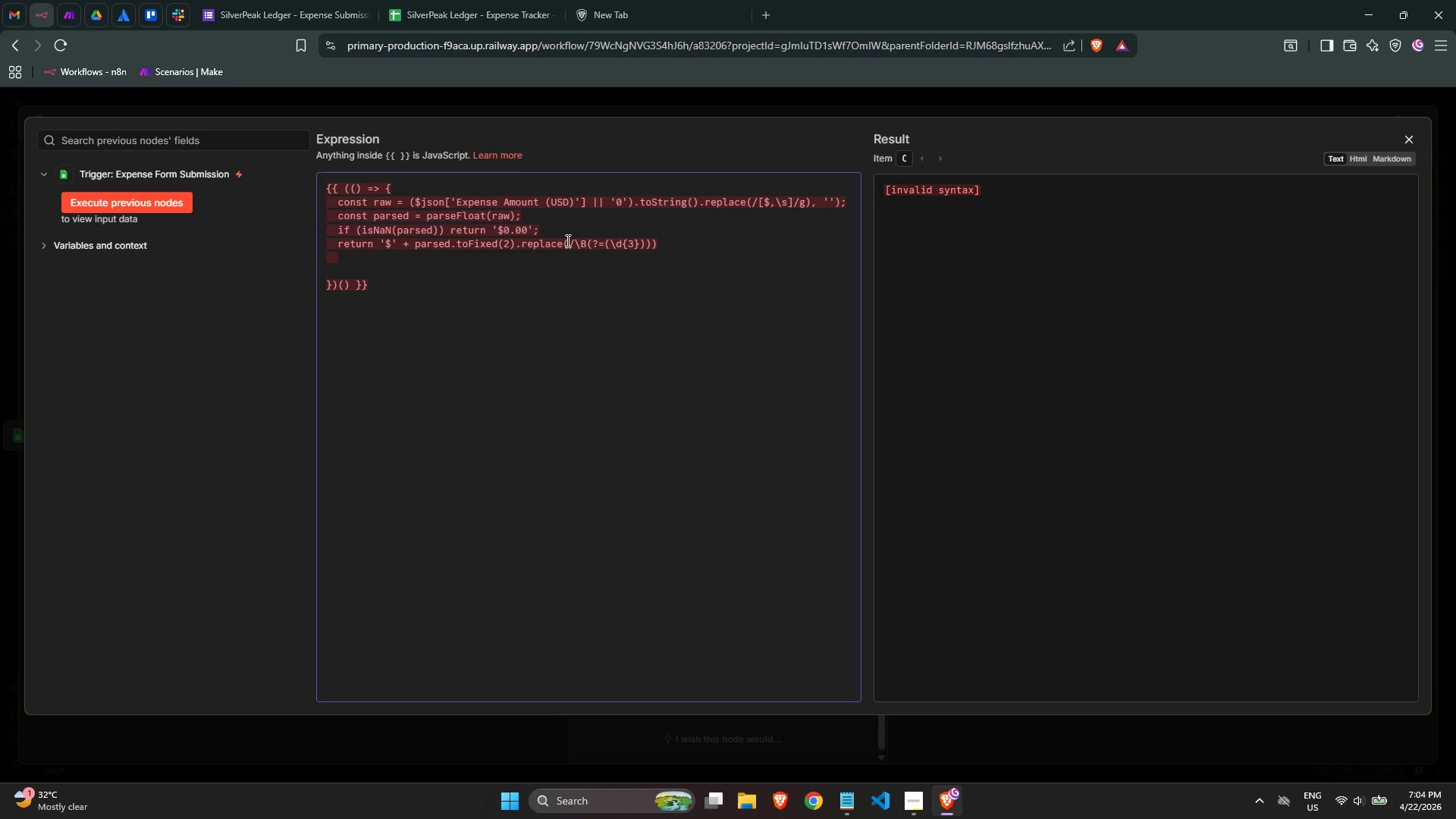 
key(Shift+Equal)
 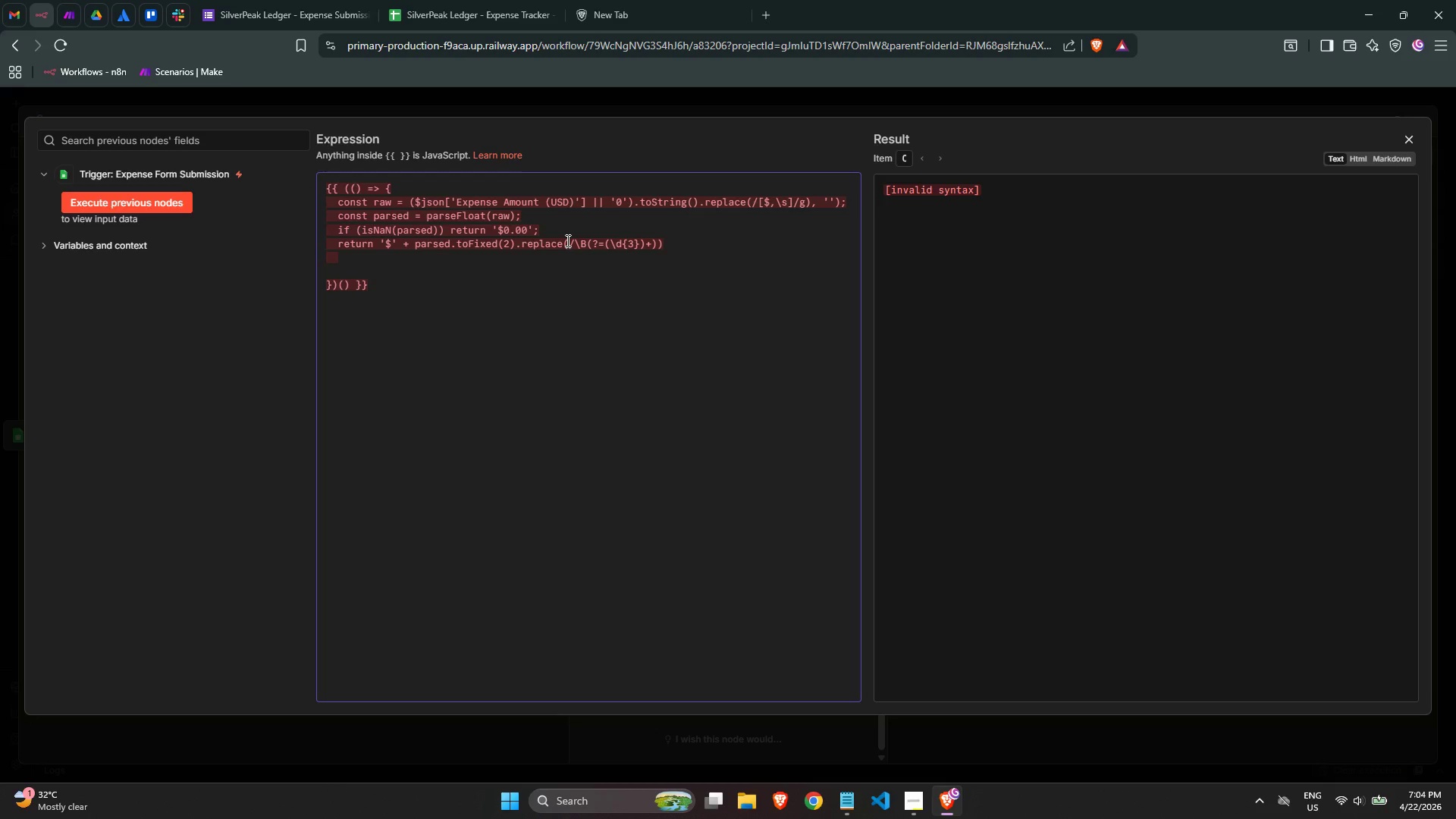 
key(Shift+9)
 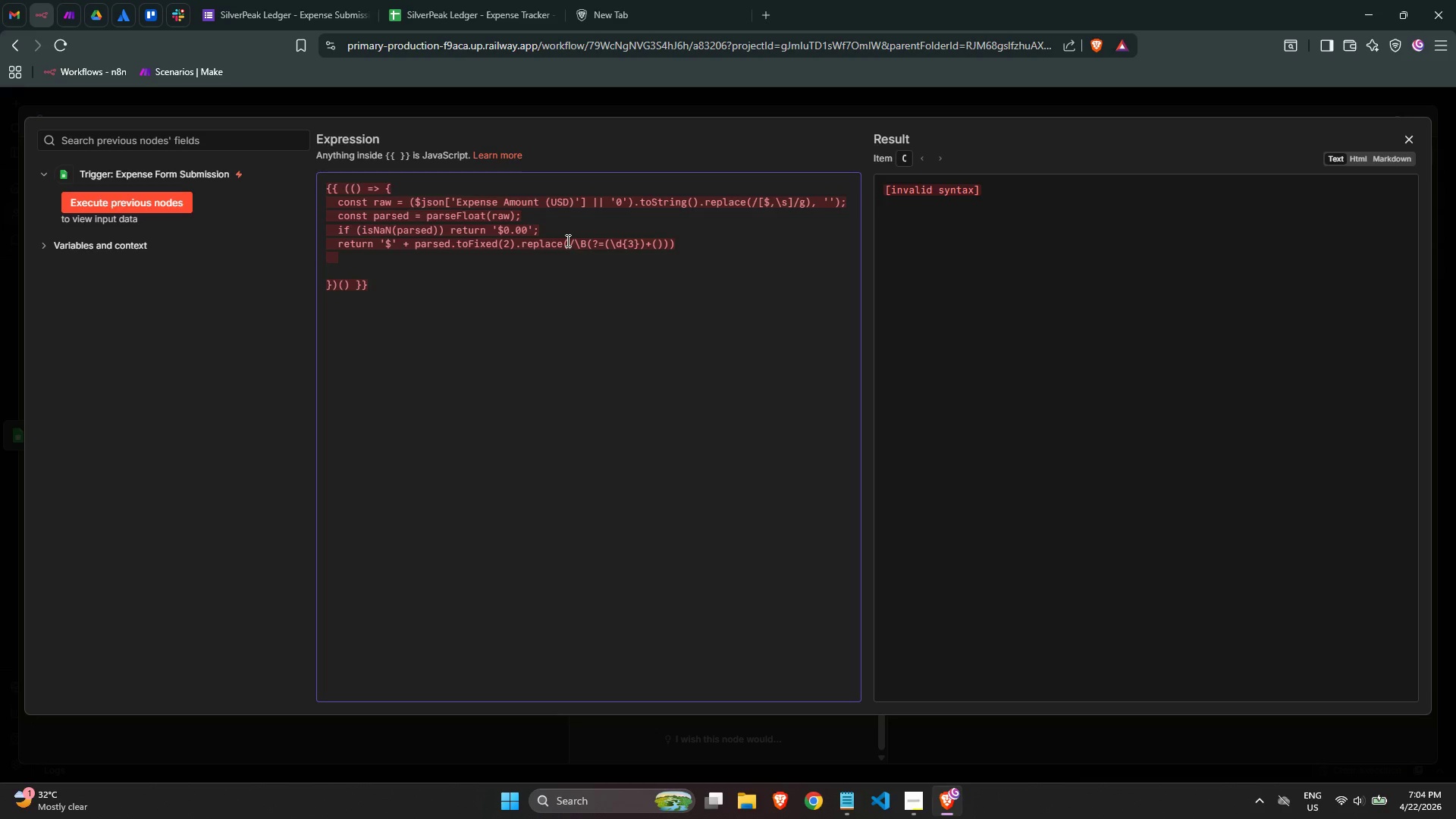 
key(Shift+ShiftLeft)
 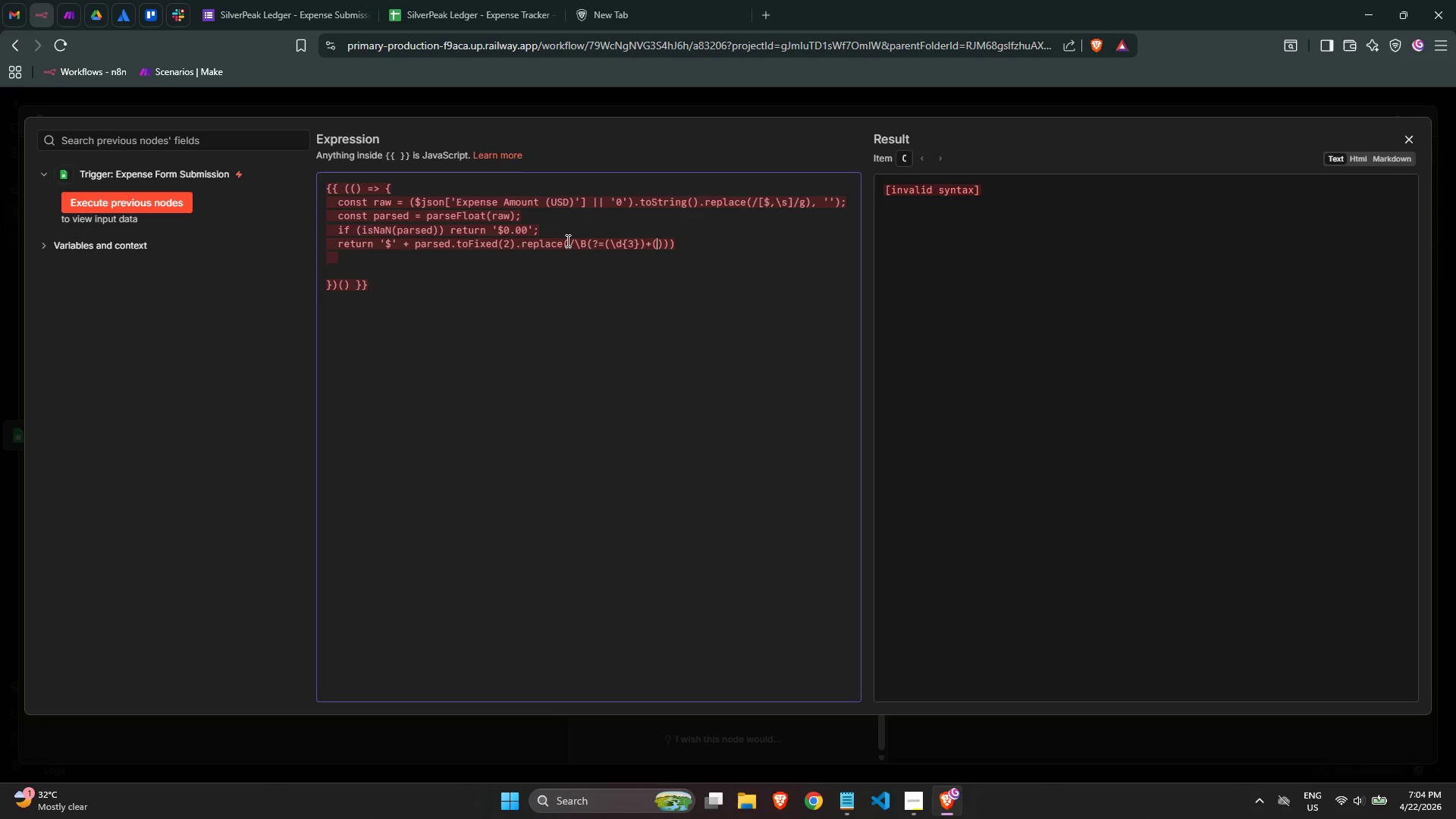 
key(Shift+Slash)
 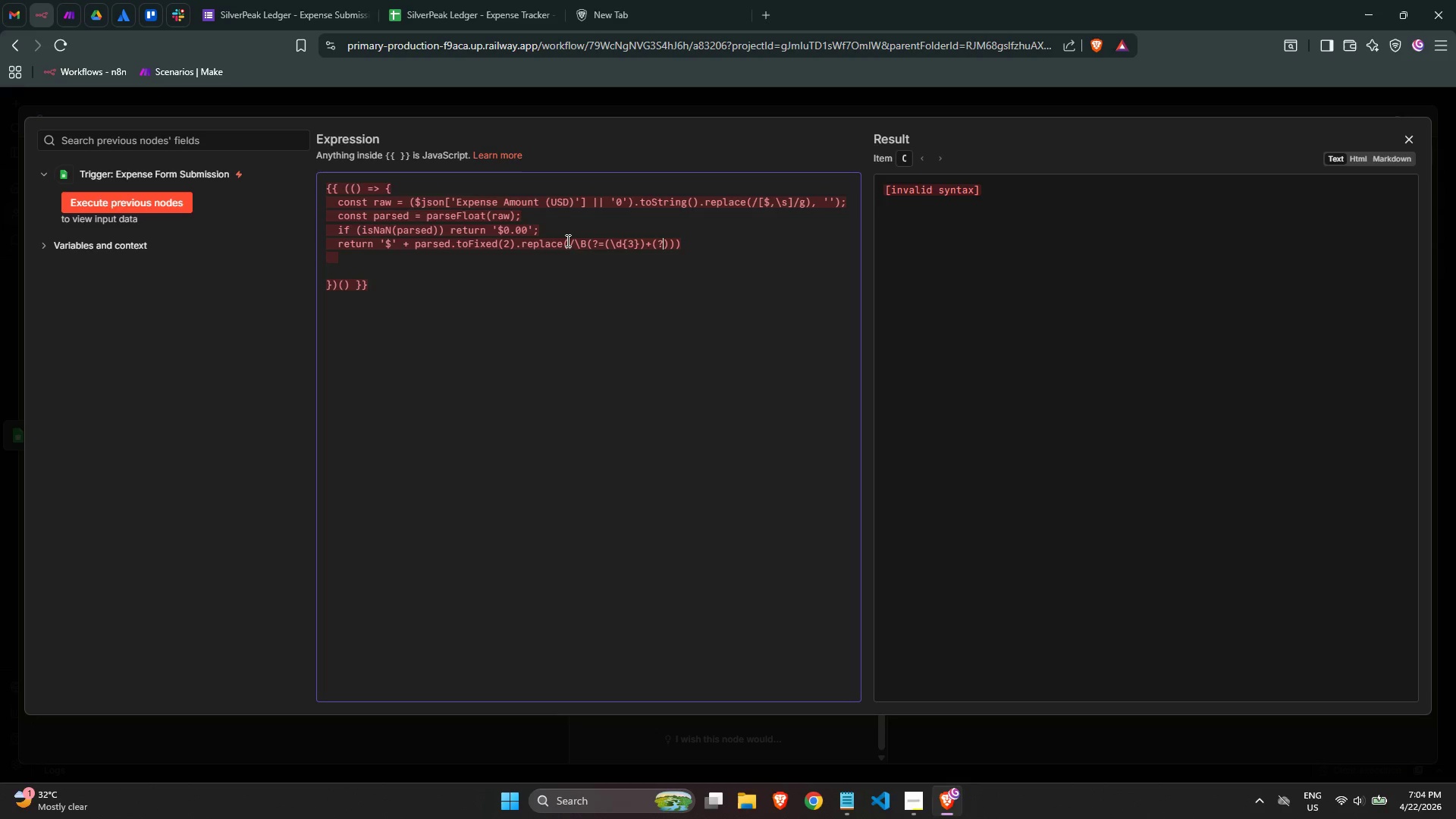 
key(Shift+1)
 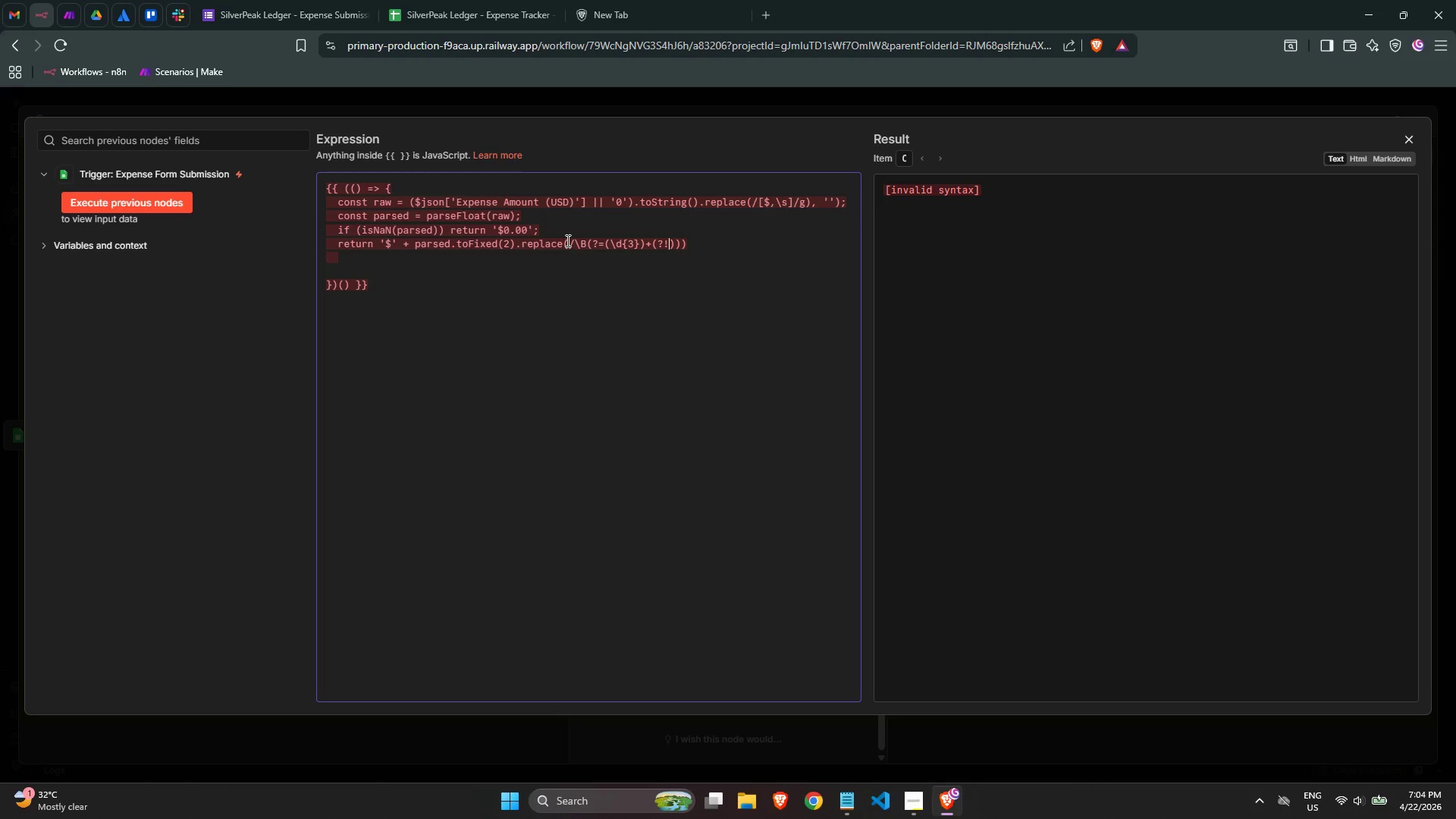 
key(Backslash)
 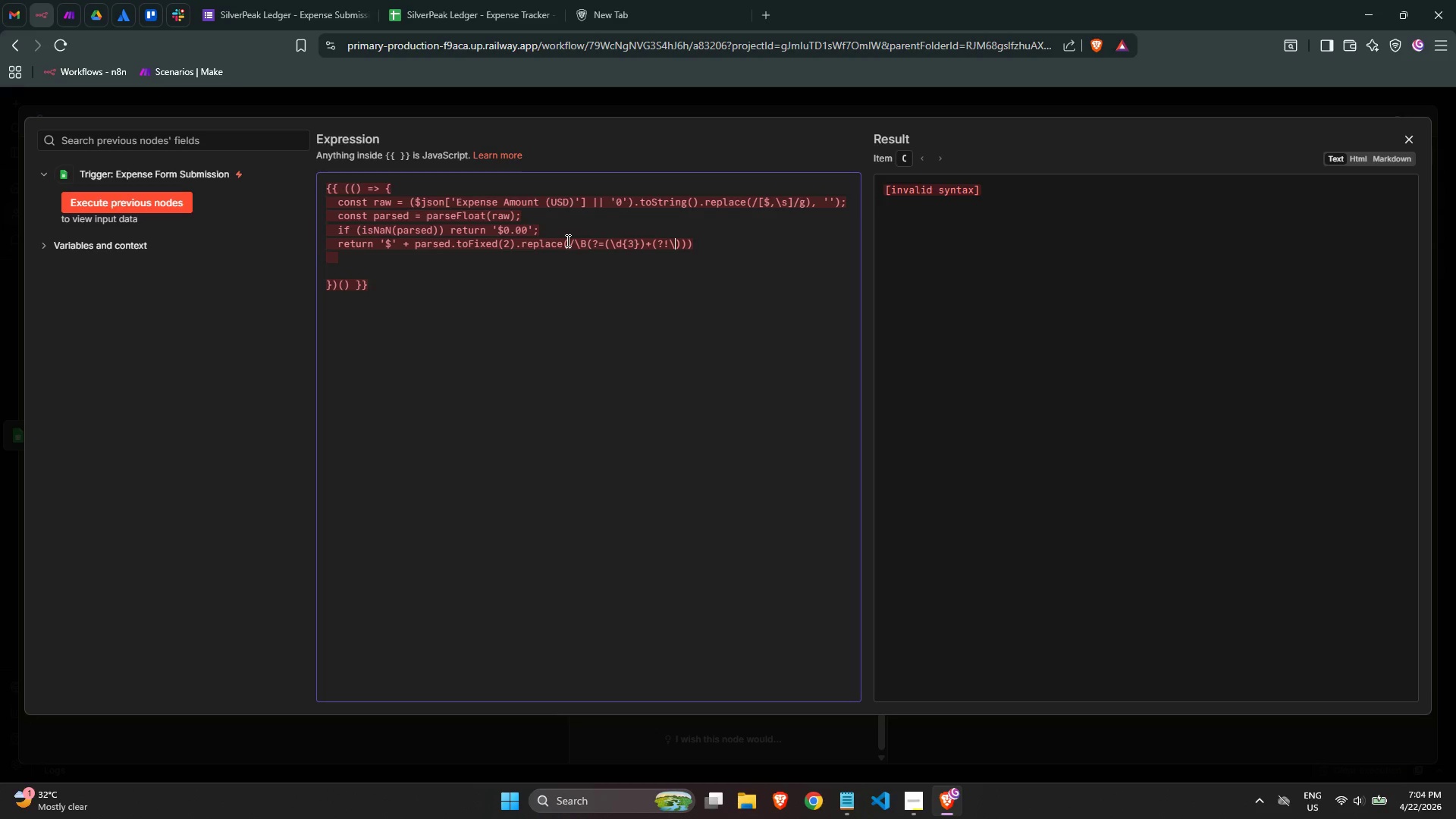 
key(D)
 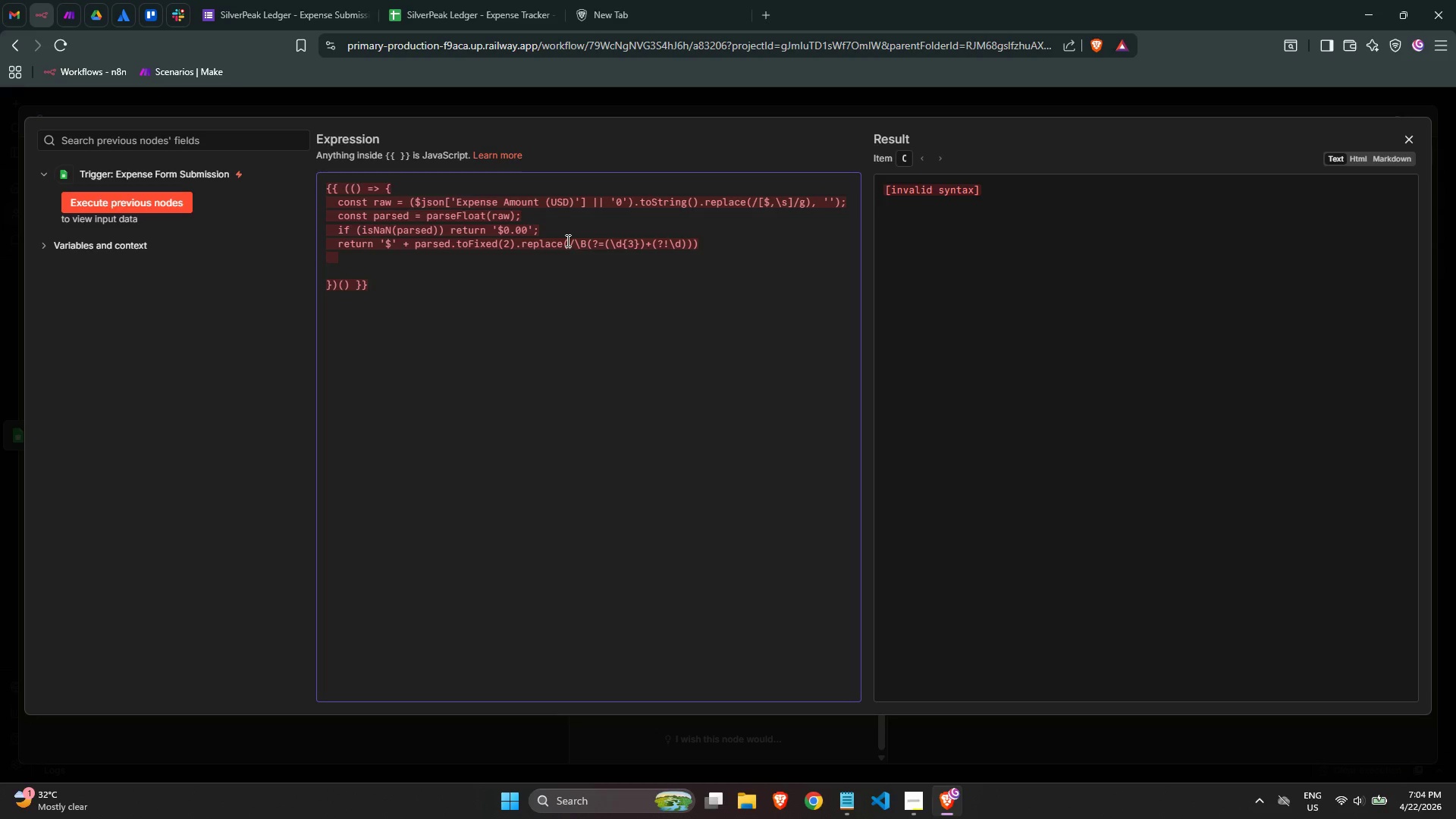 
key(Shift+ShiftRight)
 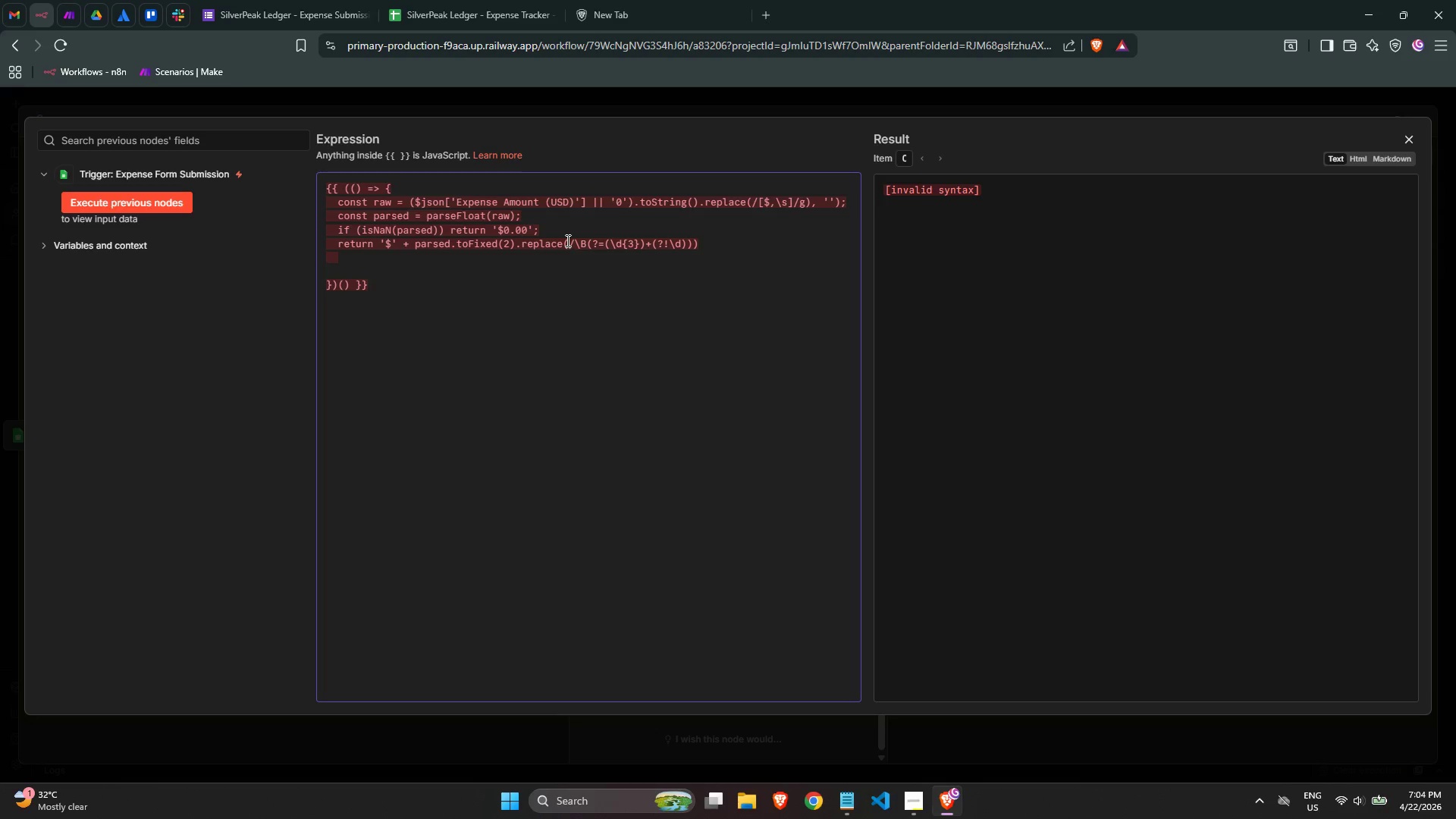 
key(Shift+ShiftRight)
 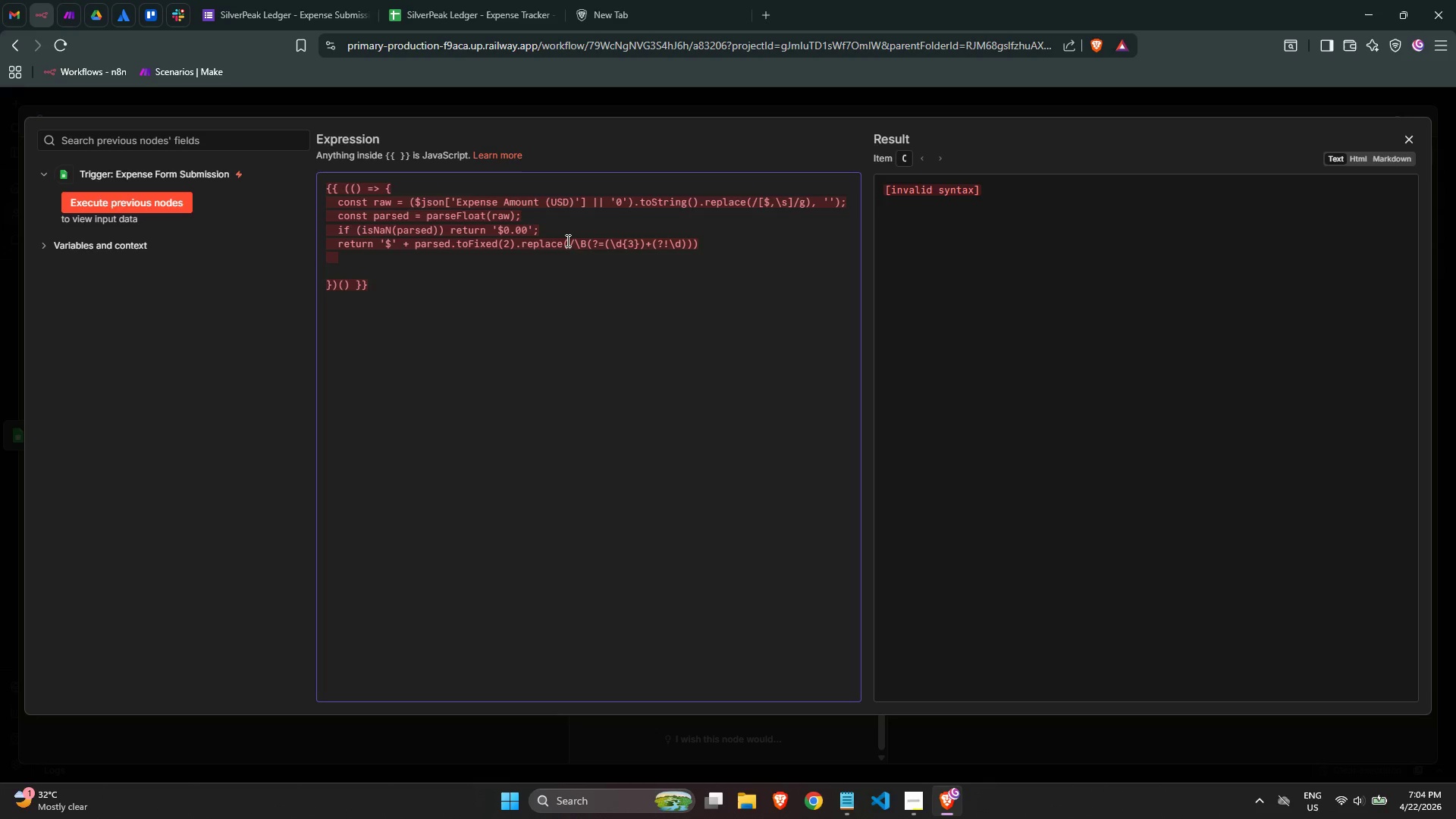 
key(ArrowRight)
 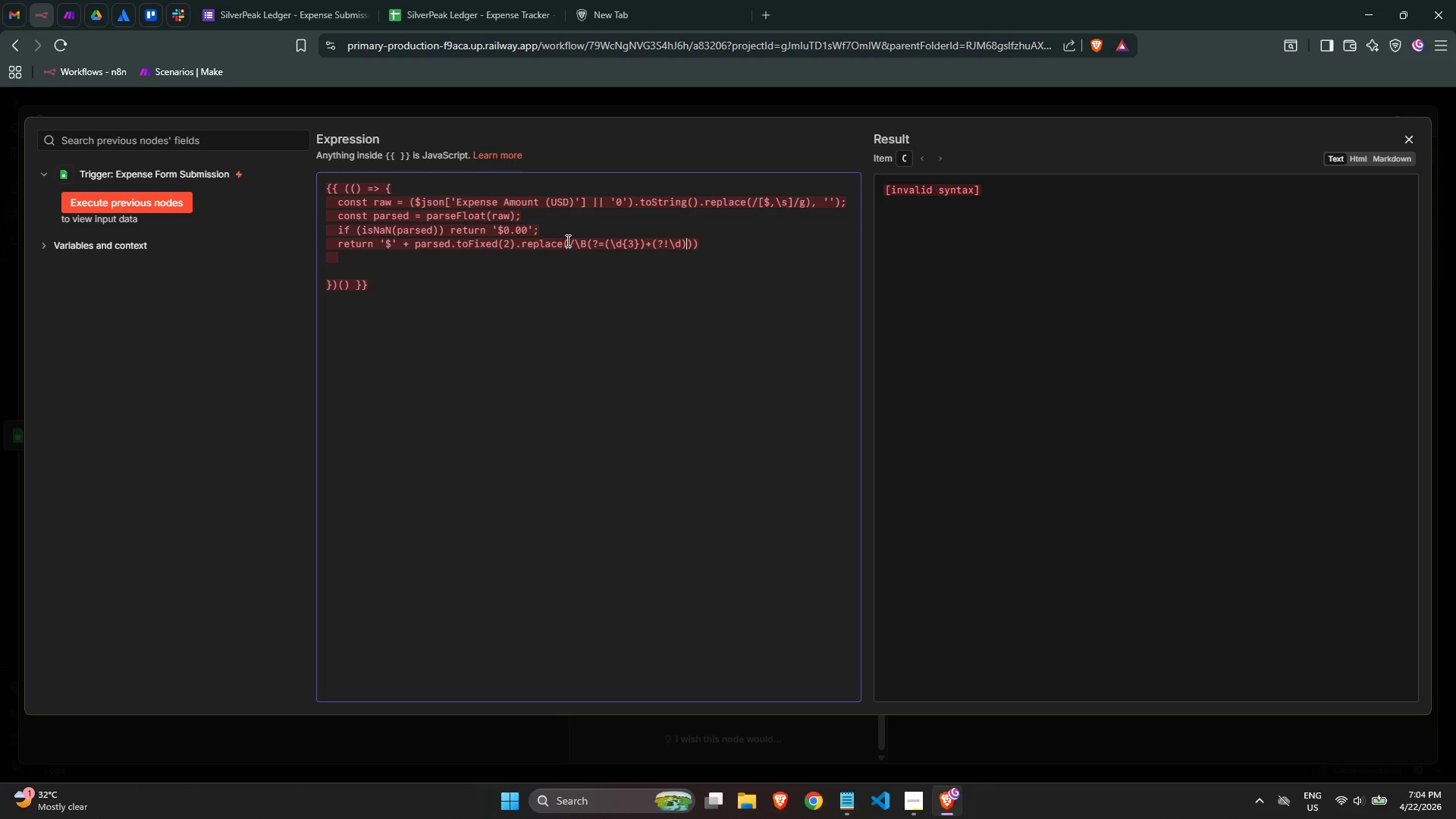 
key(ArrowRight)
 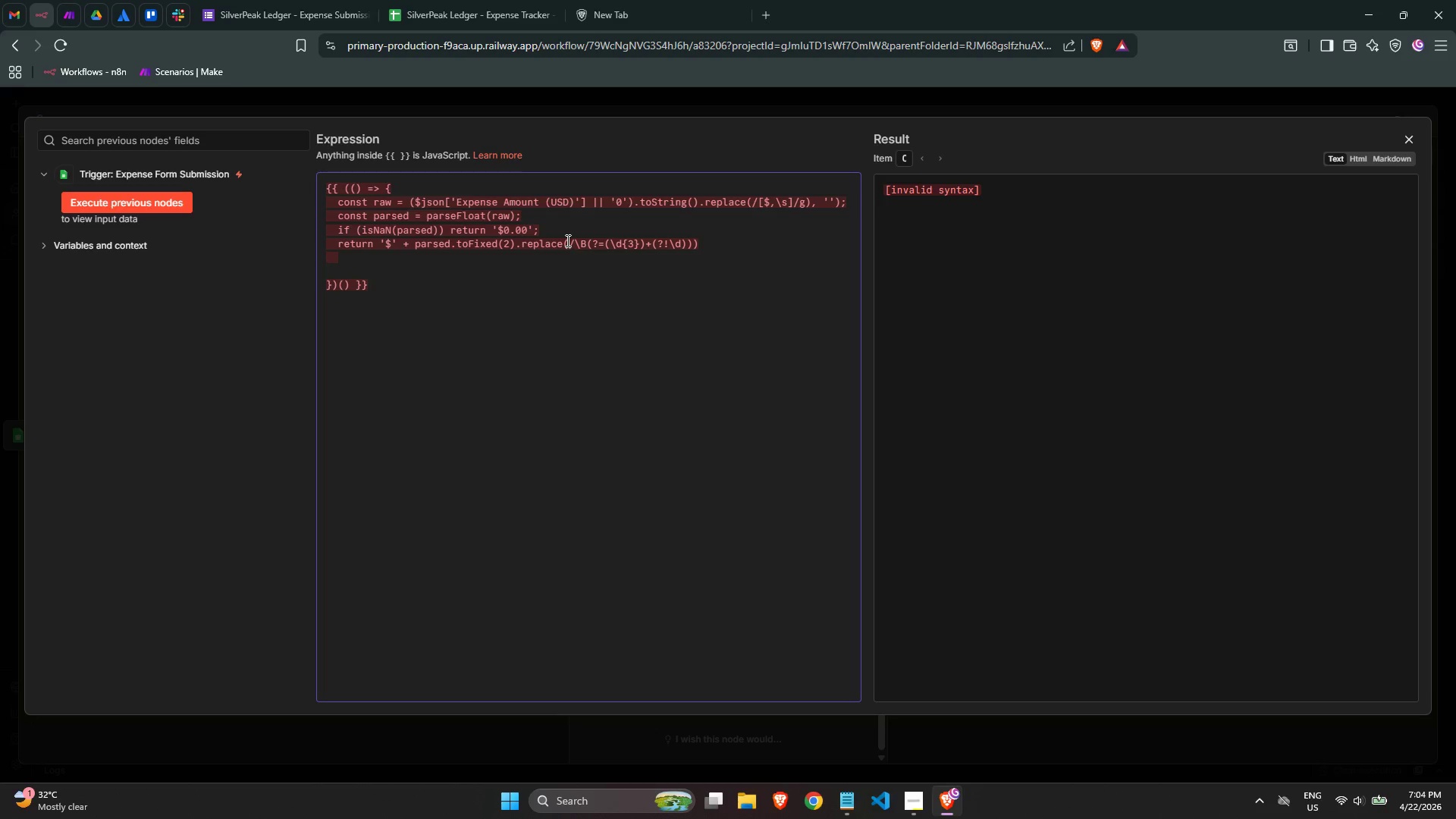 
key(Slash)
 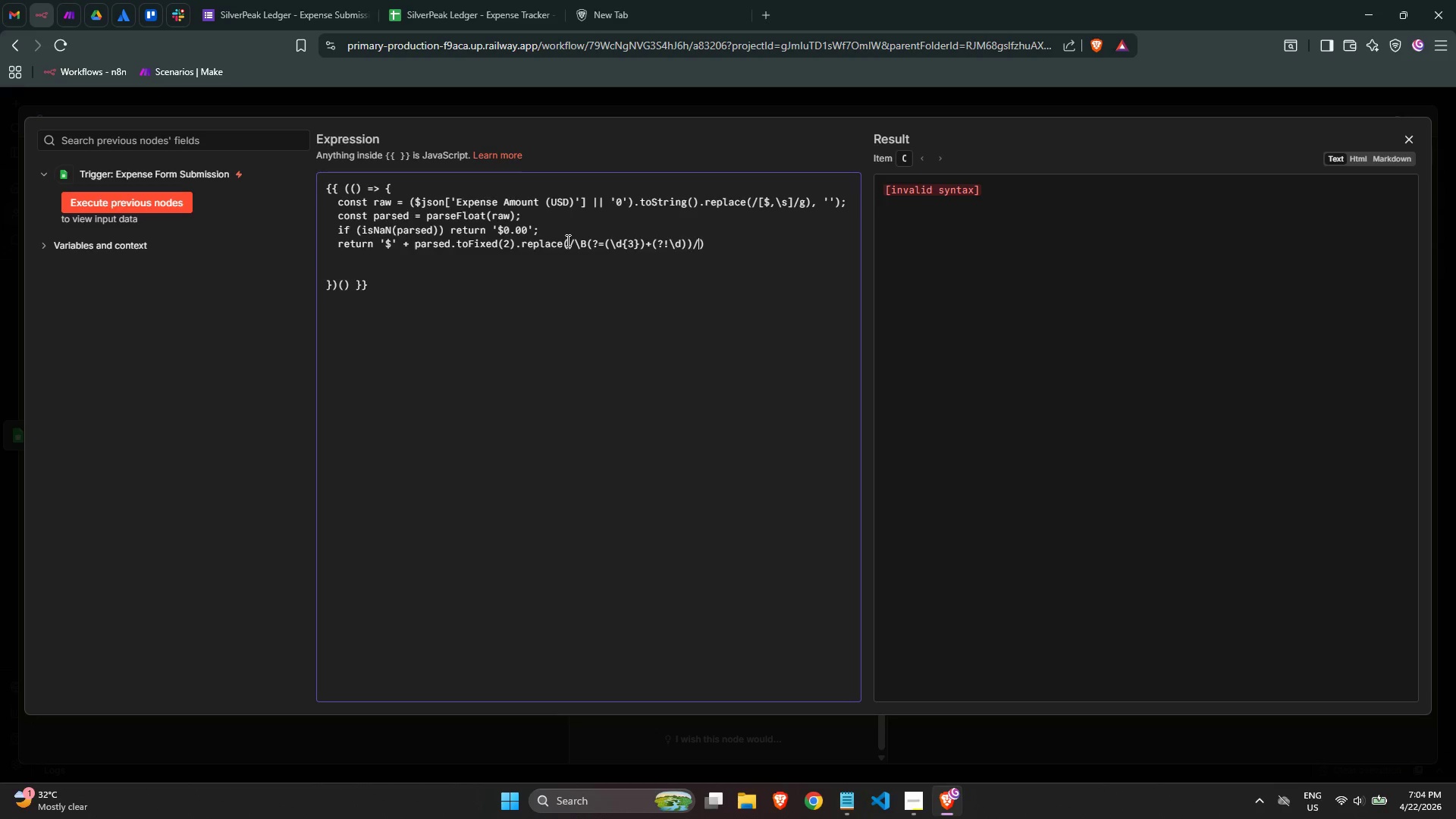 
key(G)
 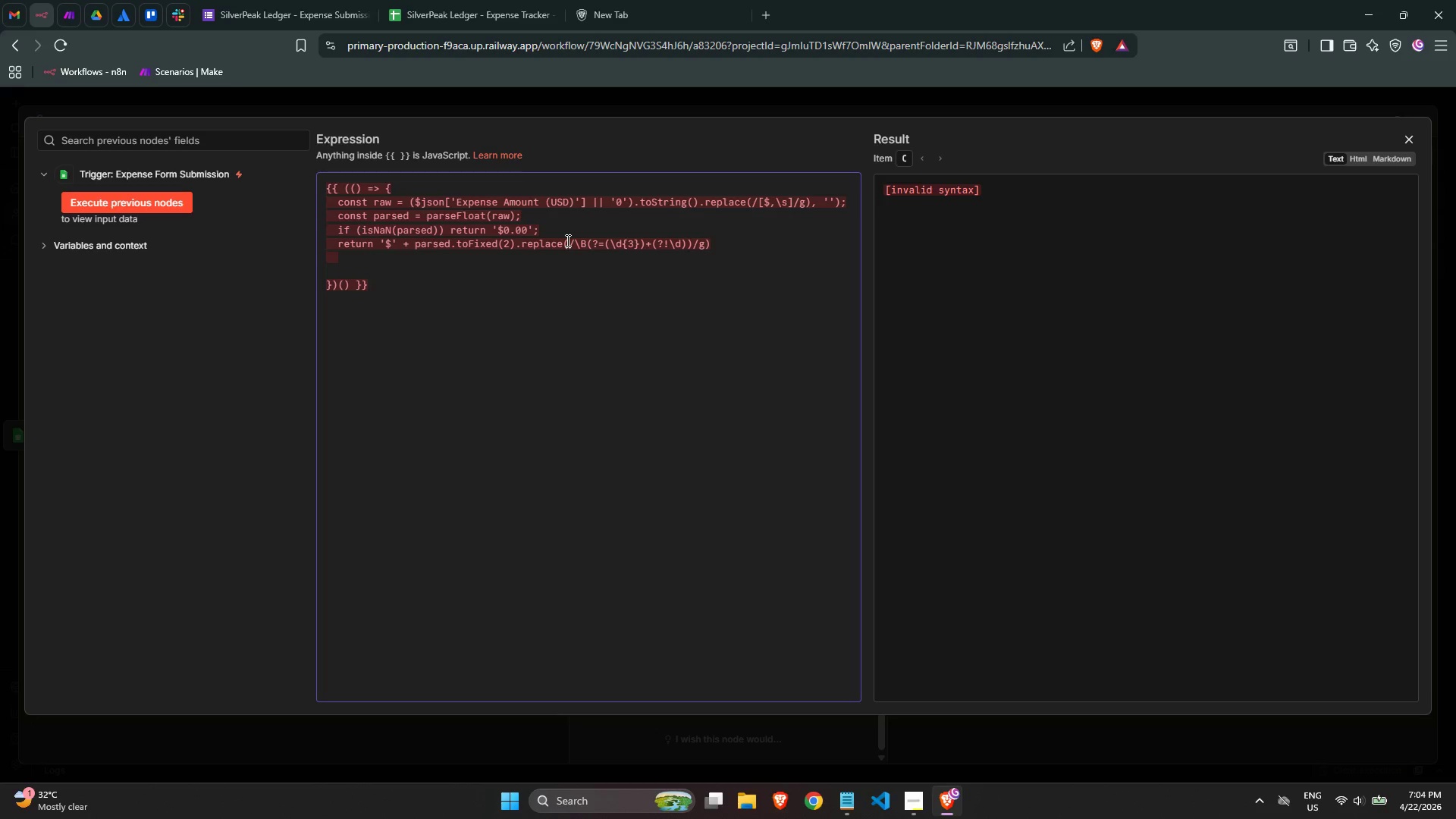 
key(ArrowRight)
 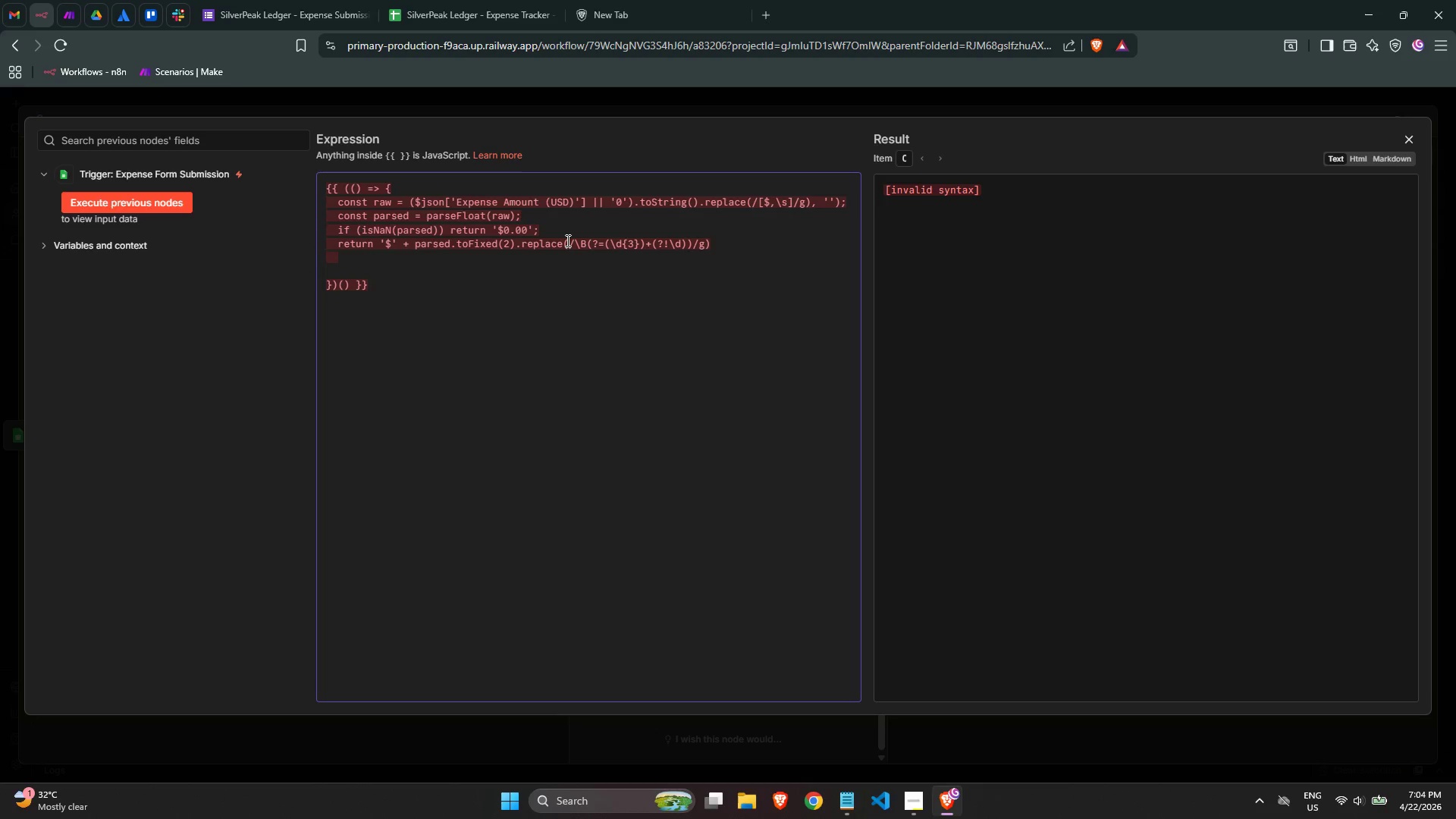 
key(ArrowLeft)
 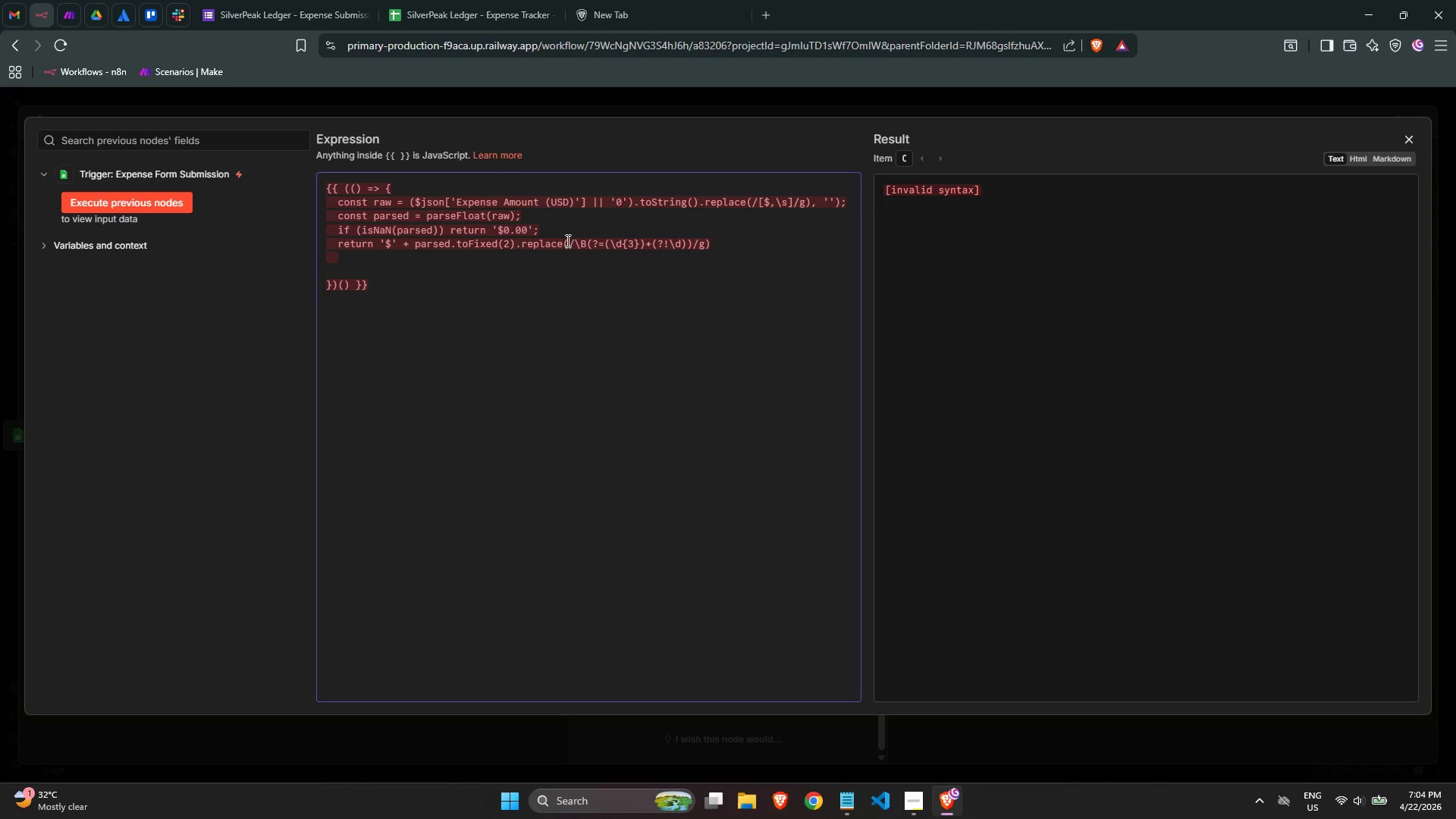 
key(Comma)
 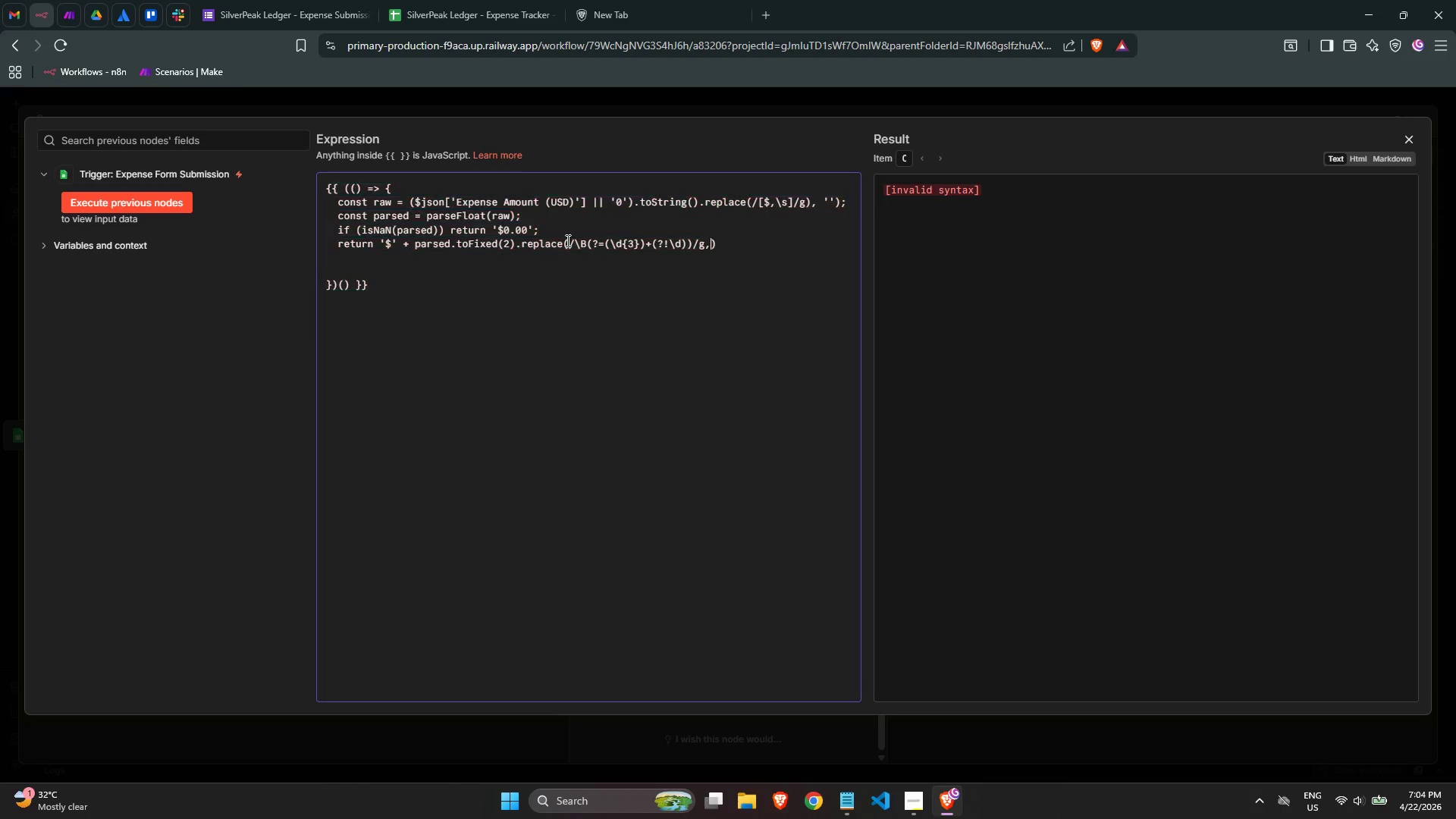 
key(Space)
 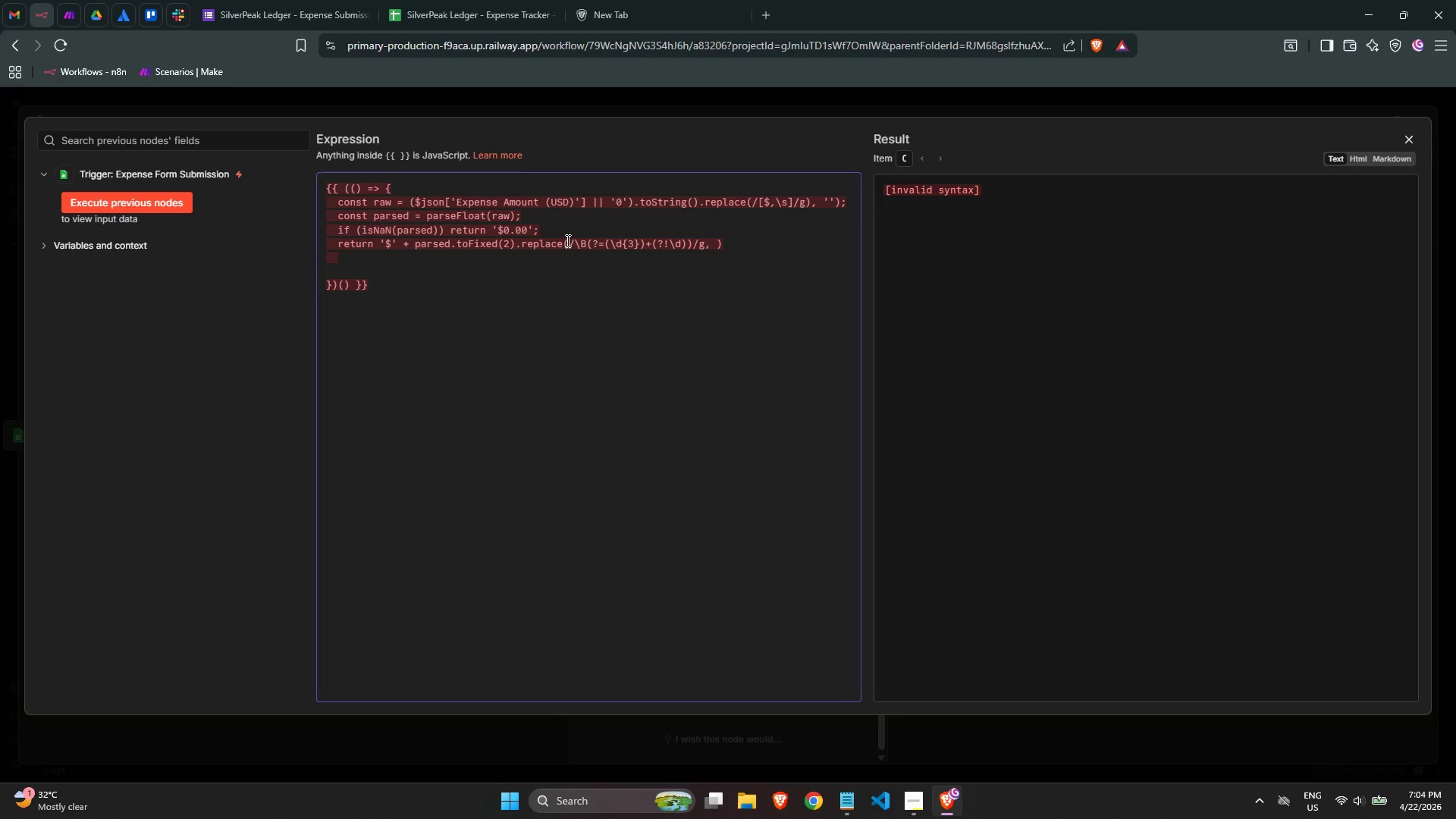 
key(Quote)
 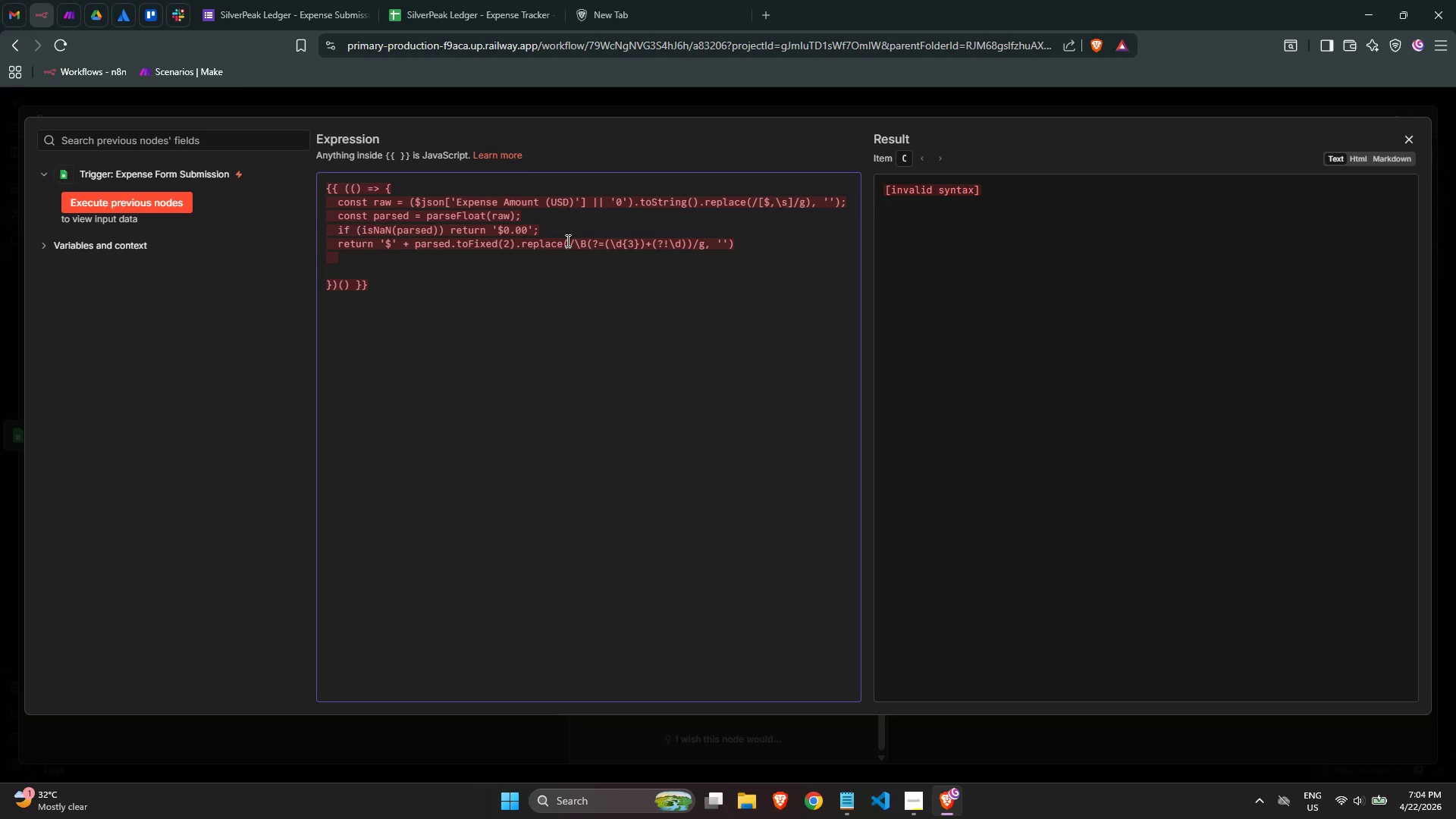 
key(Comma)
 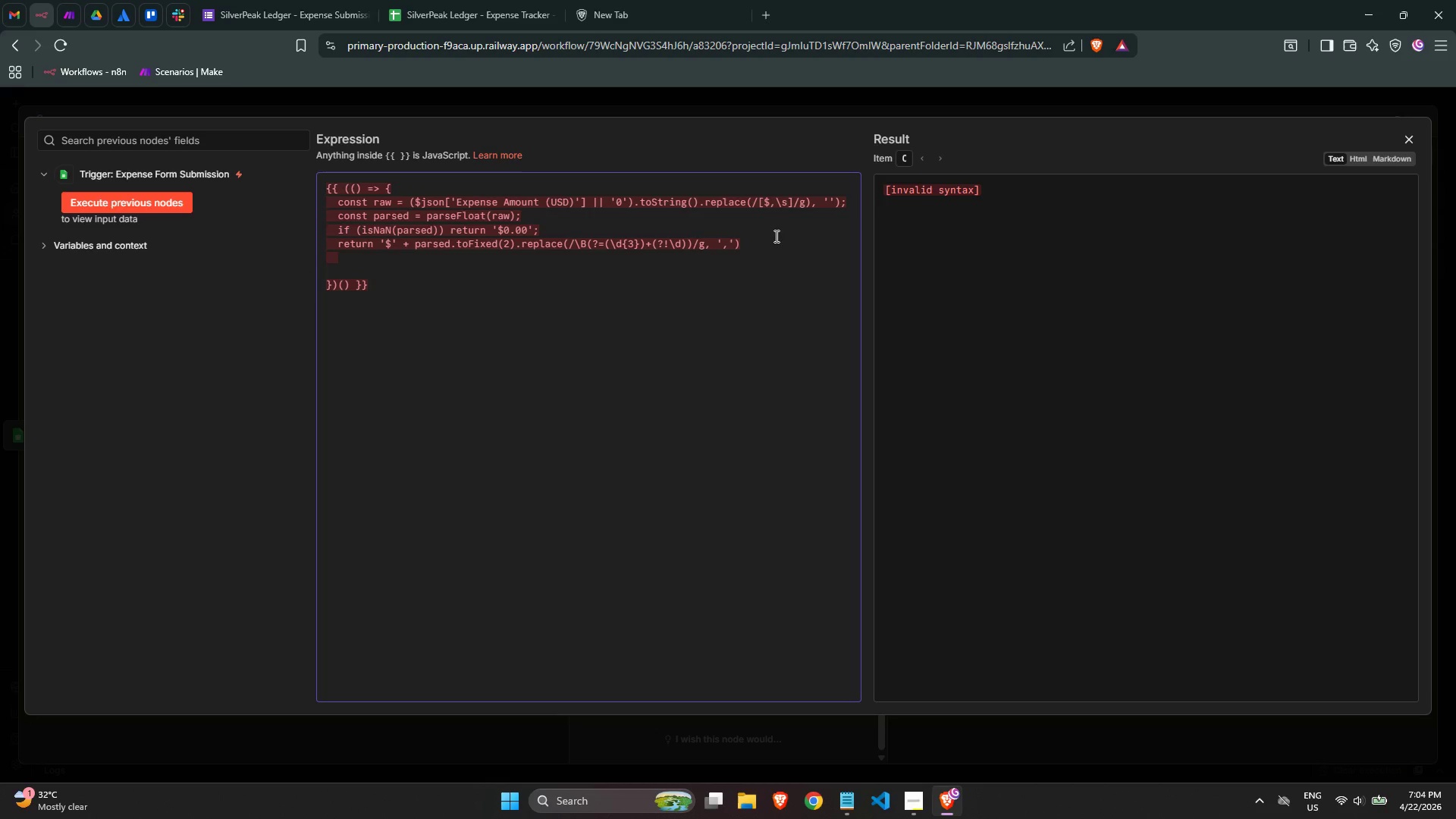 
left_click([757, 249])
 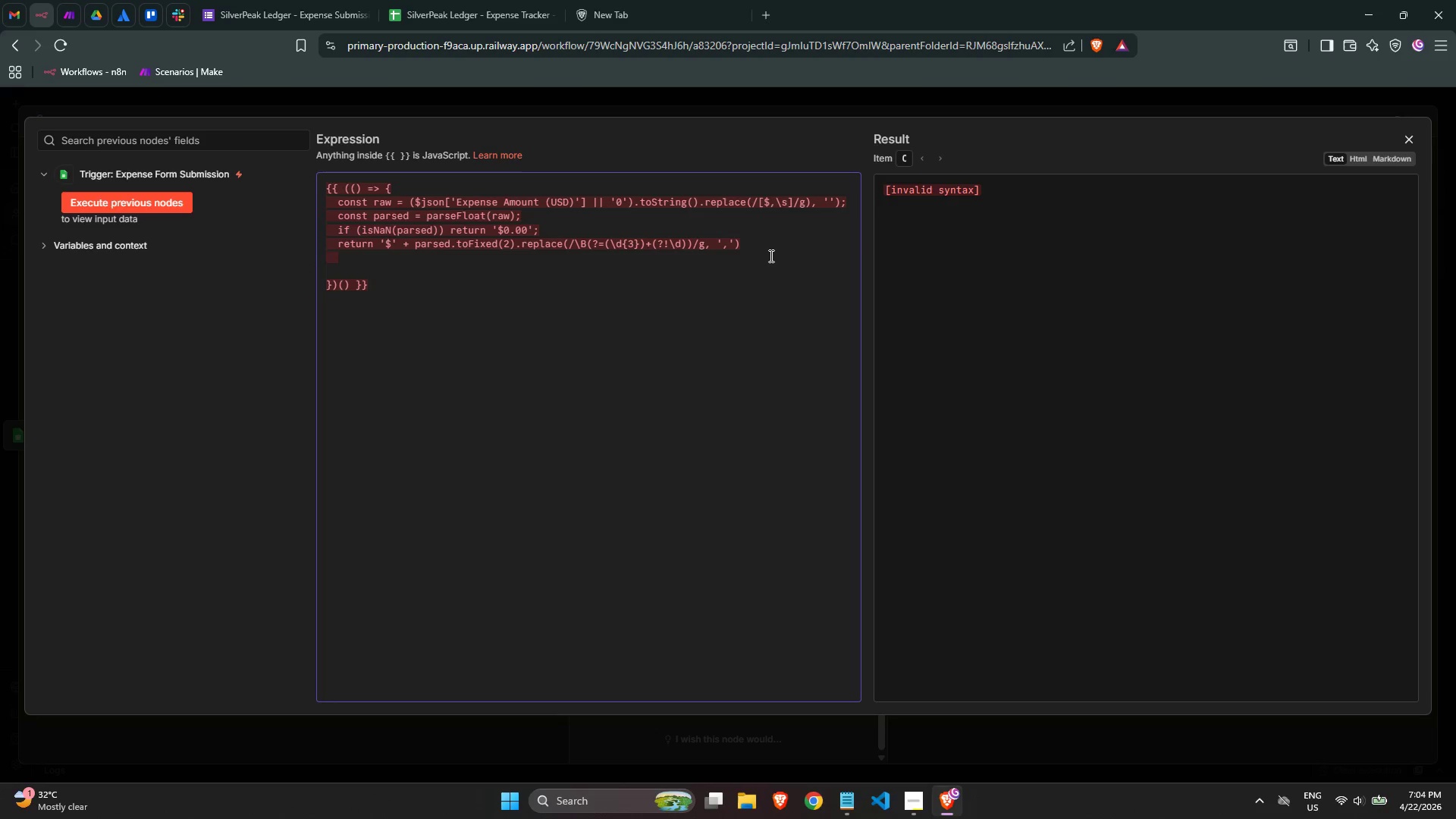 
key(Semicolon)
 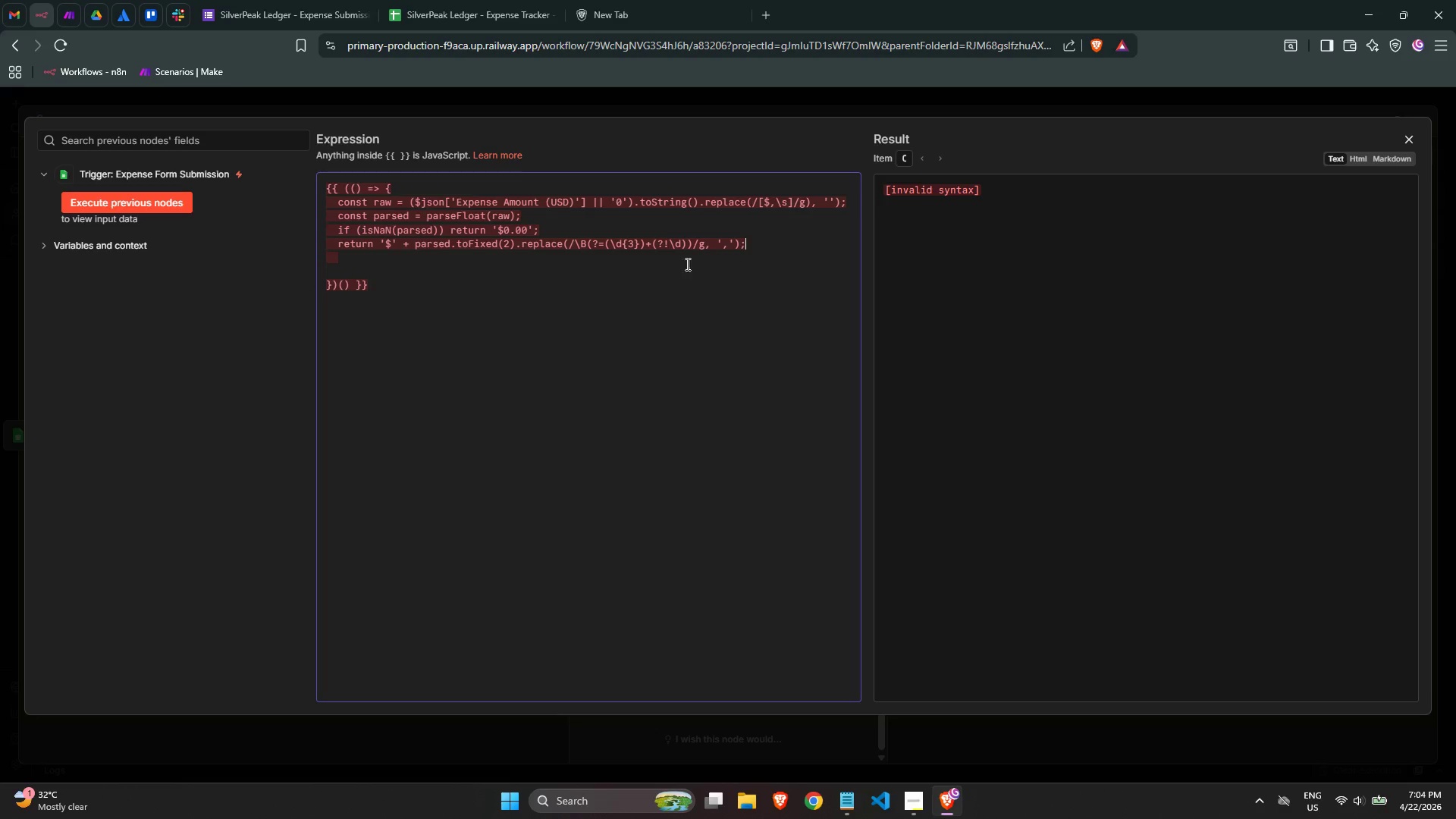 
left_click([645, 272])
 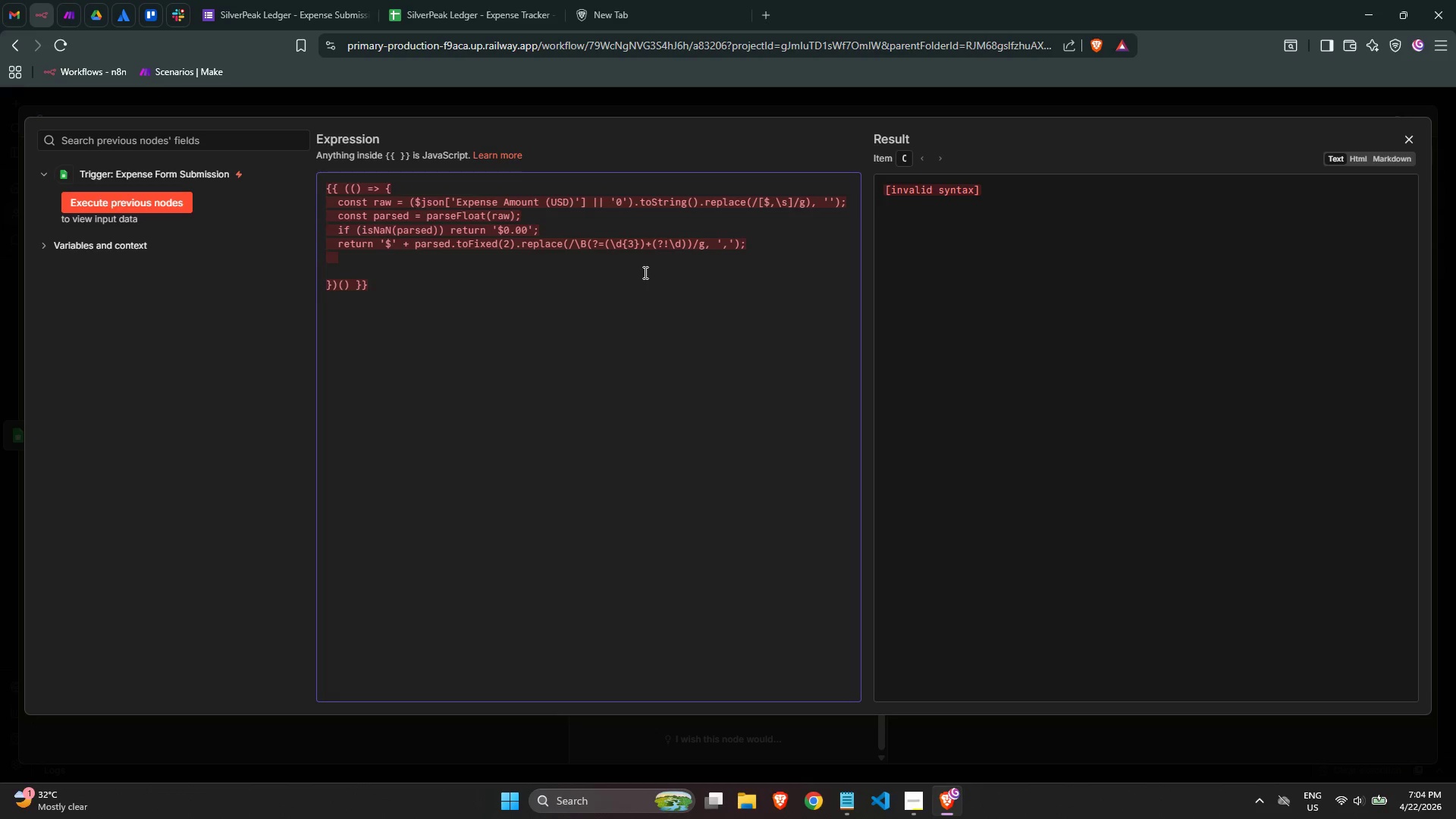 
key(Backspace)
 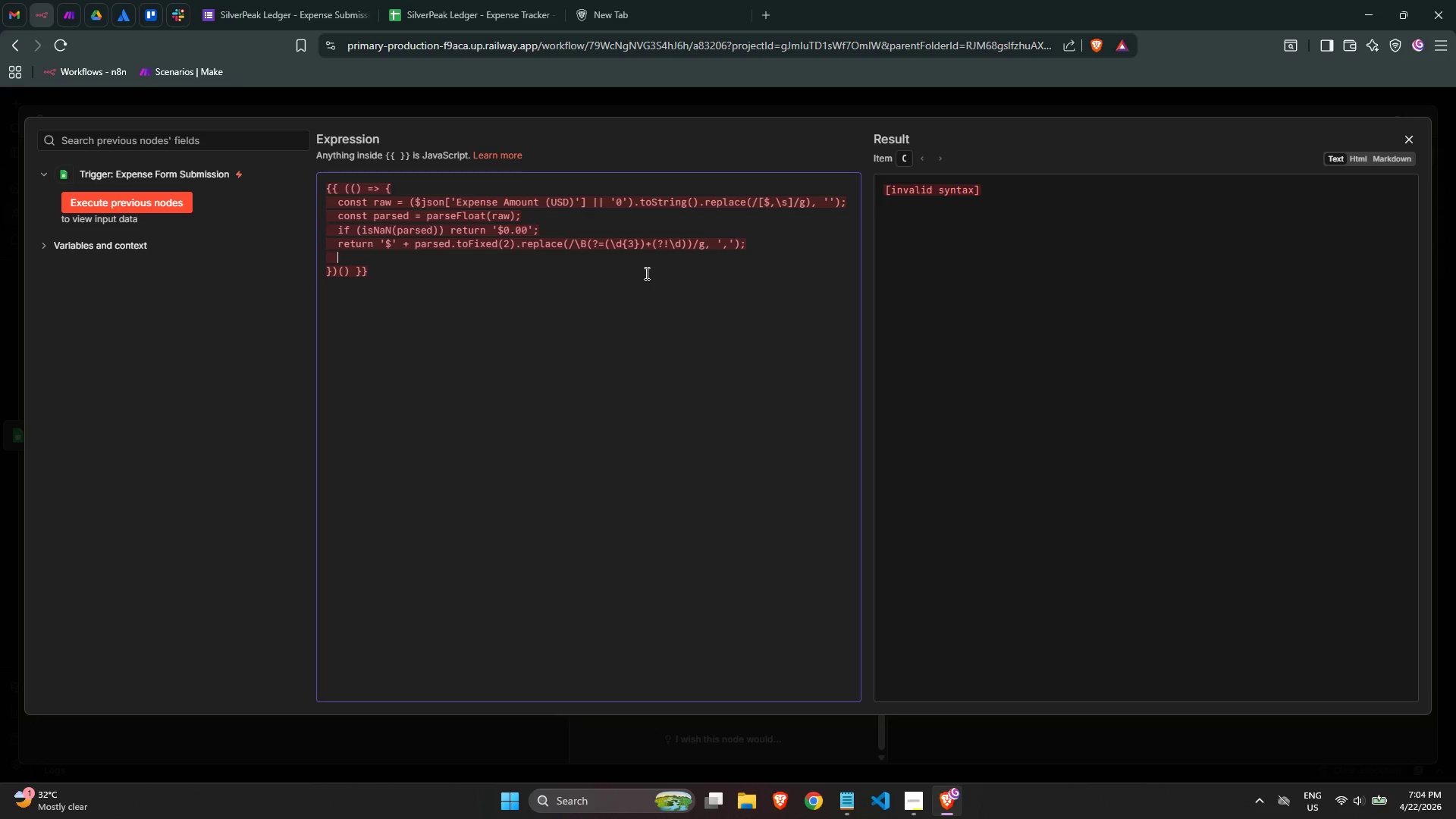 
key(Backspace)
 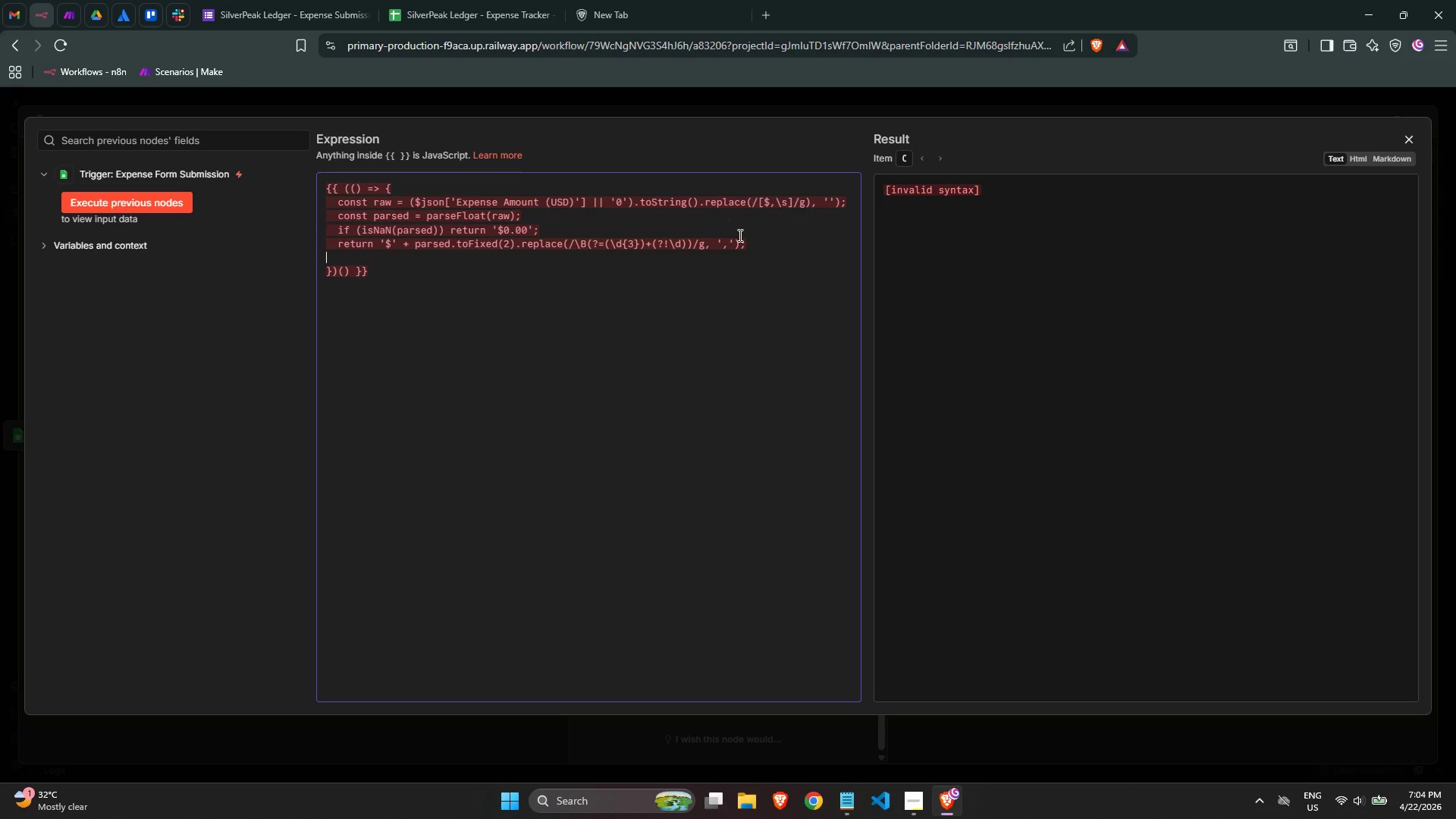 
left_click([639, 215])
 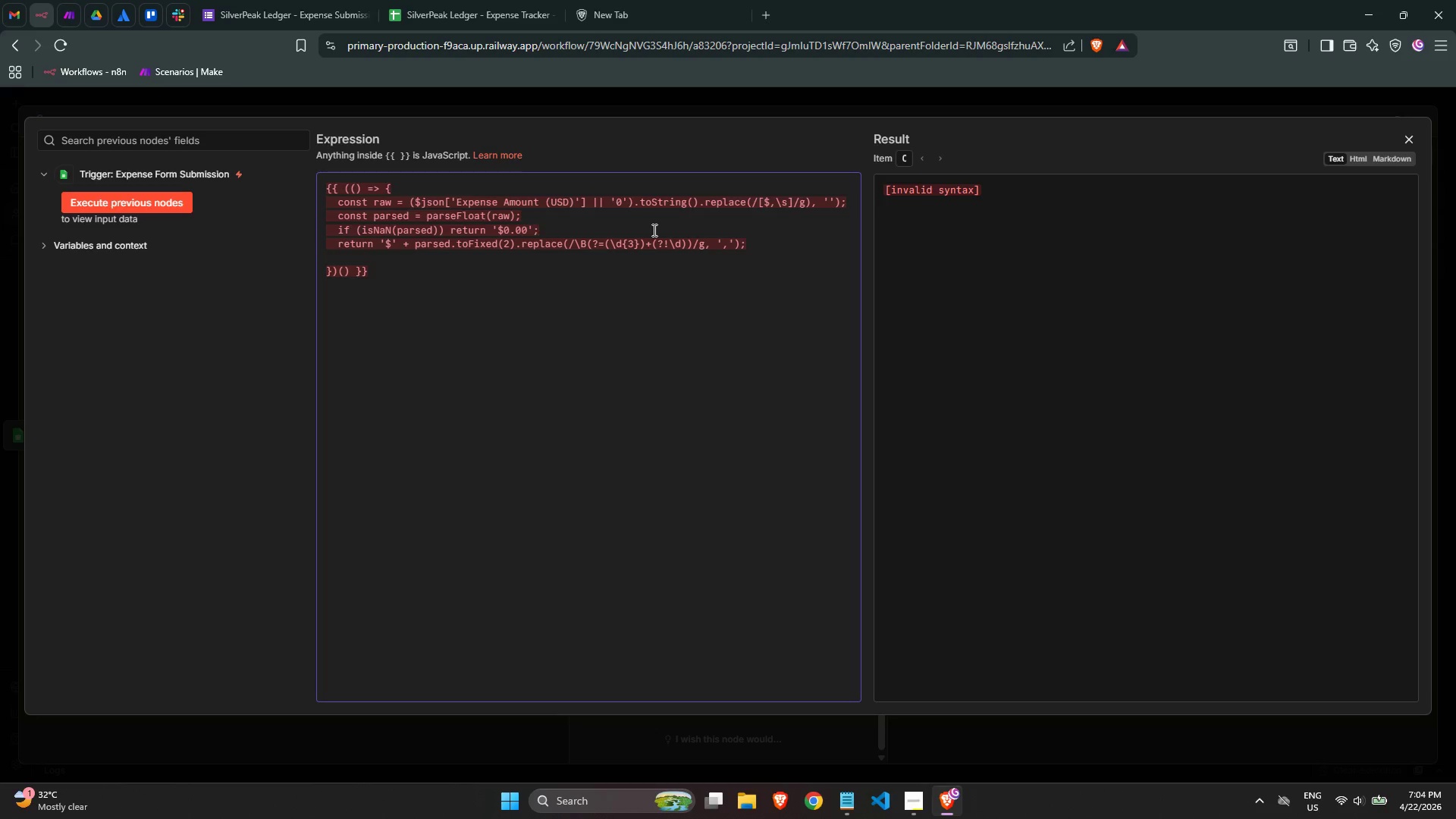 
wait(10.27)
 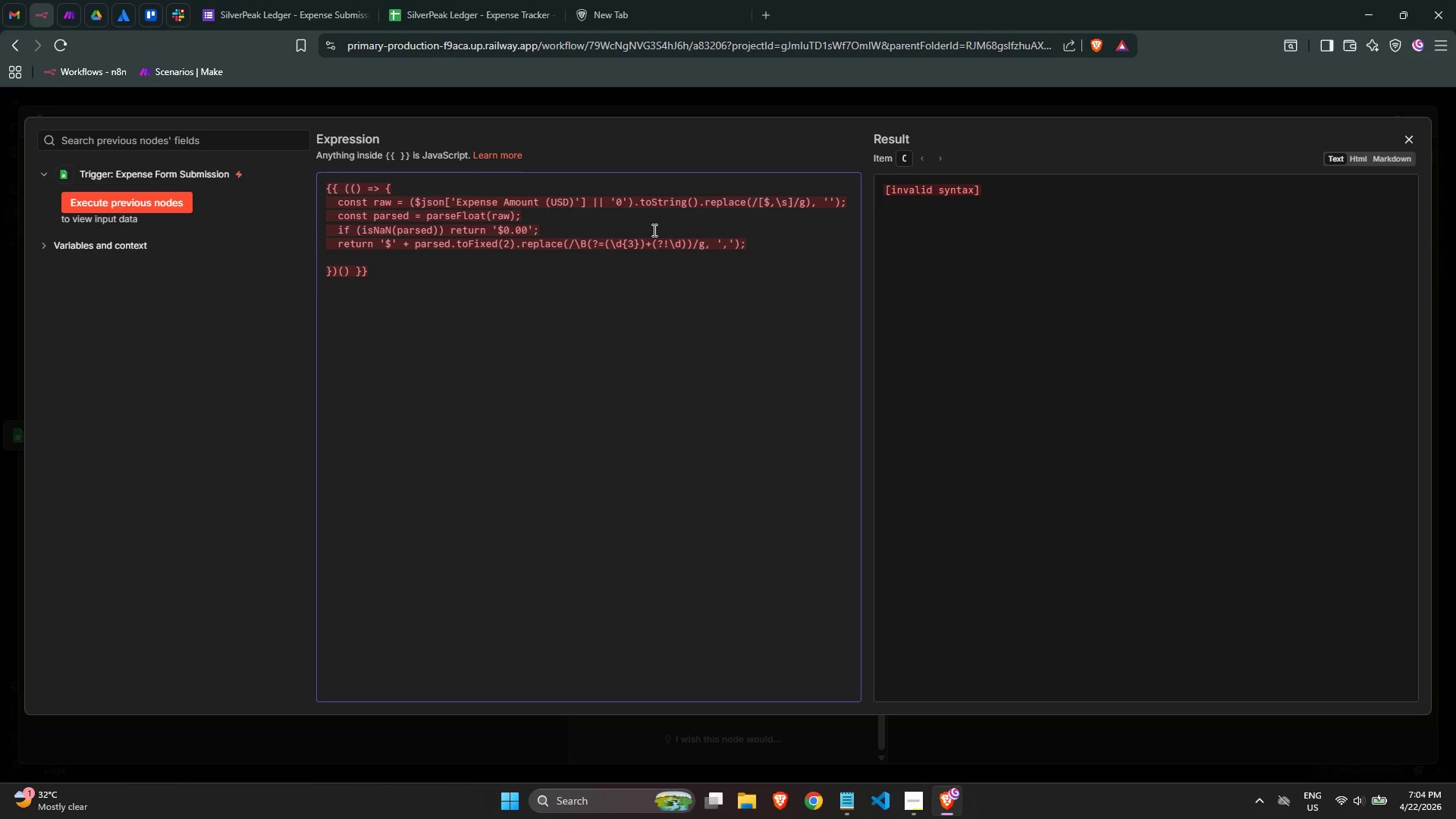 
left_click([653, 230])
 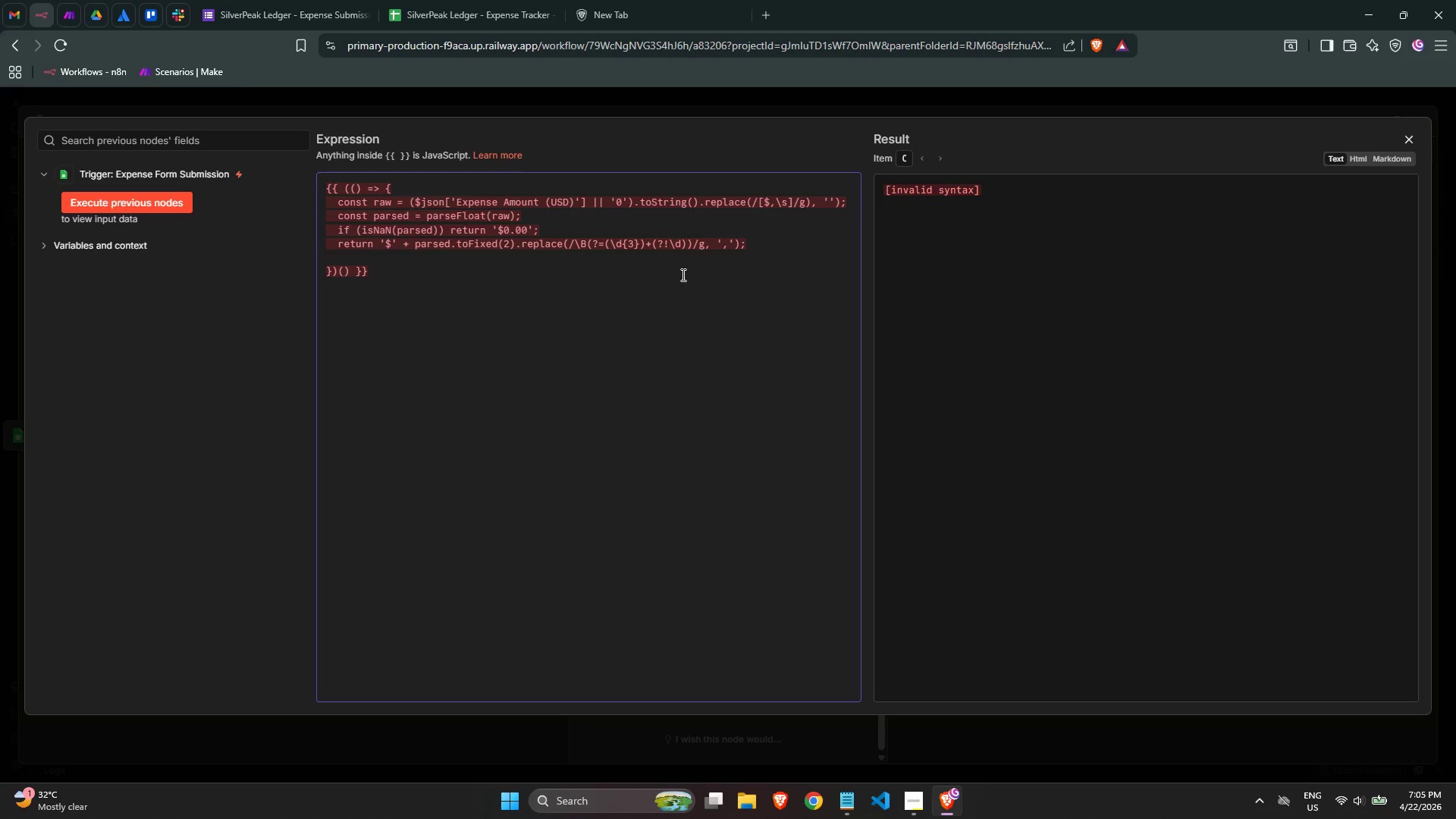 
wait(38.42)
 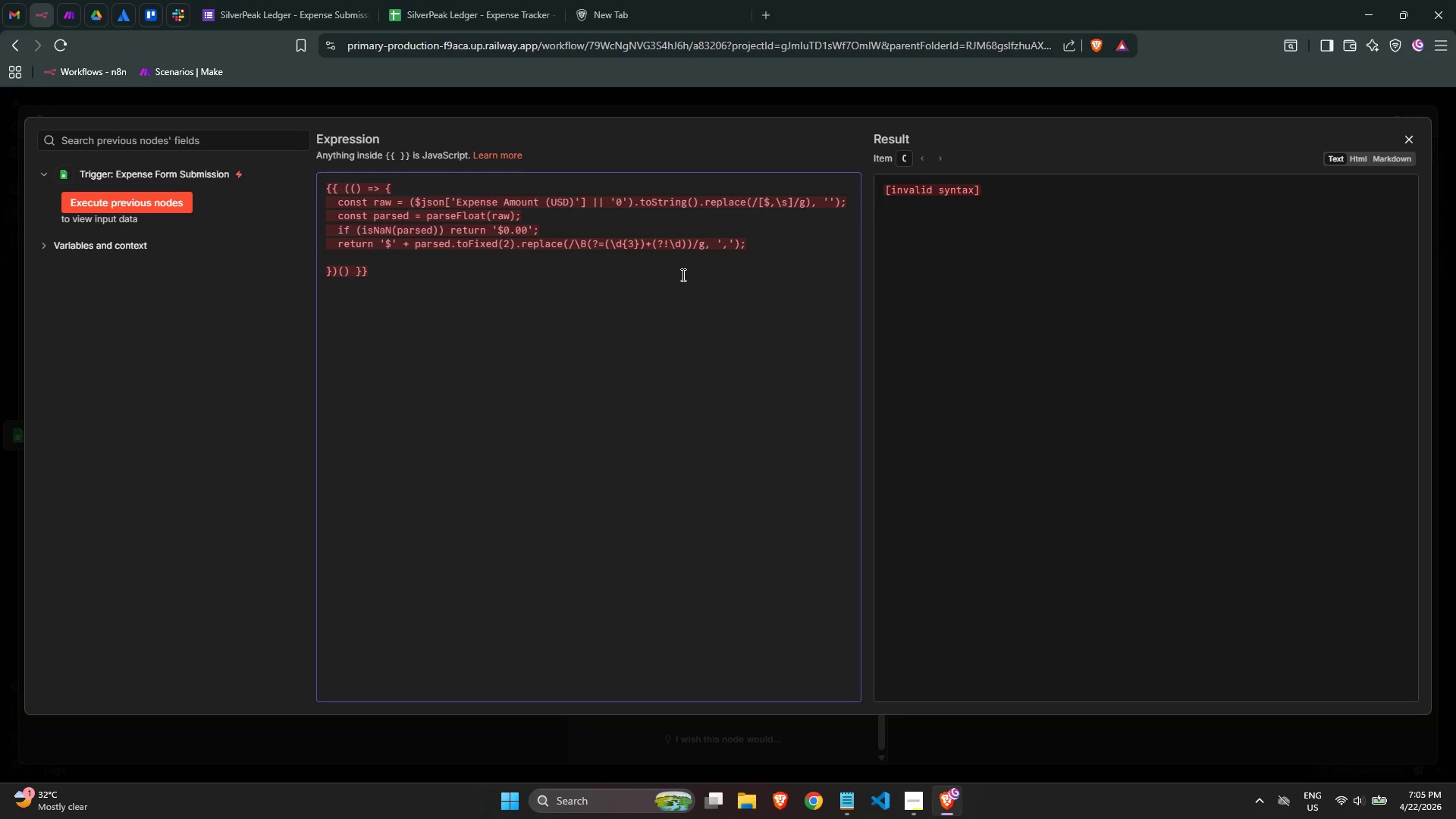 
left_click([605, 277])
 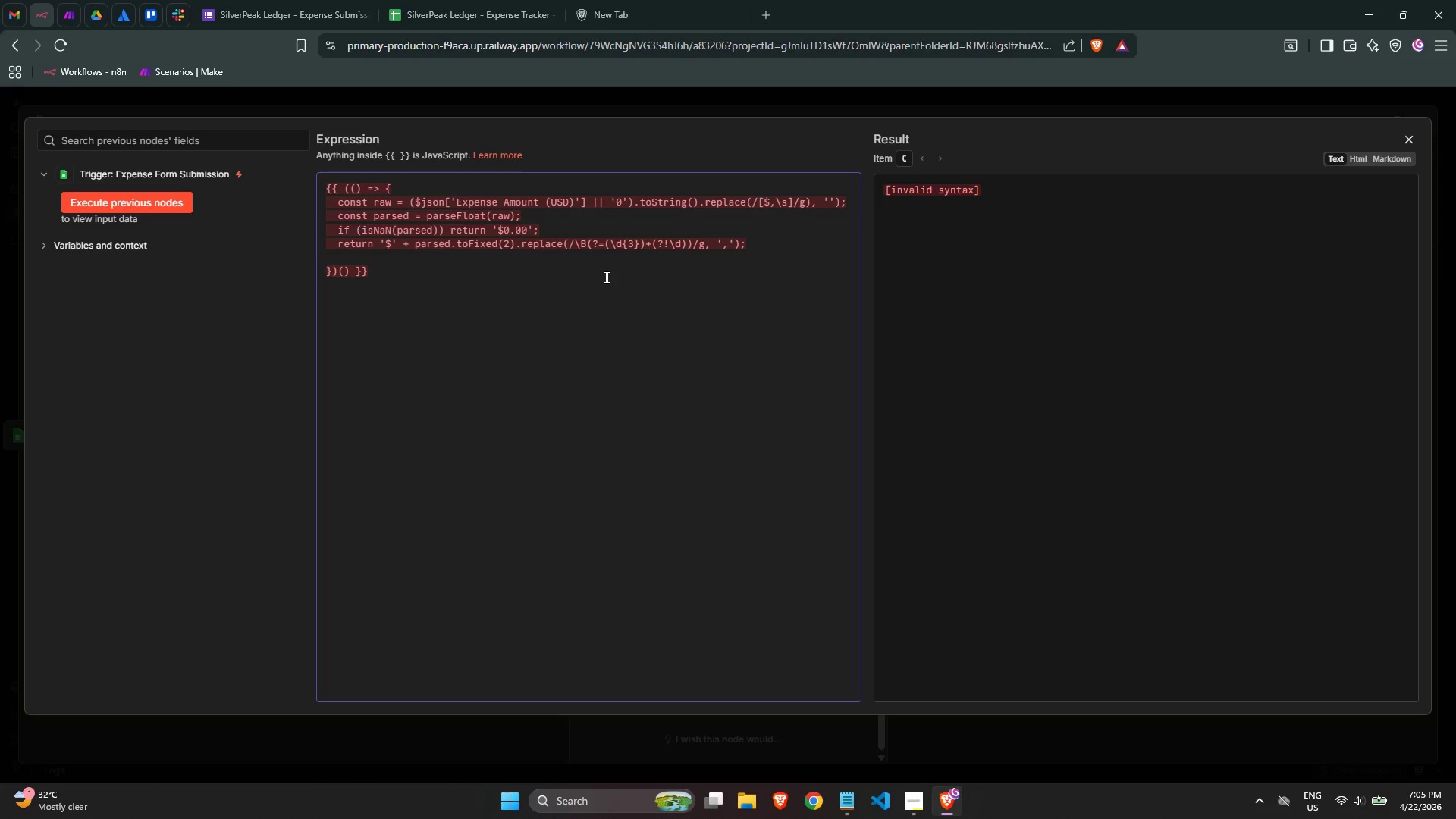 
left_click([507, 240])
 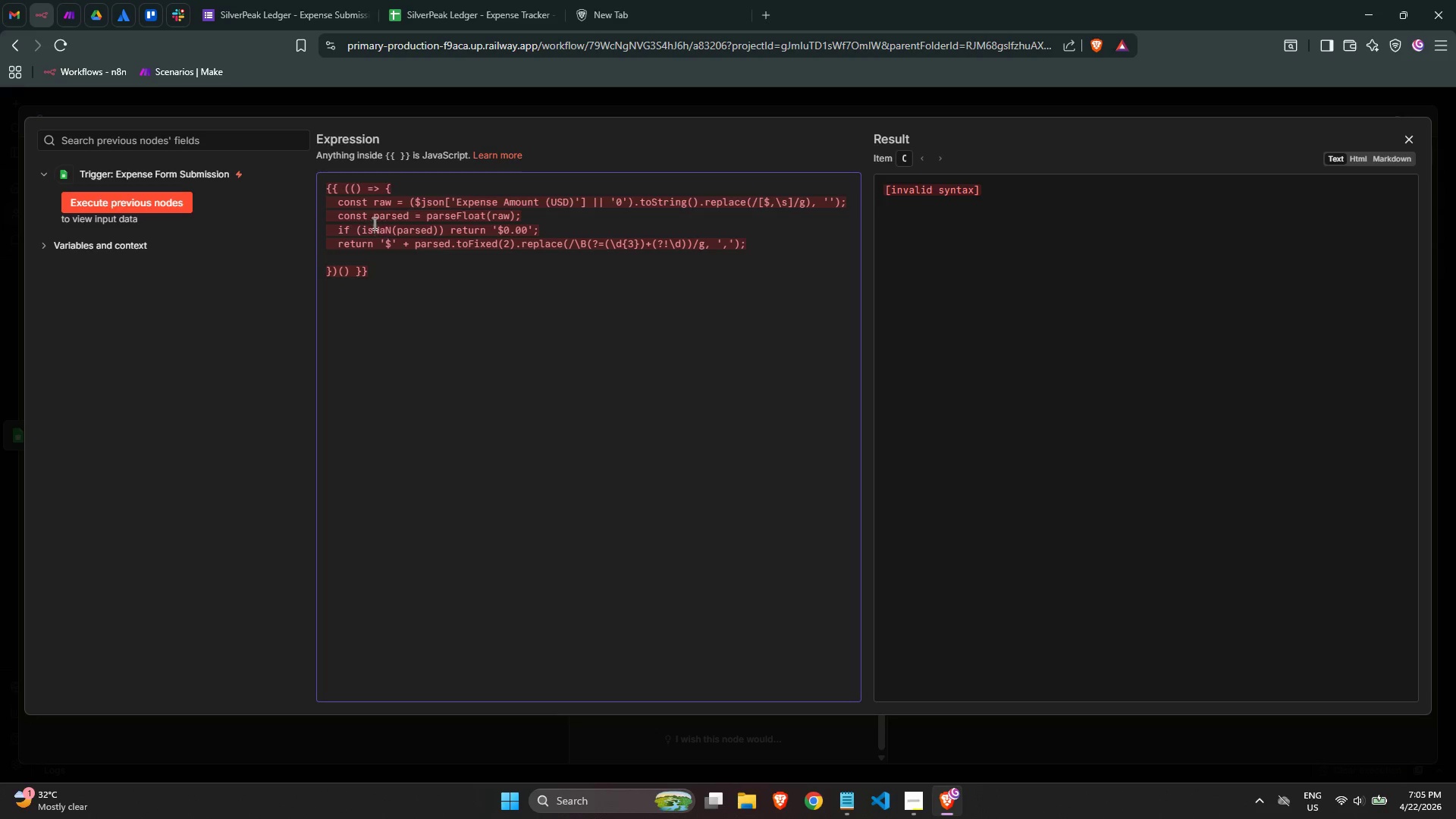 
left_click([384, 206])
 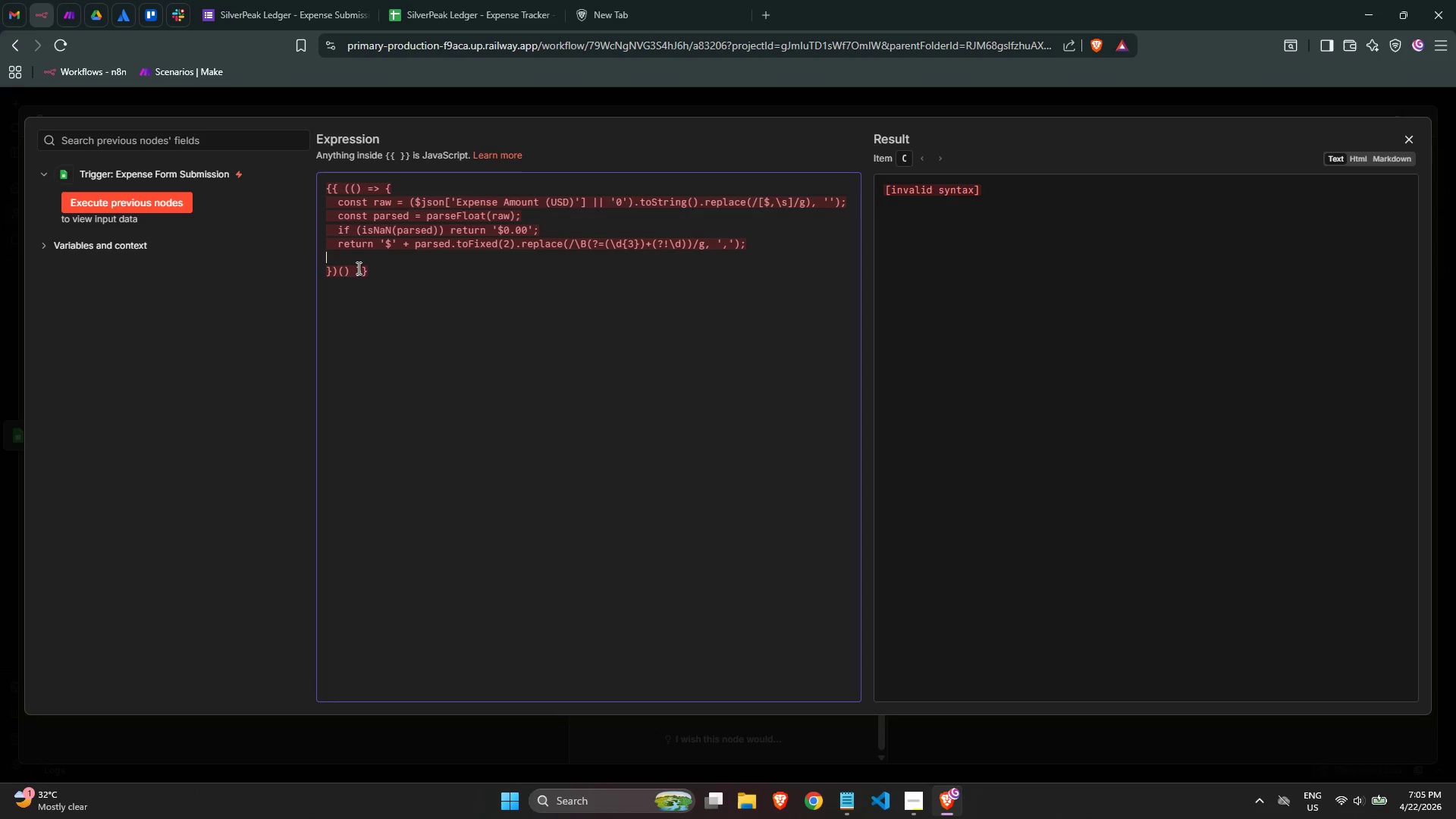 
wait(8.39)
 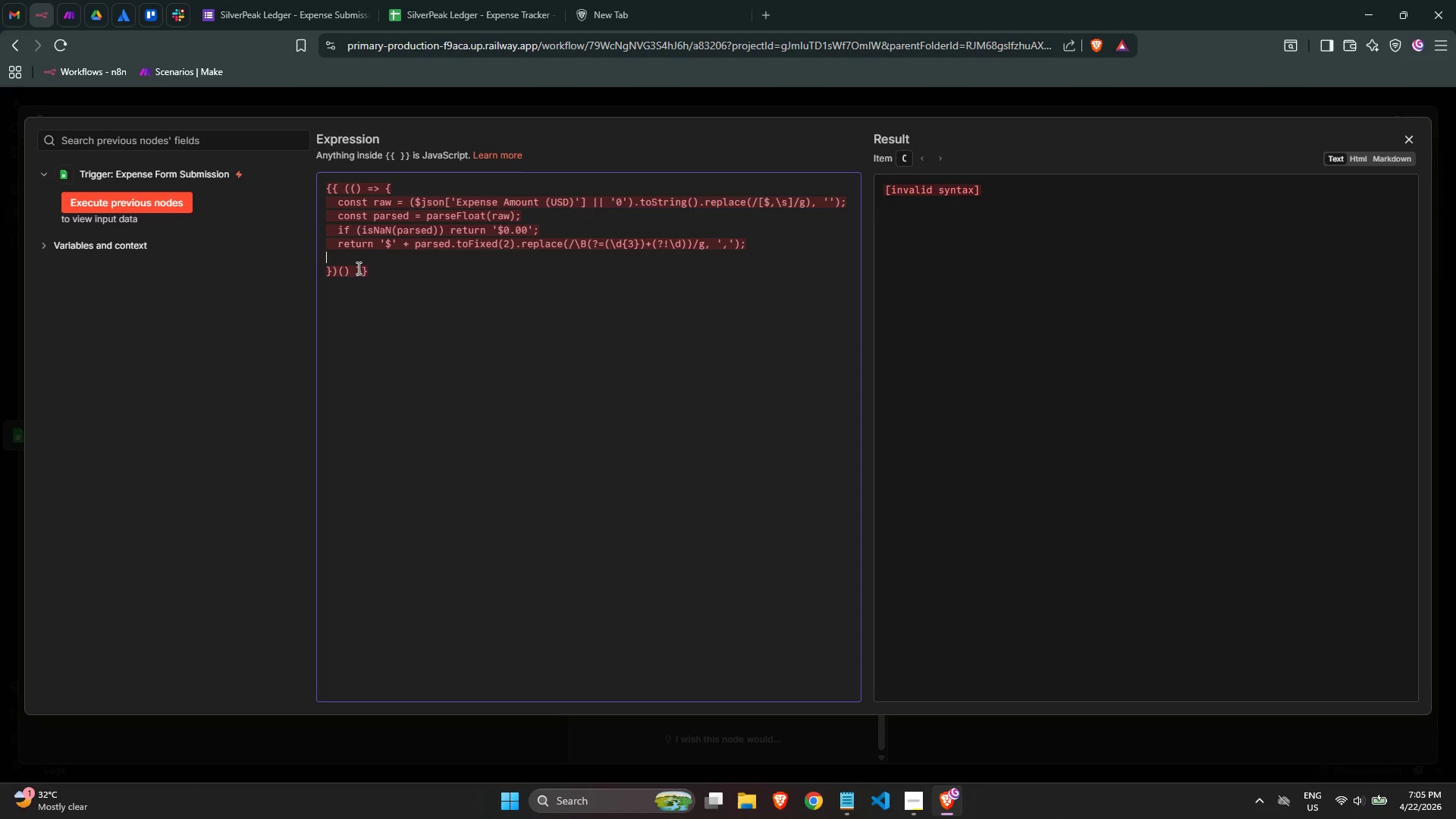 
left_click([473, 266])
 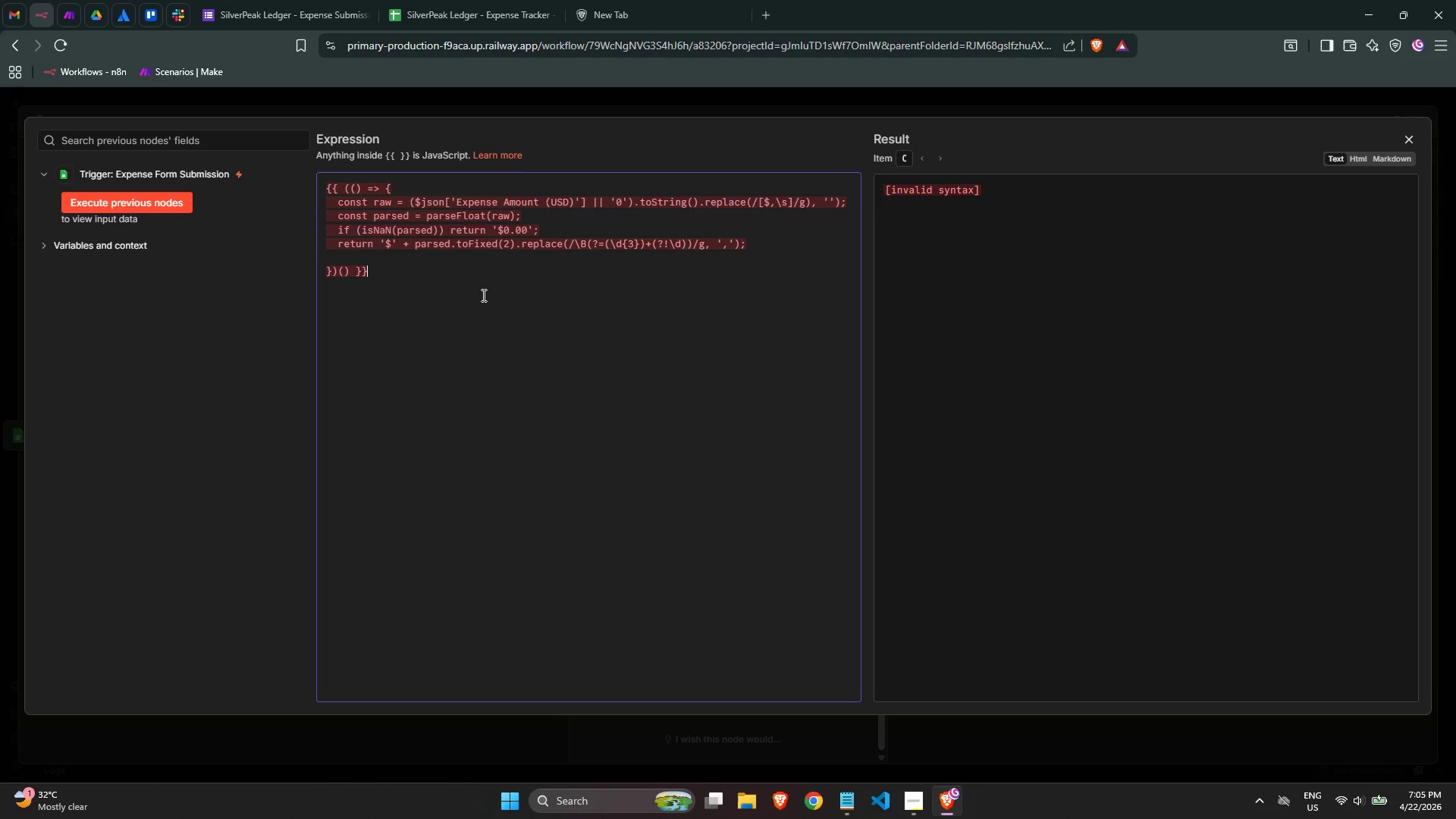 
left_click([495, 303])
 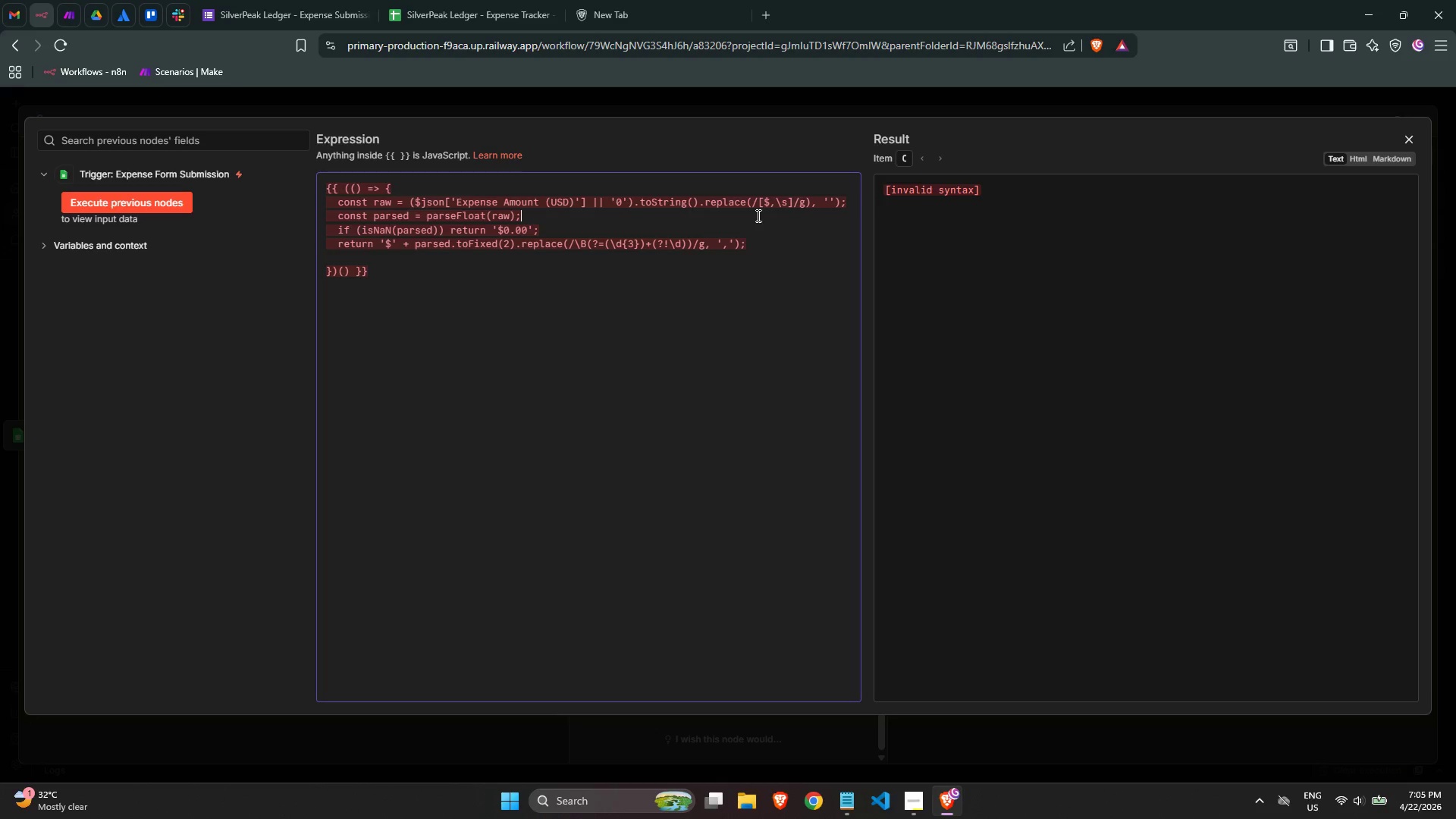 
left_click([764, 228])
 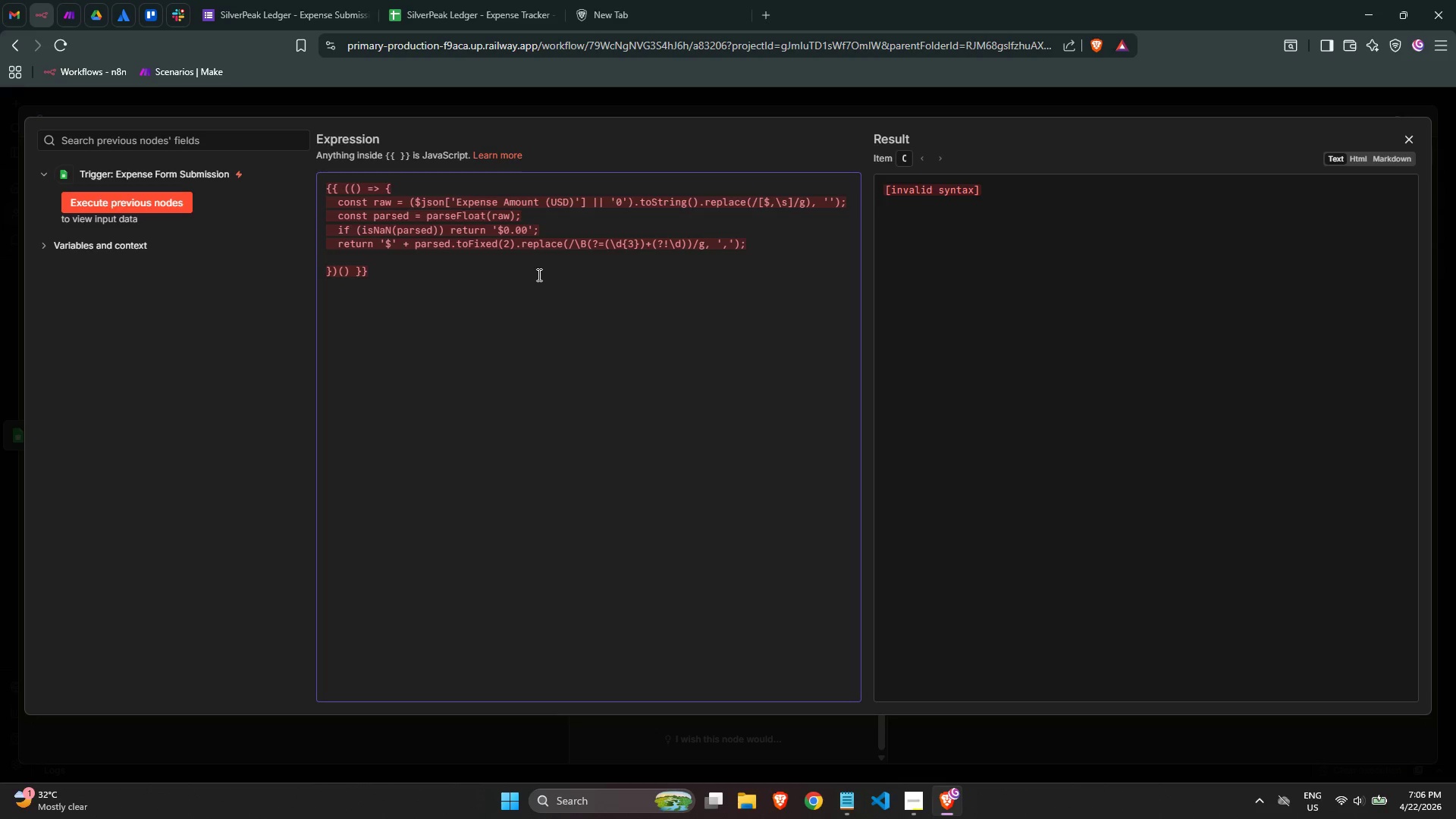 
wait(21.86)
 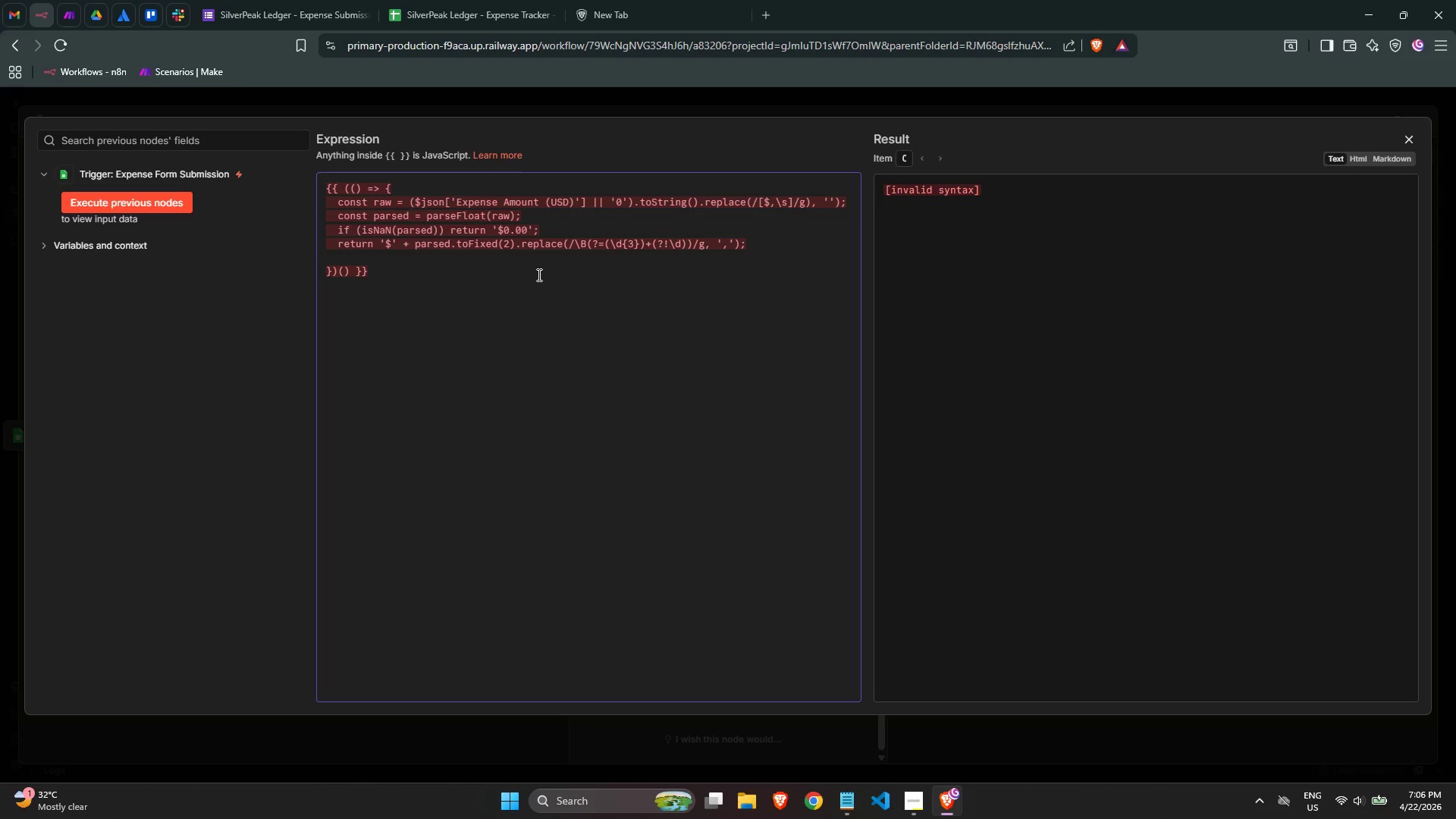 
left_click([538, 269])
 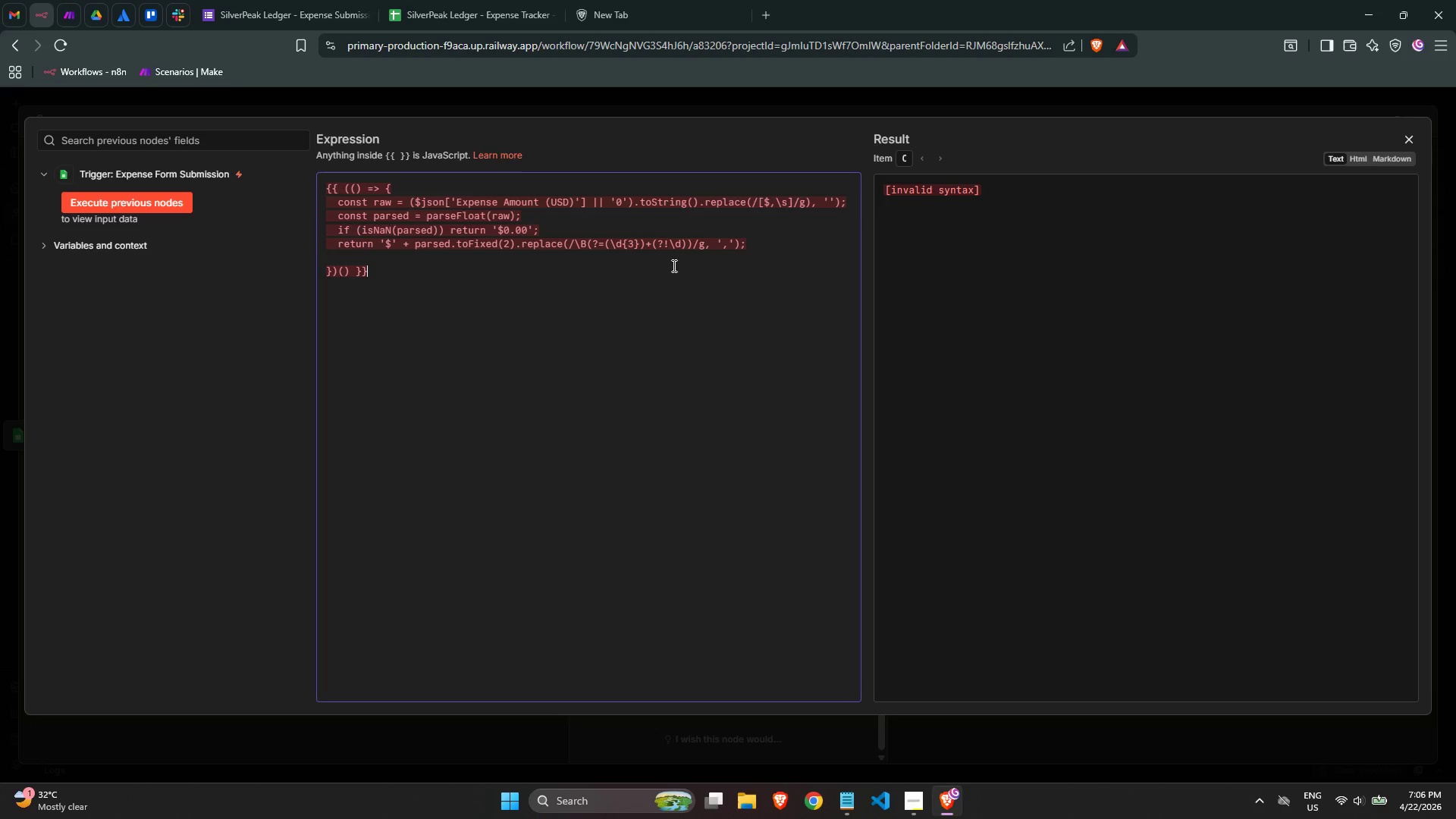 
wait(24.31)
 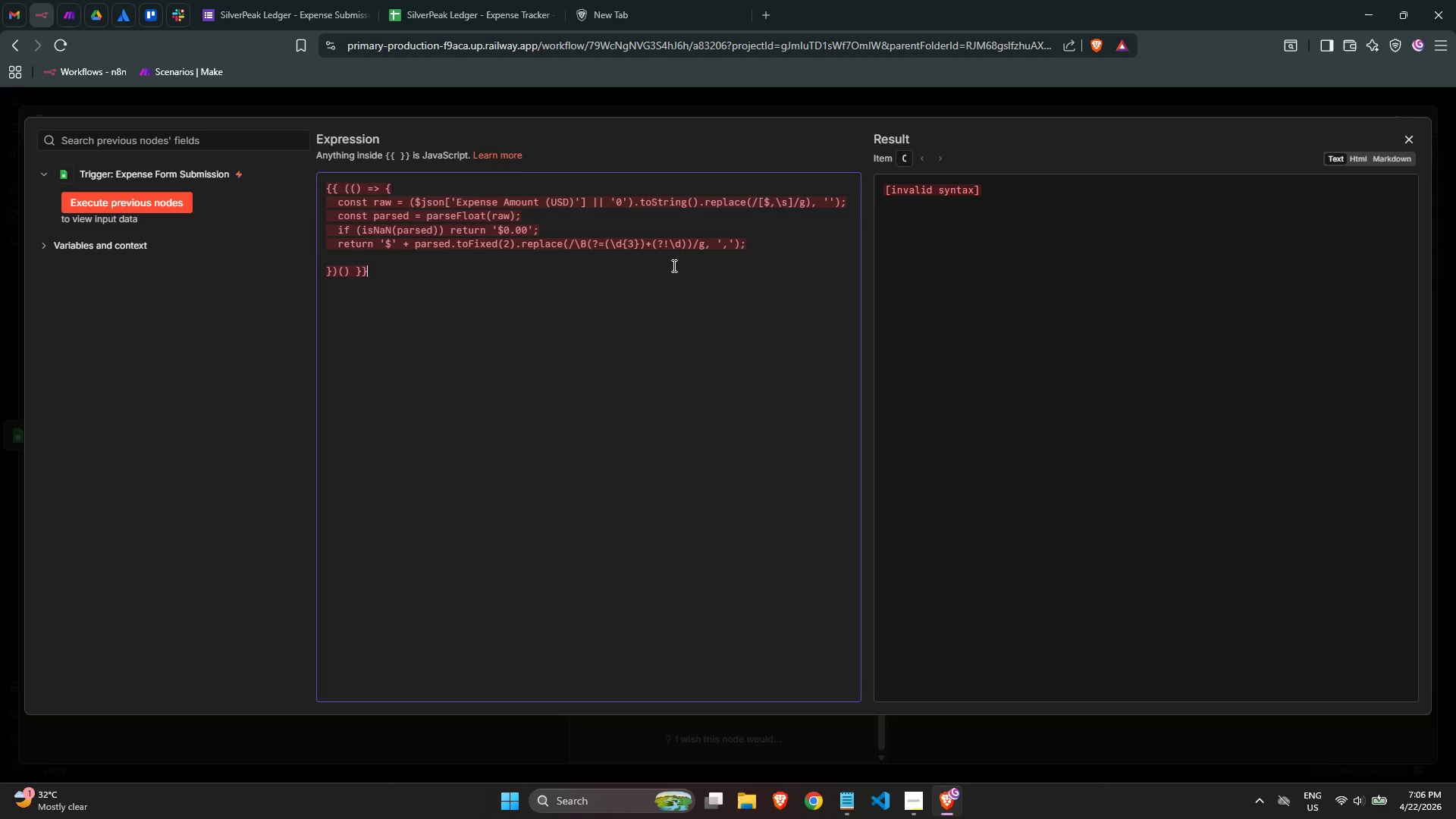 
left_click([702, 281])
 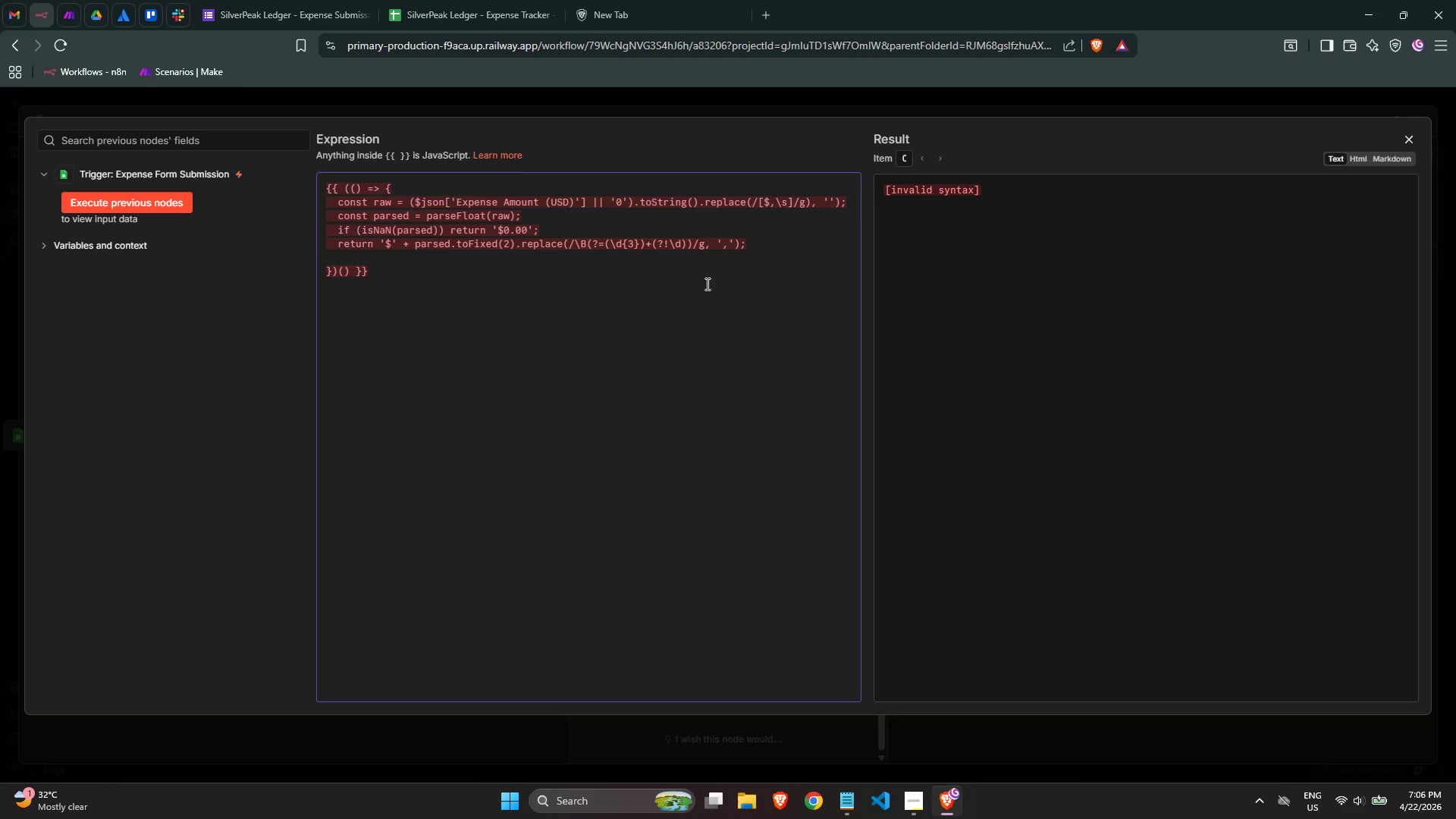 
key(S)
 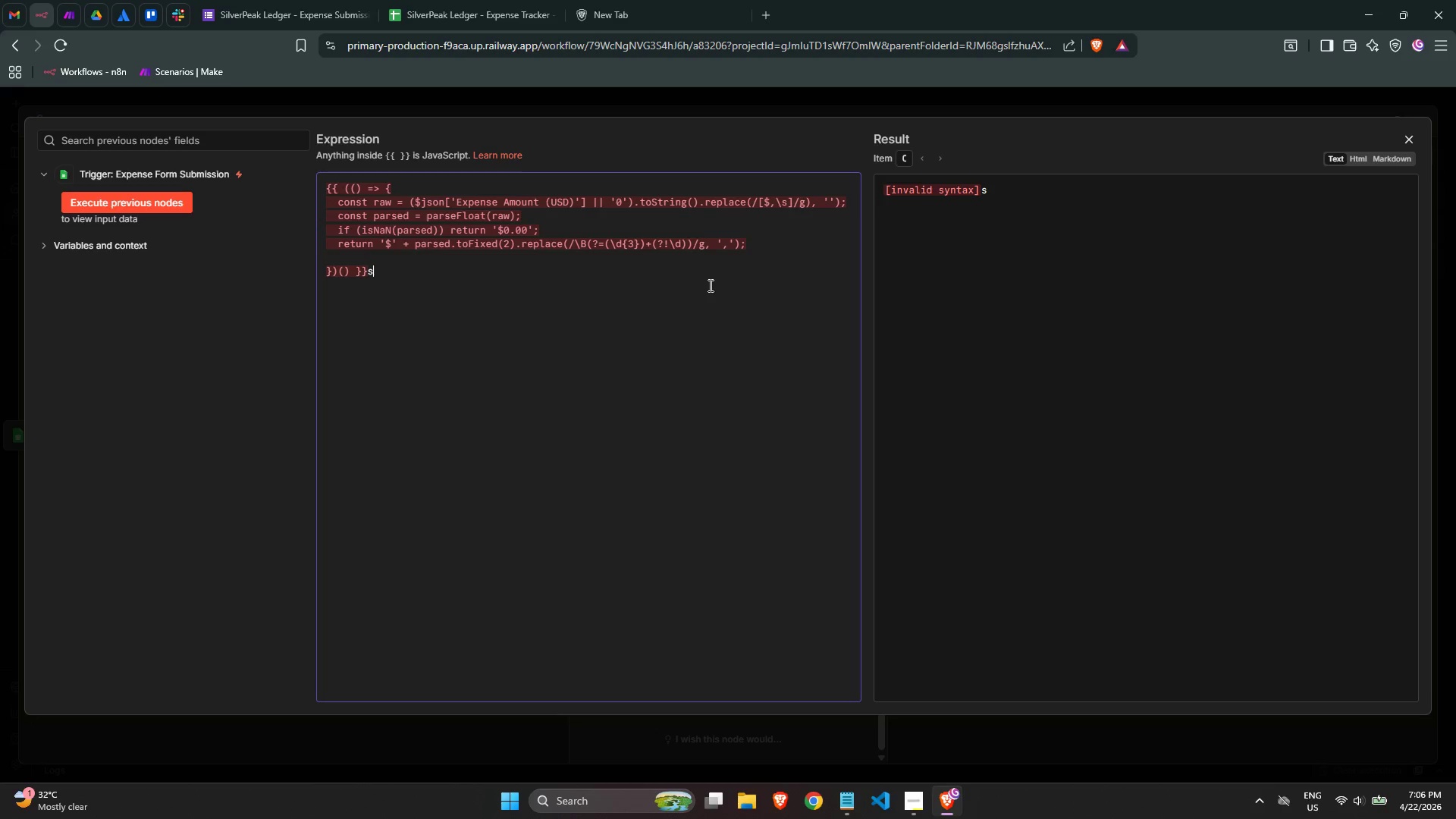 
key(Backspace)
 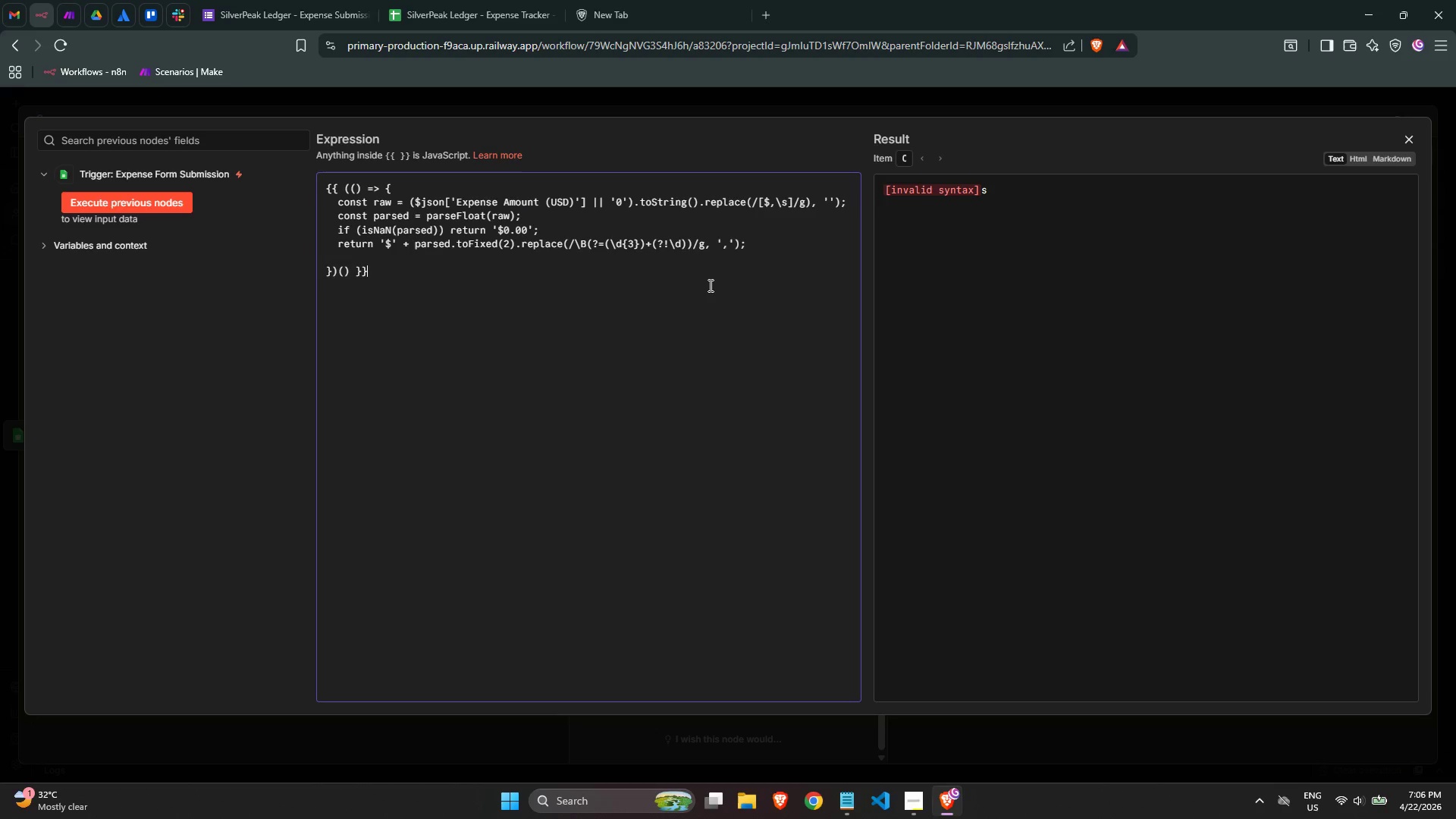 
key(Control+ControlLeft)
 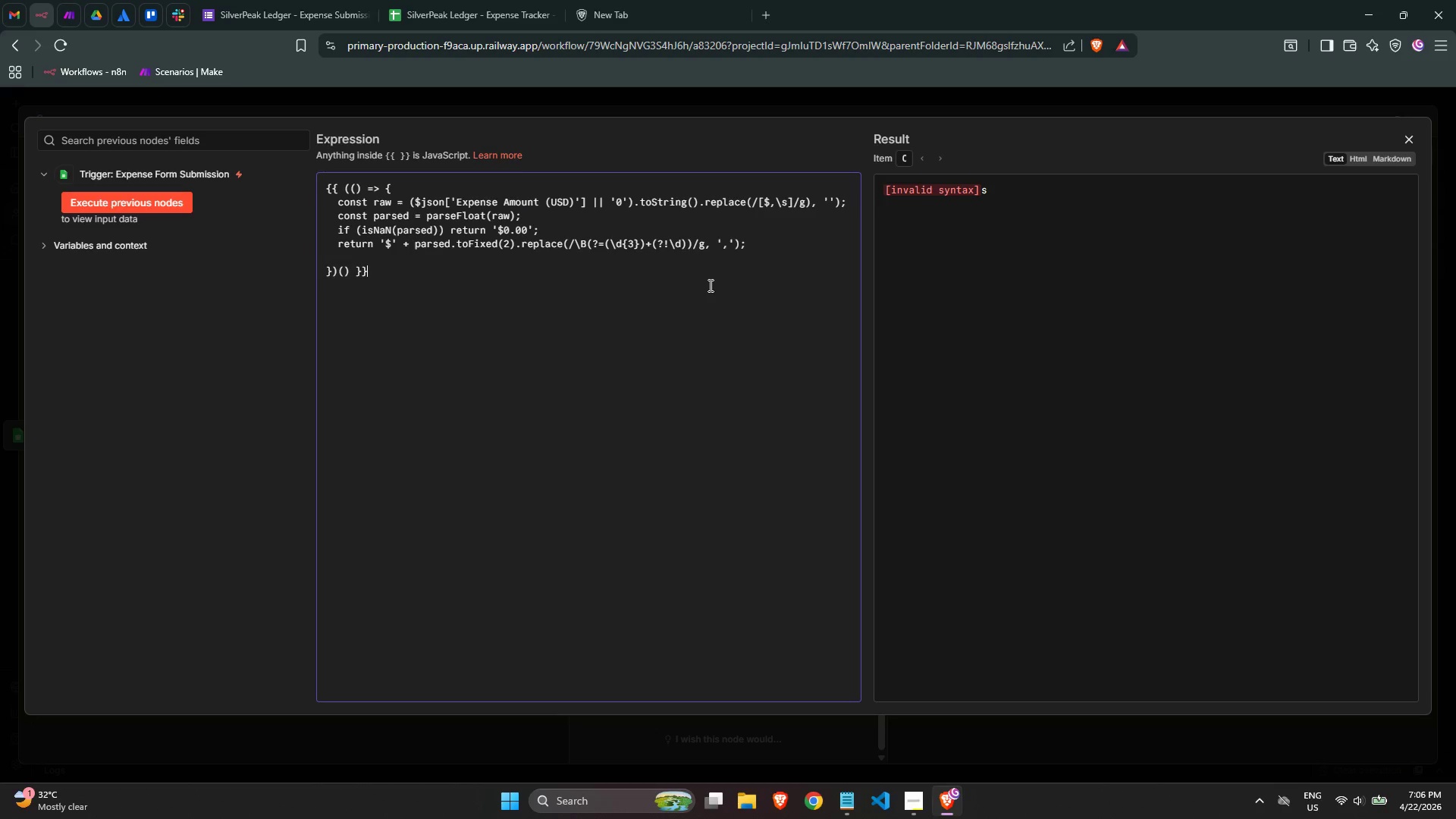 
key(Control+A)
 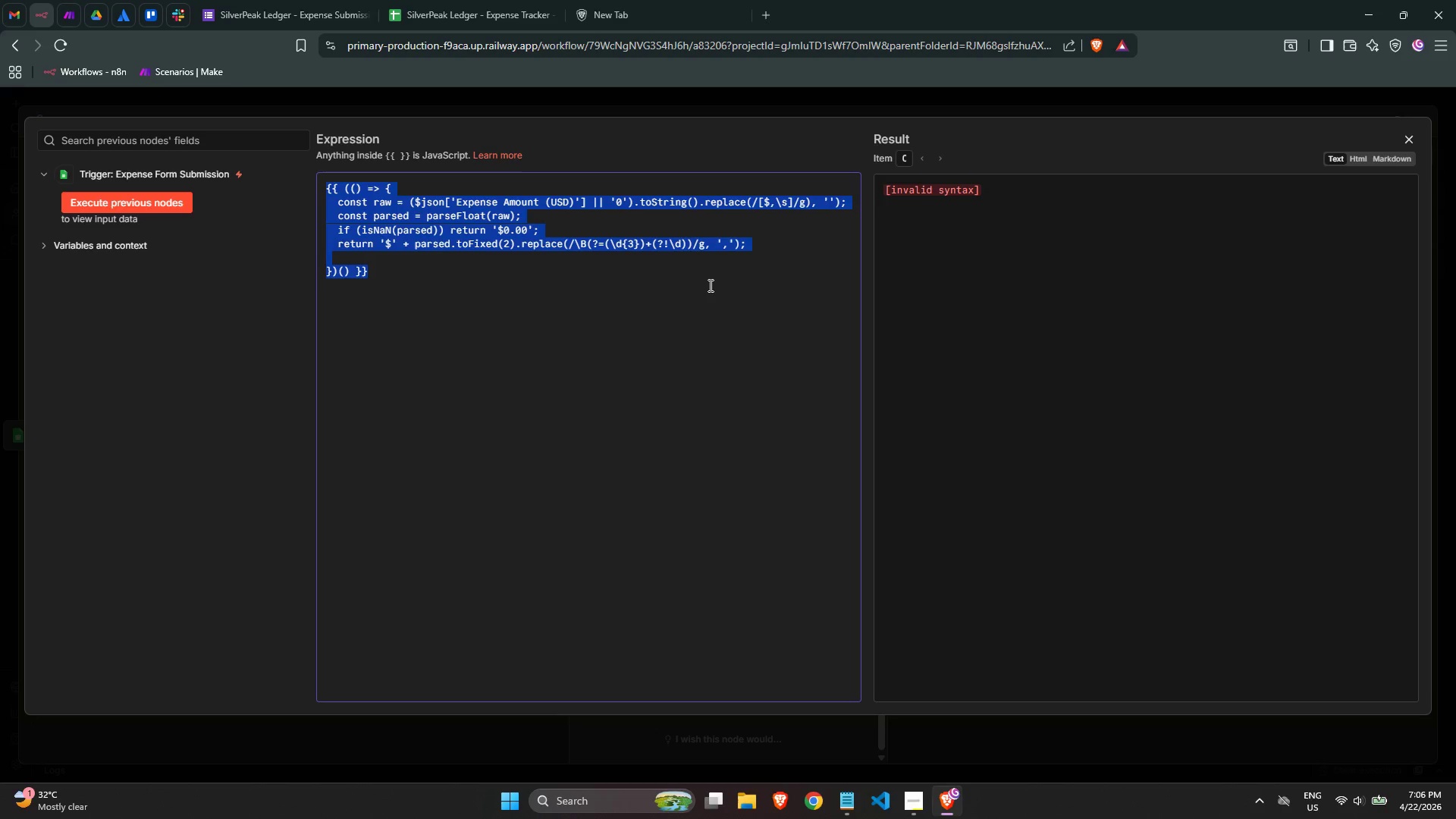 
key(Control+ControlLeft)
 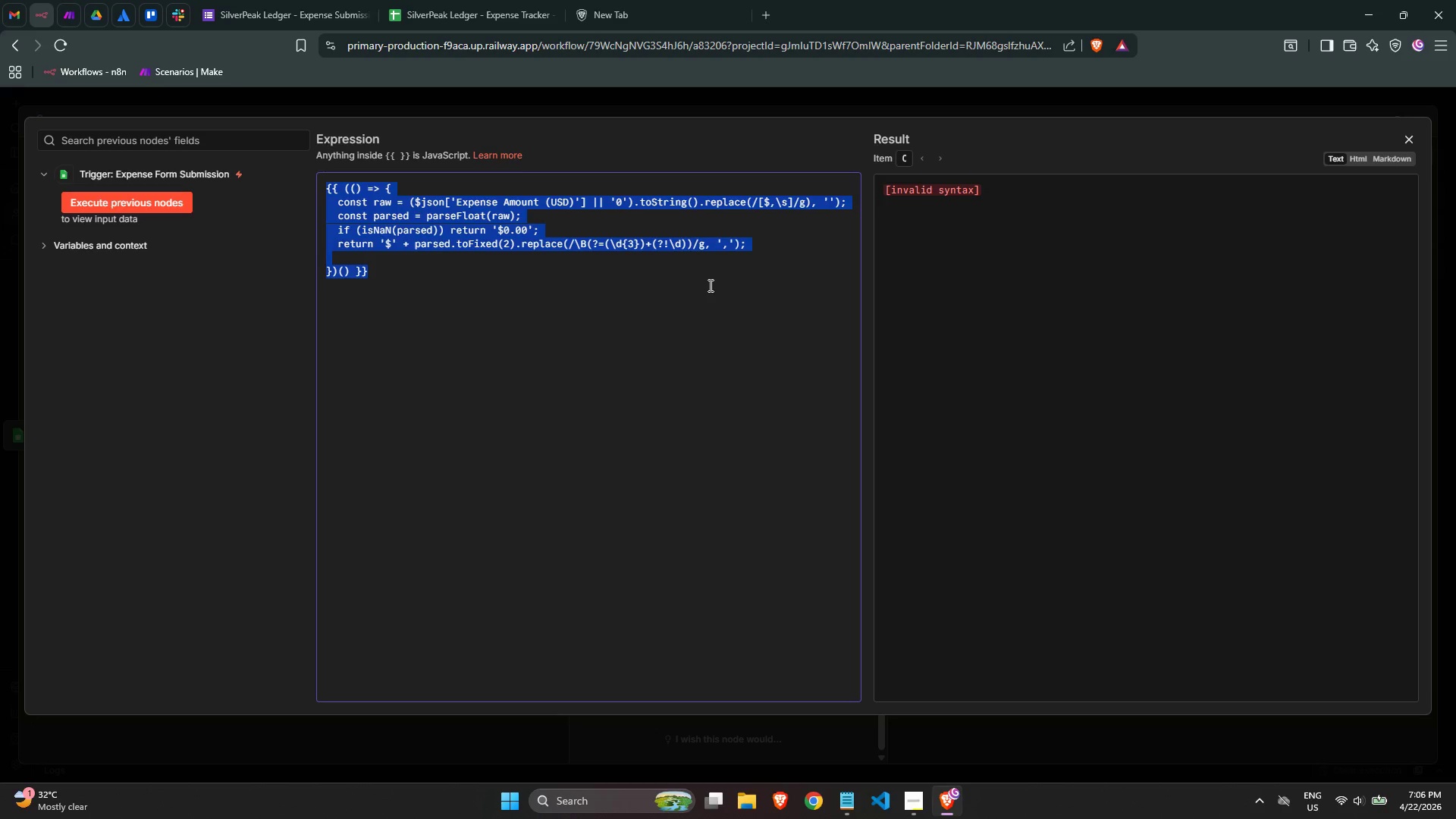 
key(Control+X)
 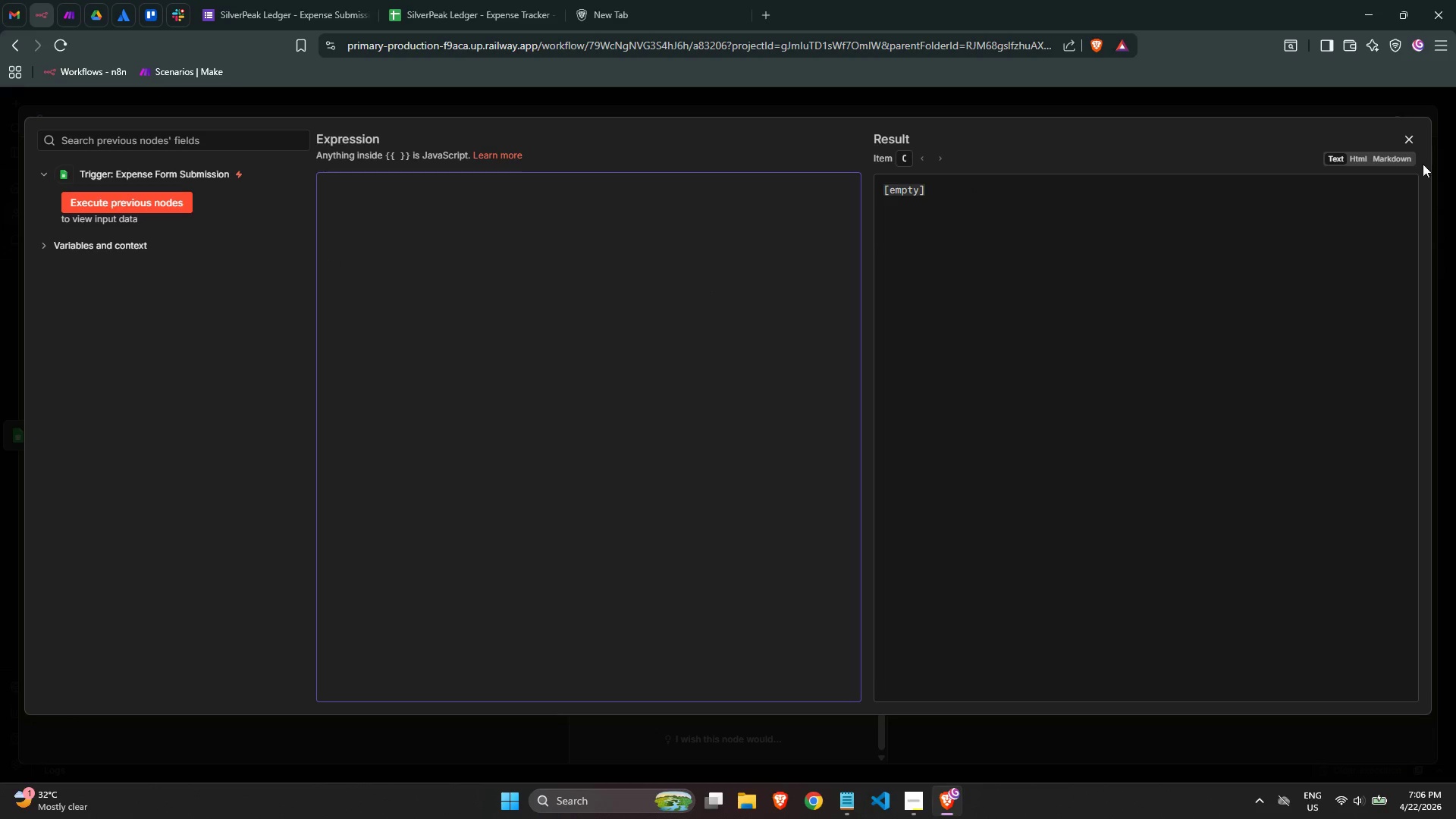 
left_click([1414, 146])
 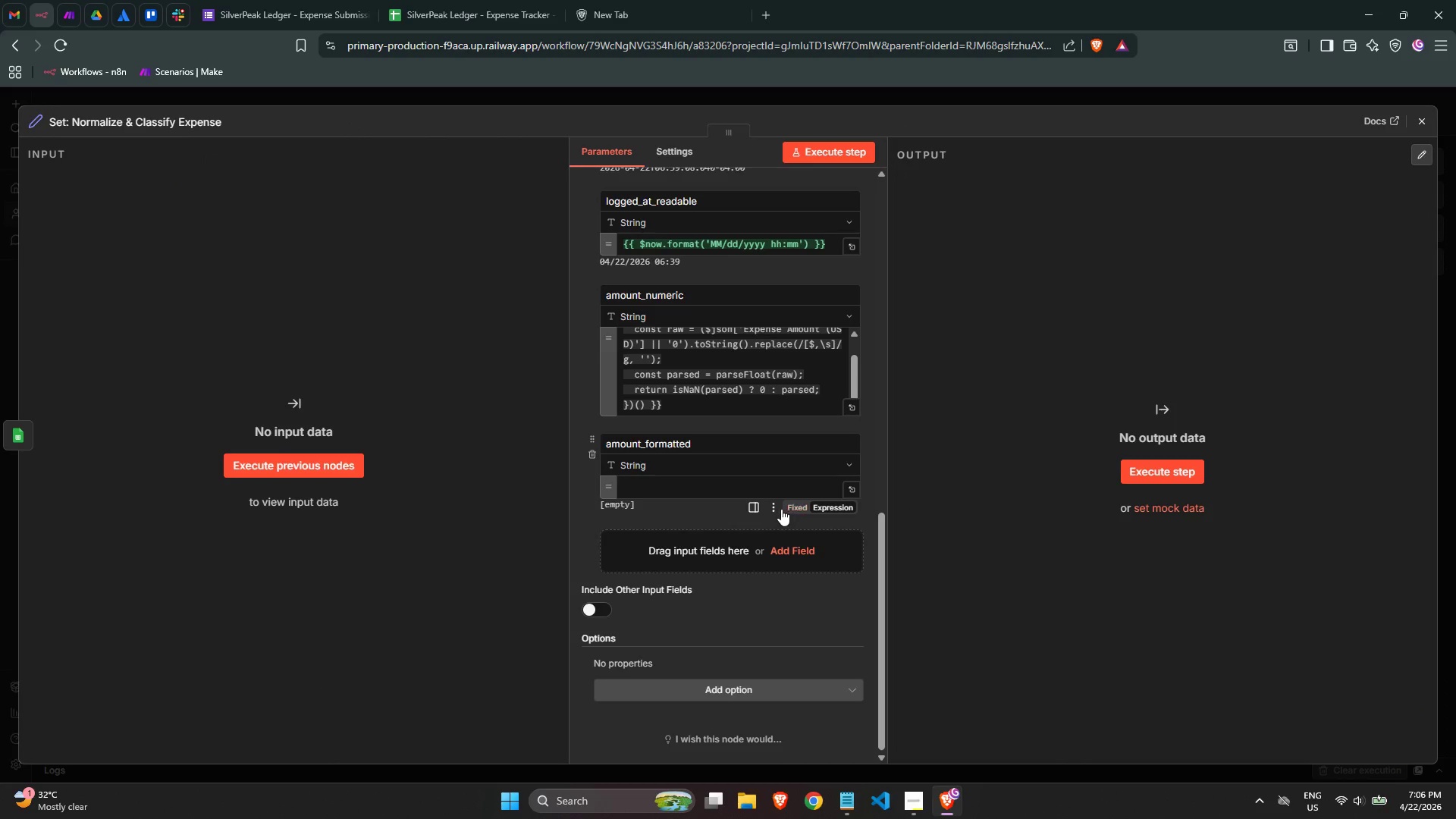 
left_click([753, 492])
 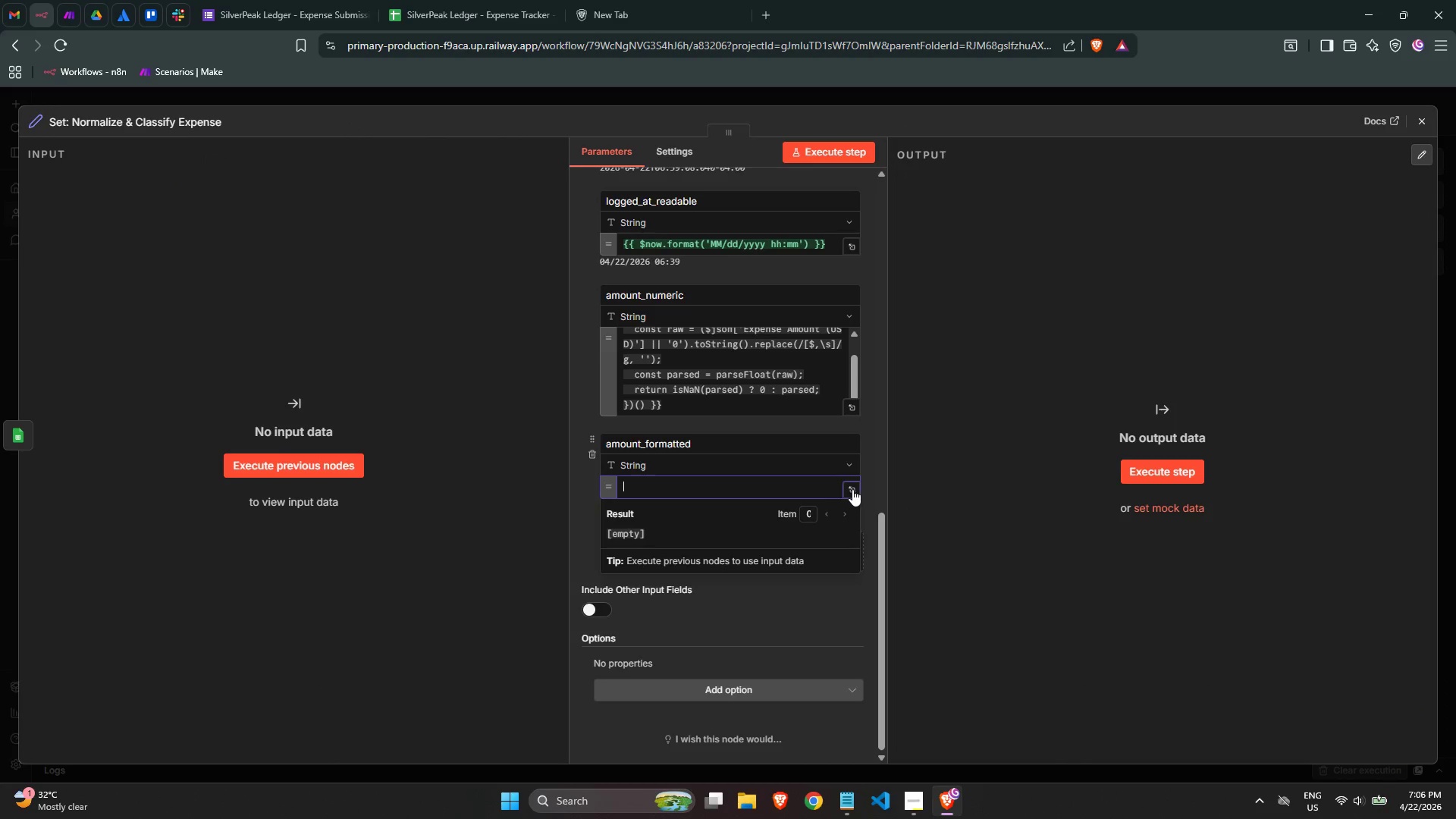 
left_click([852, 489])
 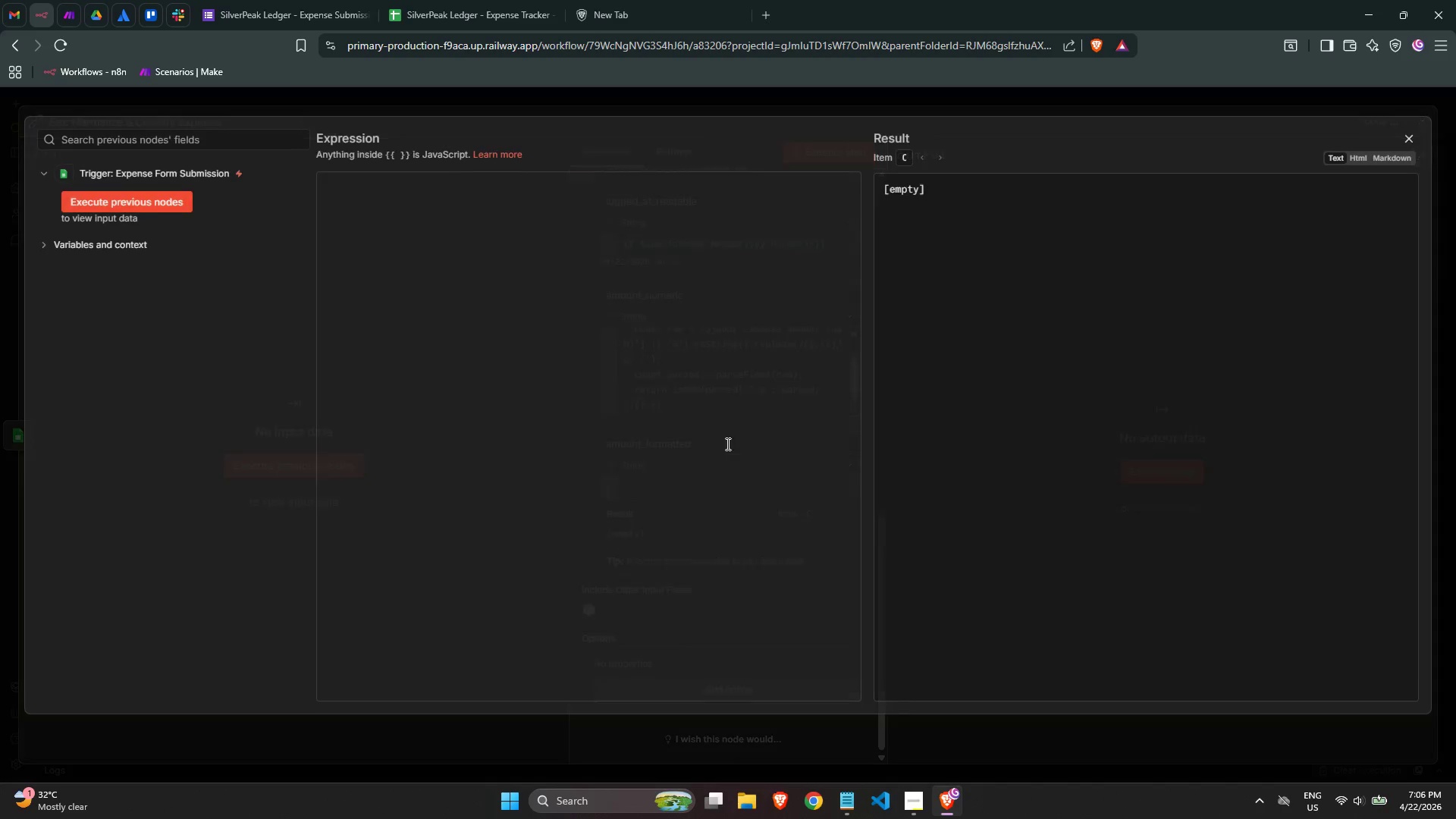 
key(Control+ControlLeft)
 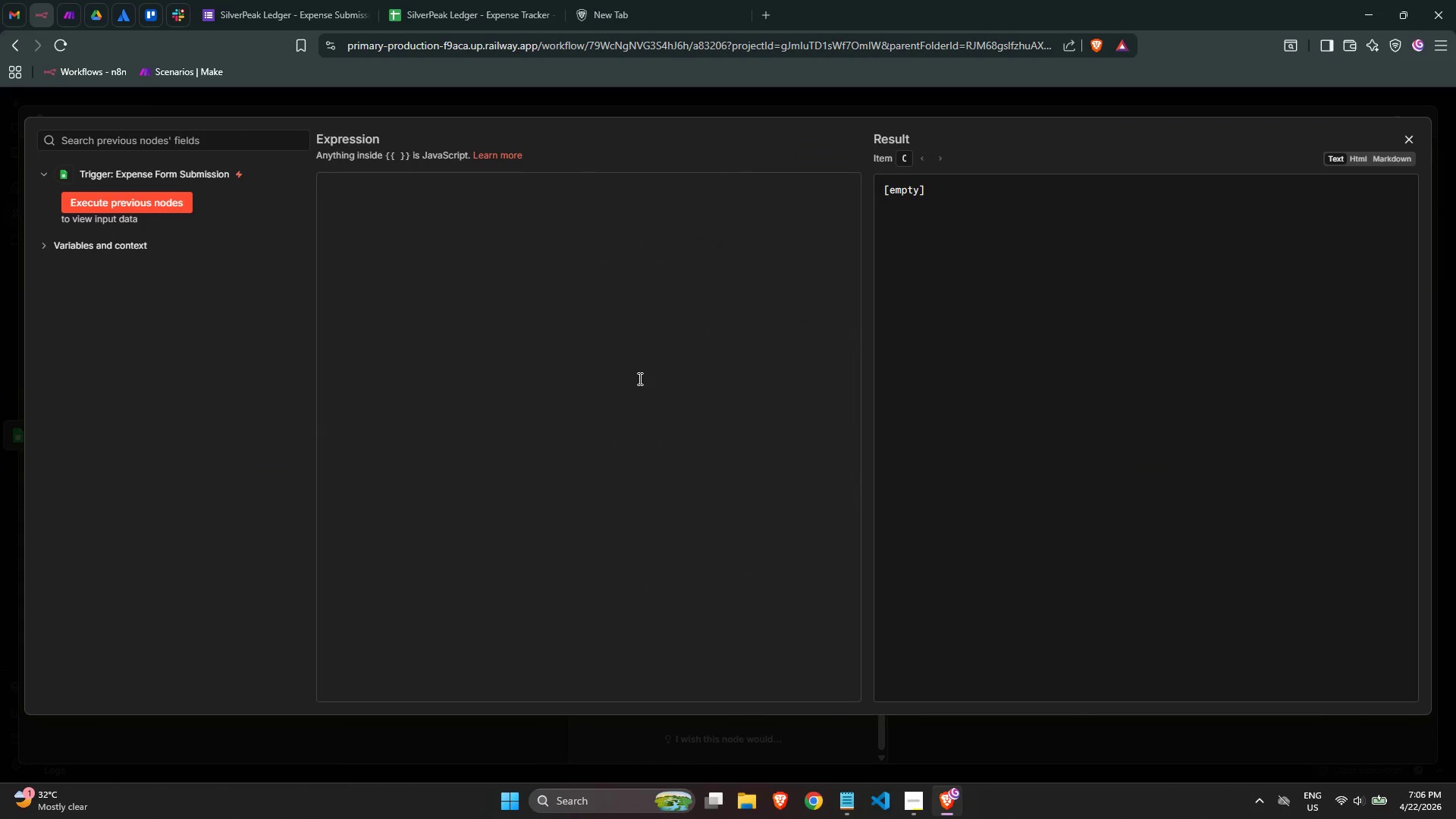 
left_click([639, 378])
 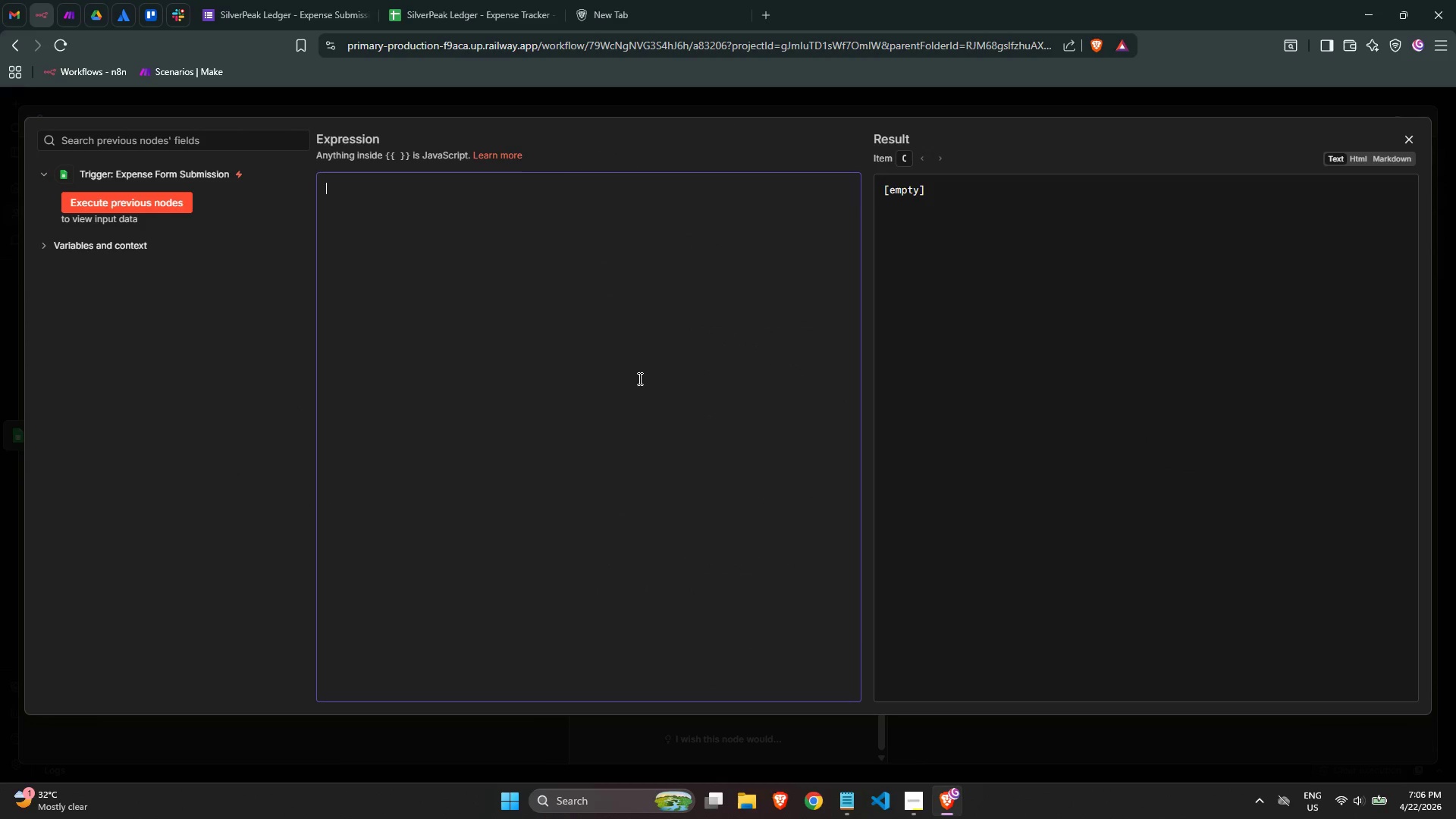 
key(Control+ControlLeft)
 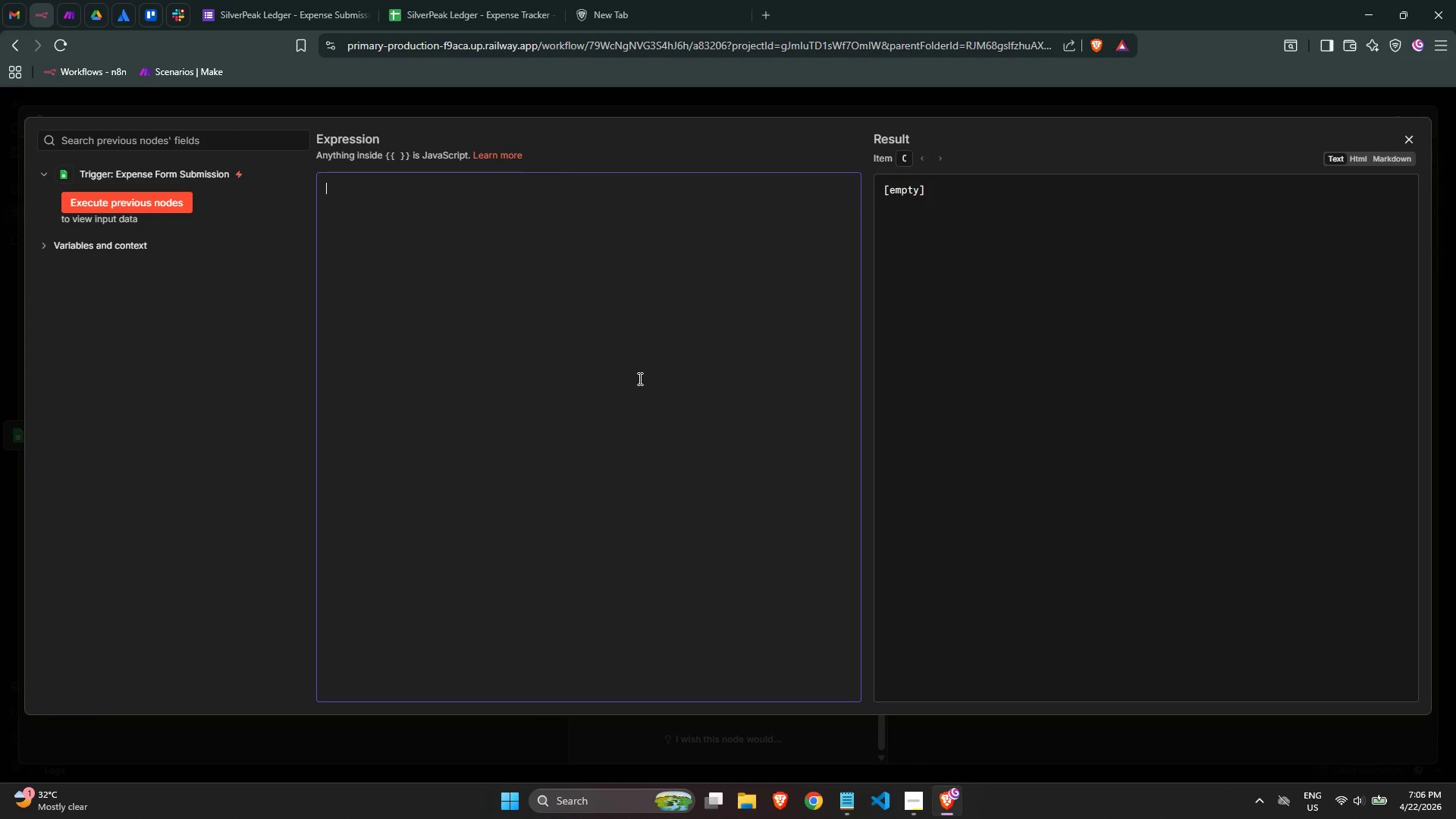 
key(Control+V)
 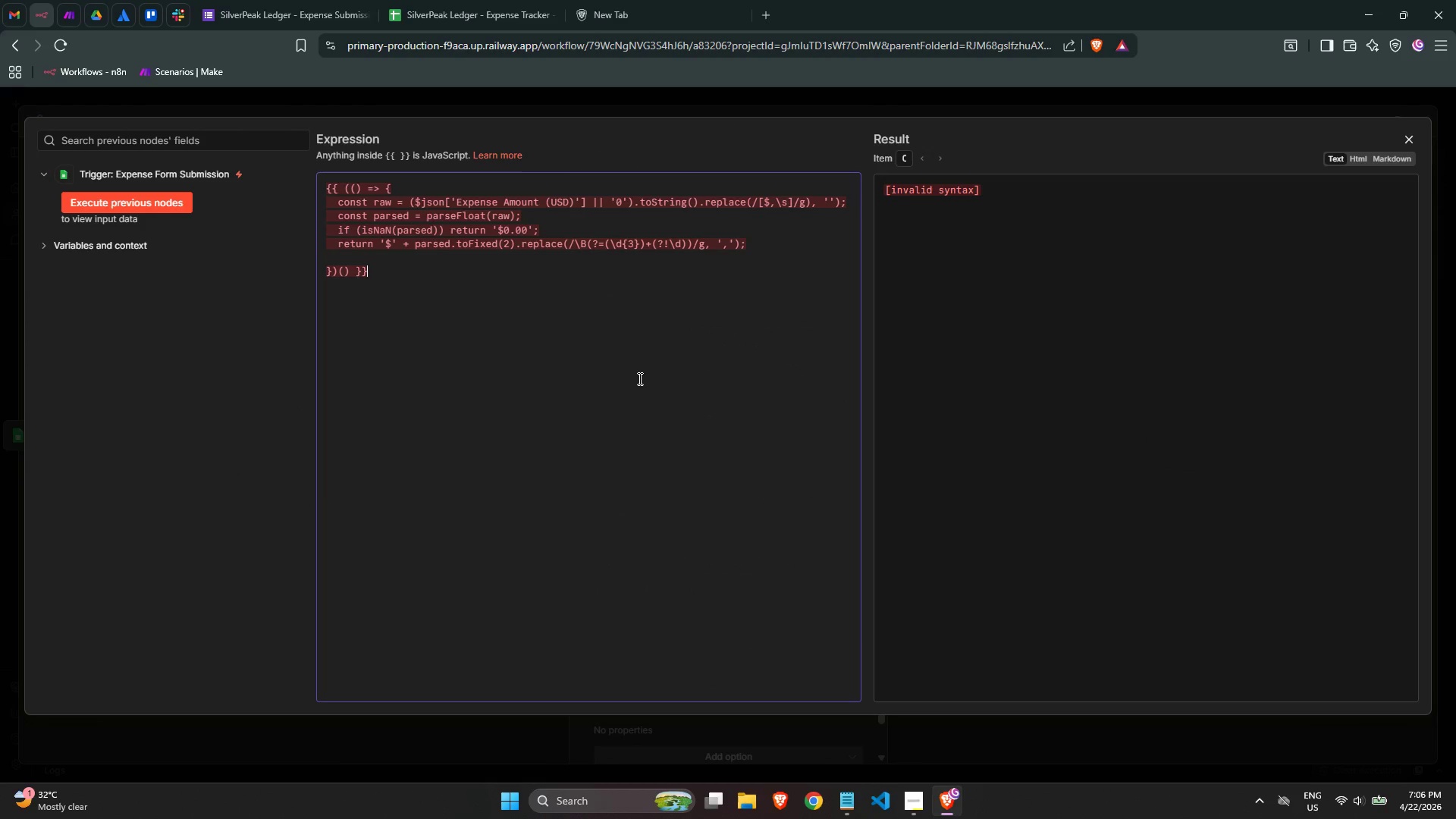 
left_click([690, 354])
 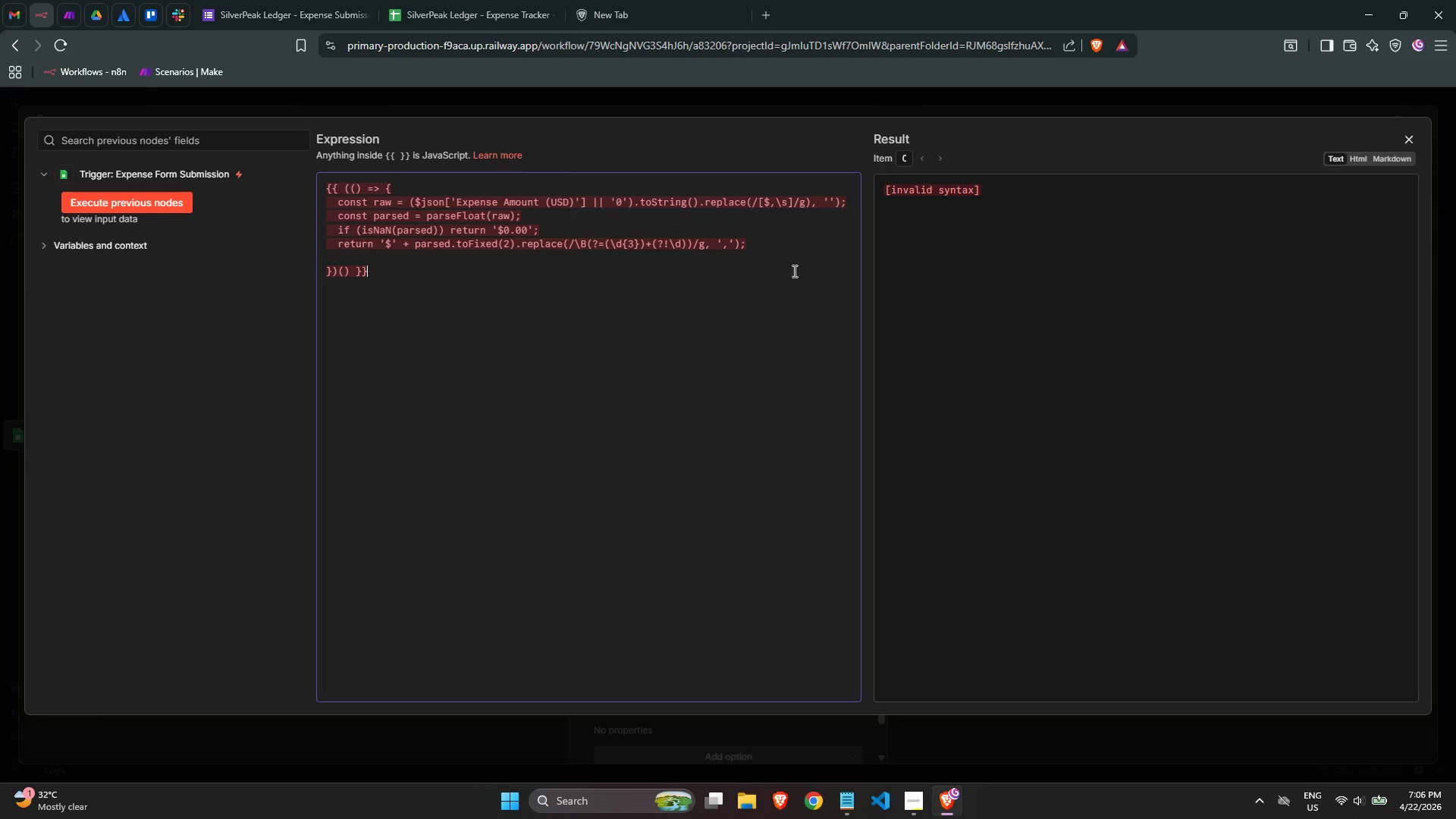 
left_click_drag(start_coordinate=[779, 255], to_coordinate=[284, 215])
 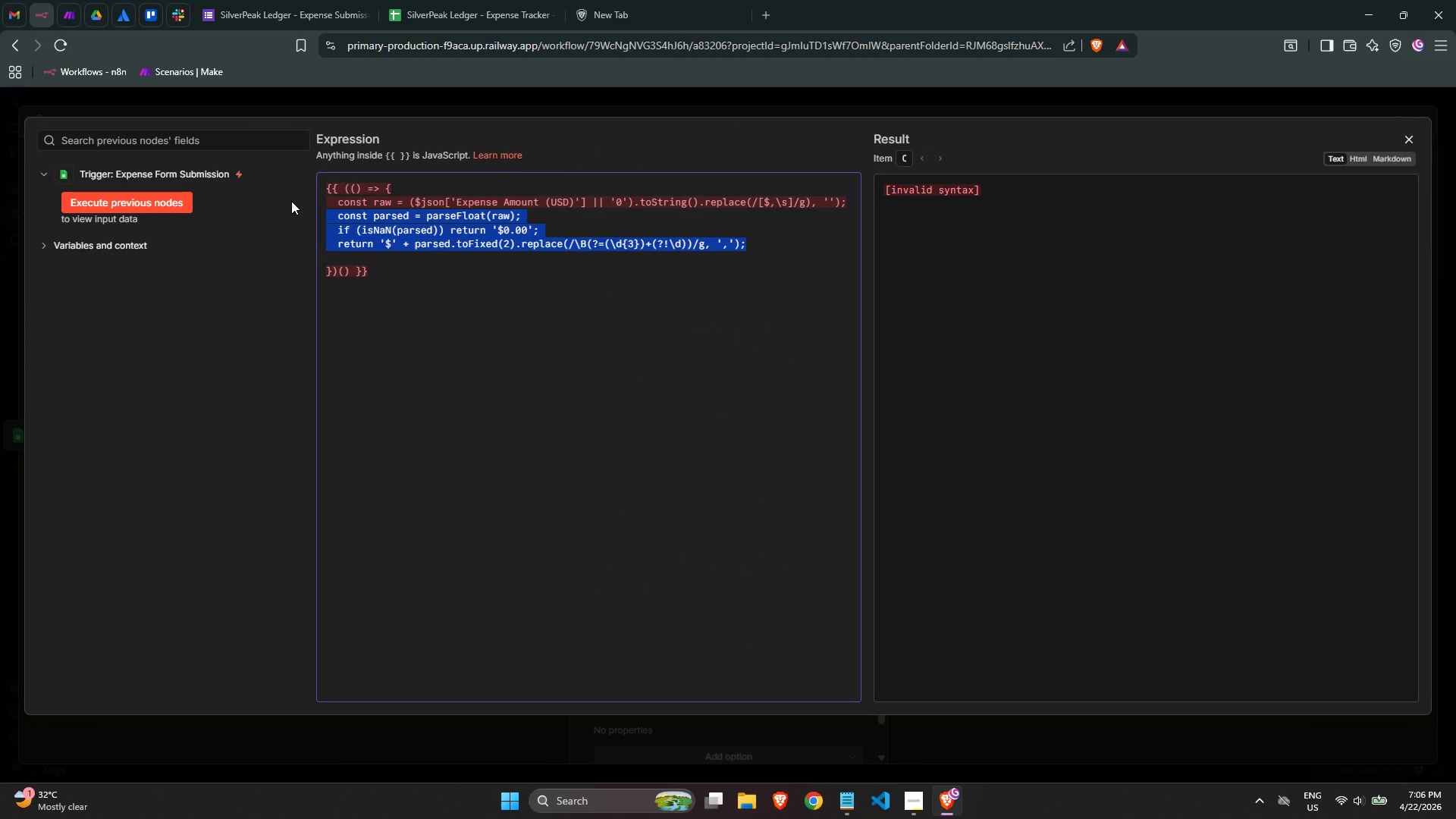 
key(Backspace)
 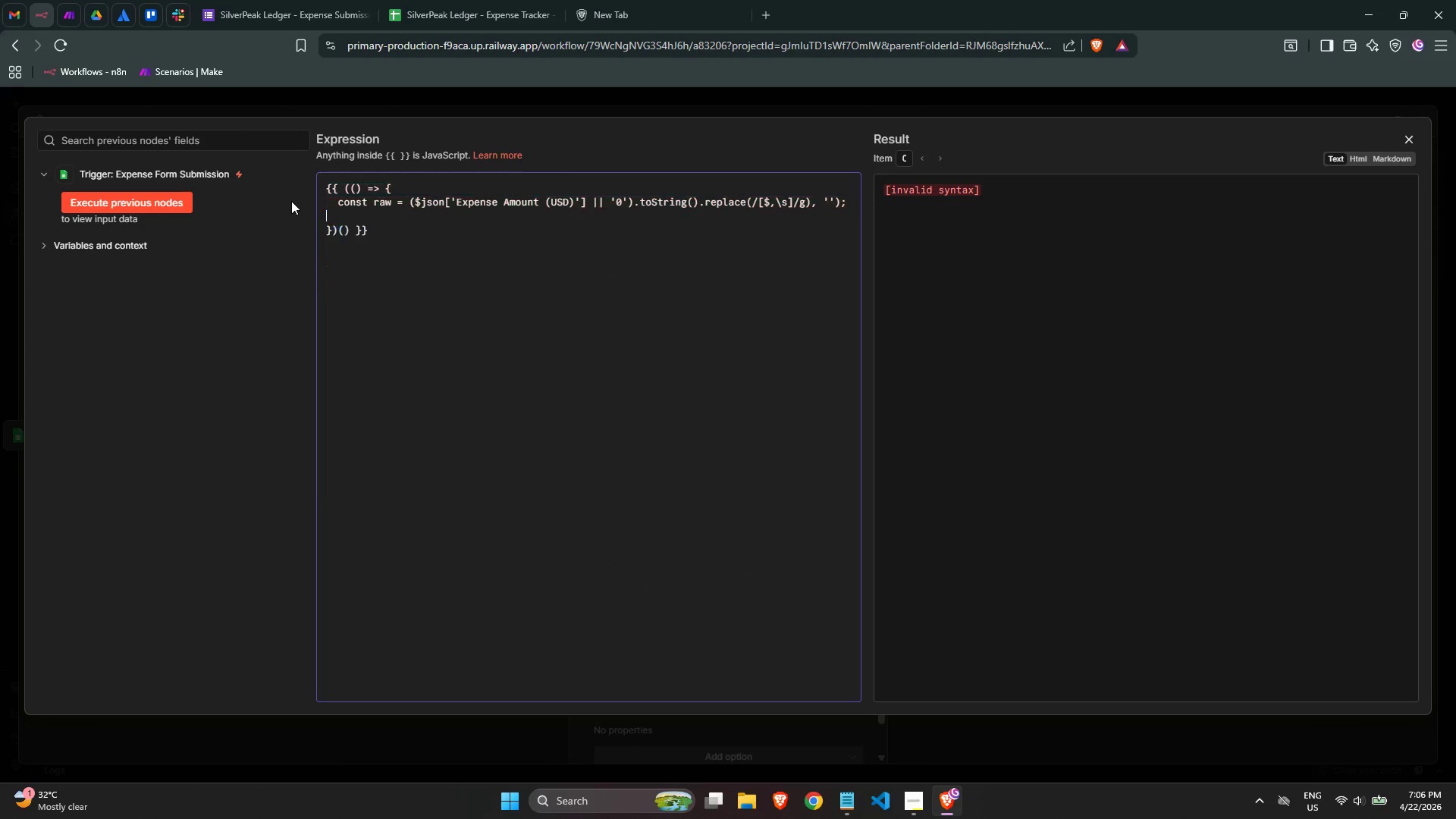 
hold_key(key=Backspace, duration=0.56)
 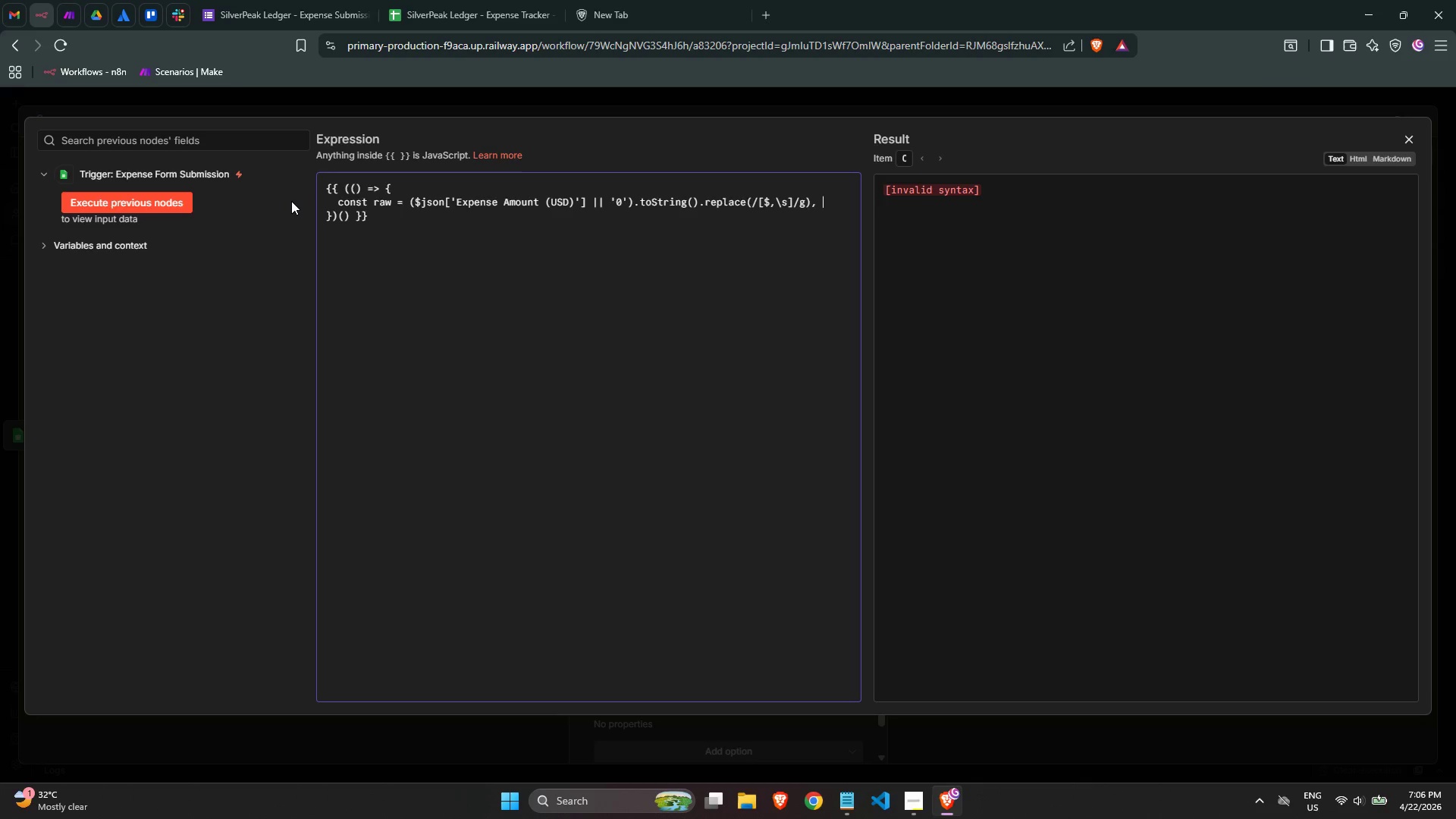 
hold_key(key=Backspace, duration=0.73)
 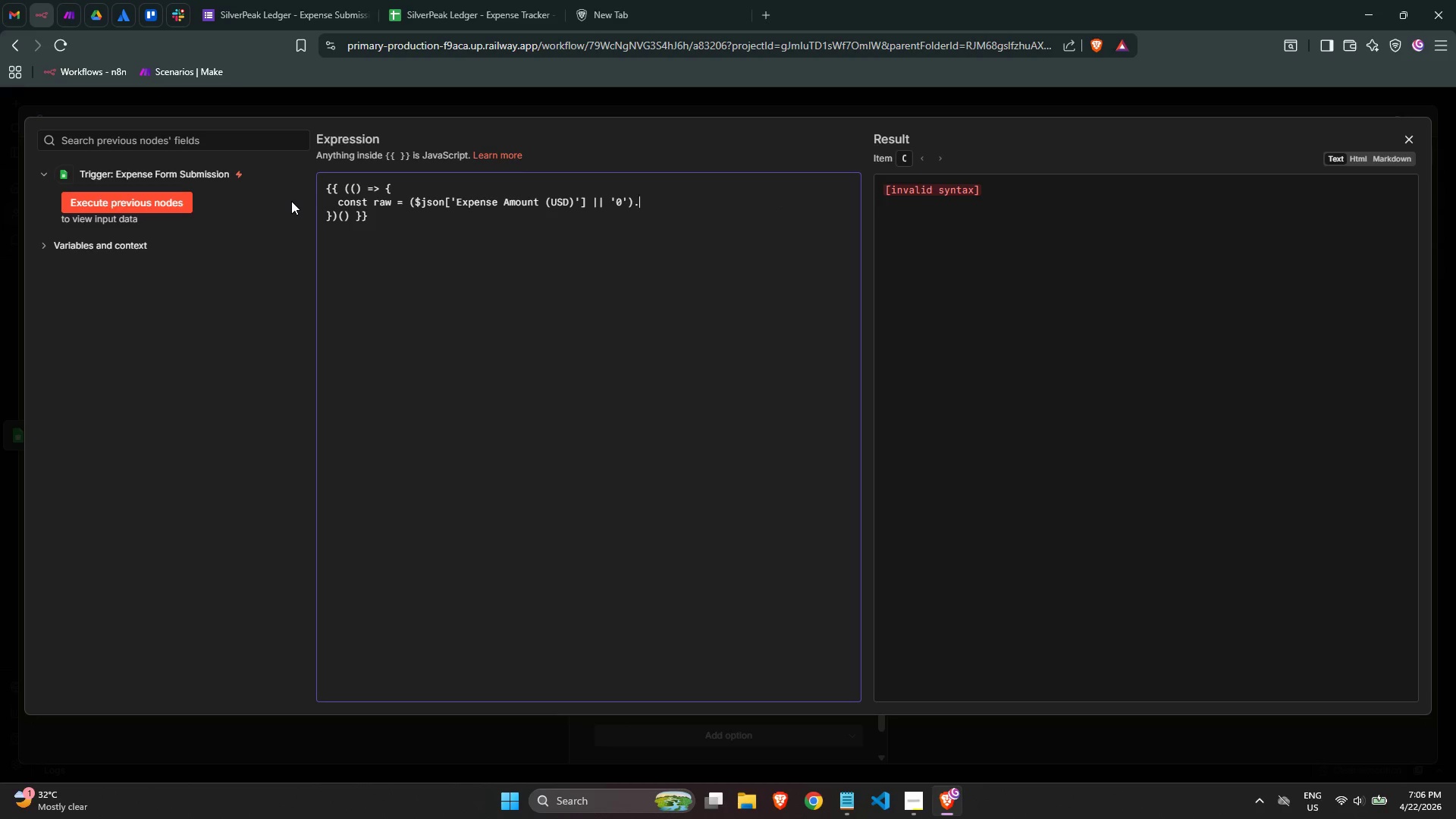 
hold_key(key=Backspace, duration=0.61)
 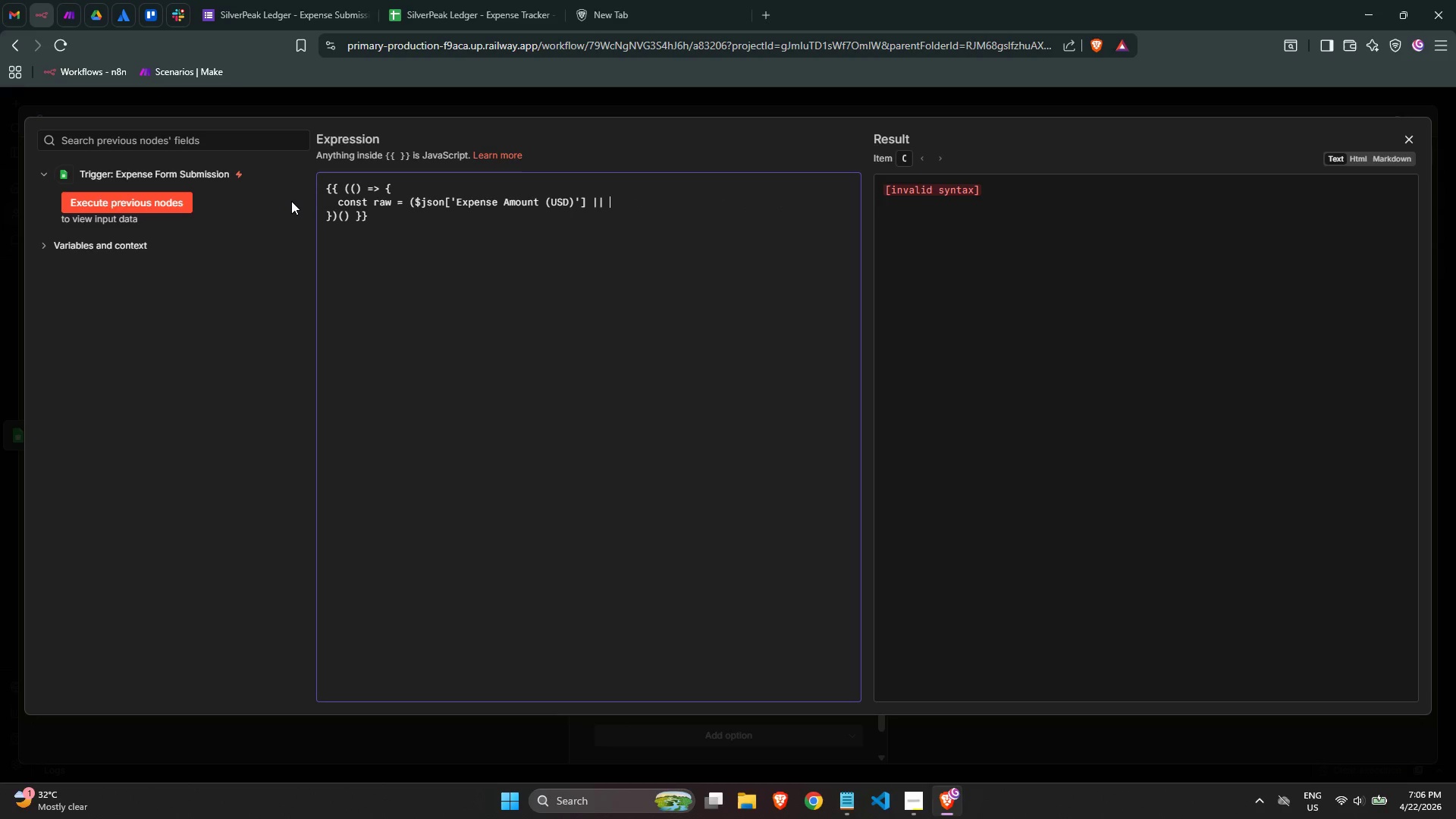 
key(Control+Backspace)
 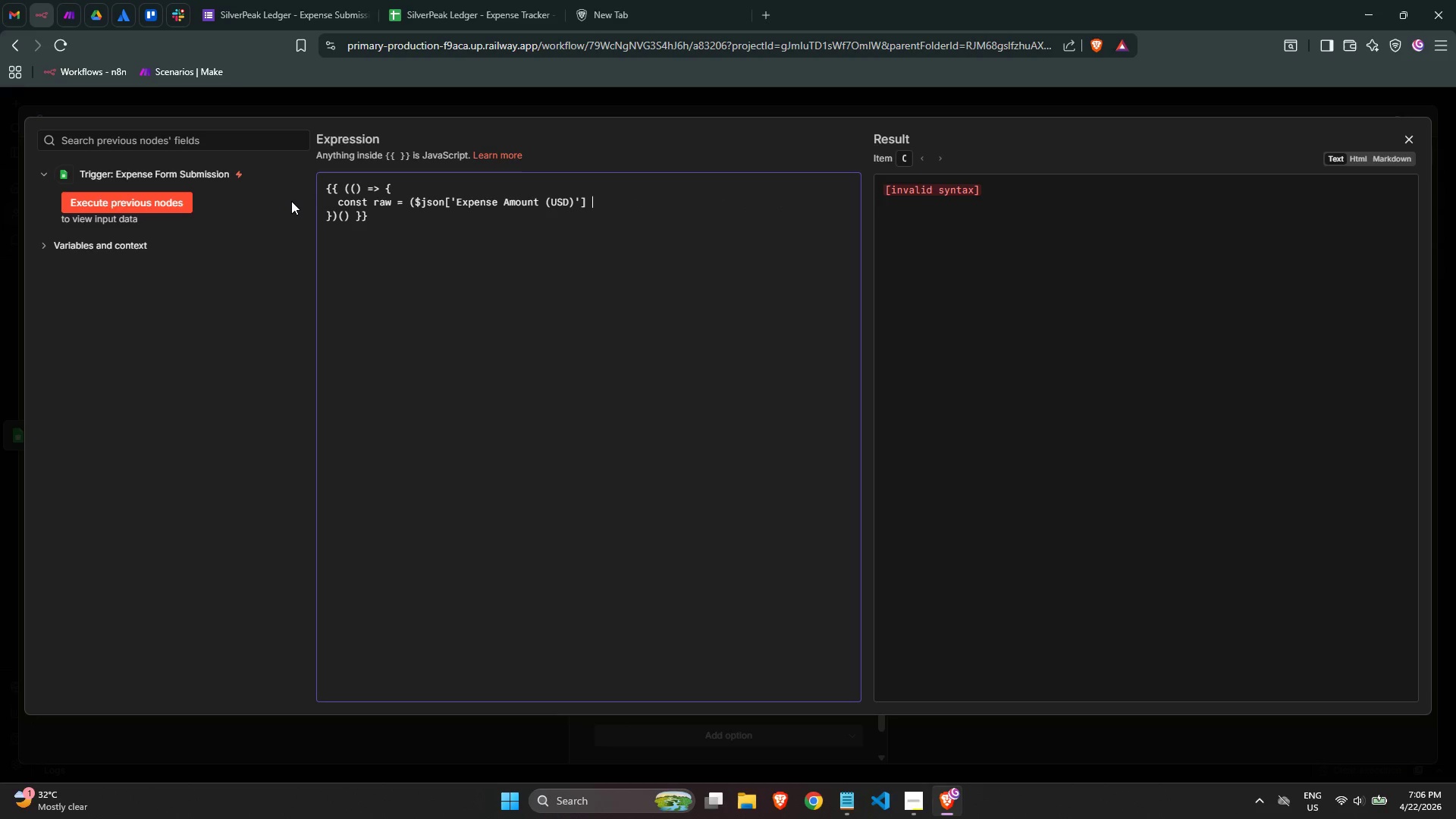 
key(Control+Backspace)
 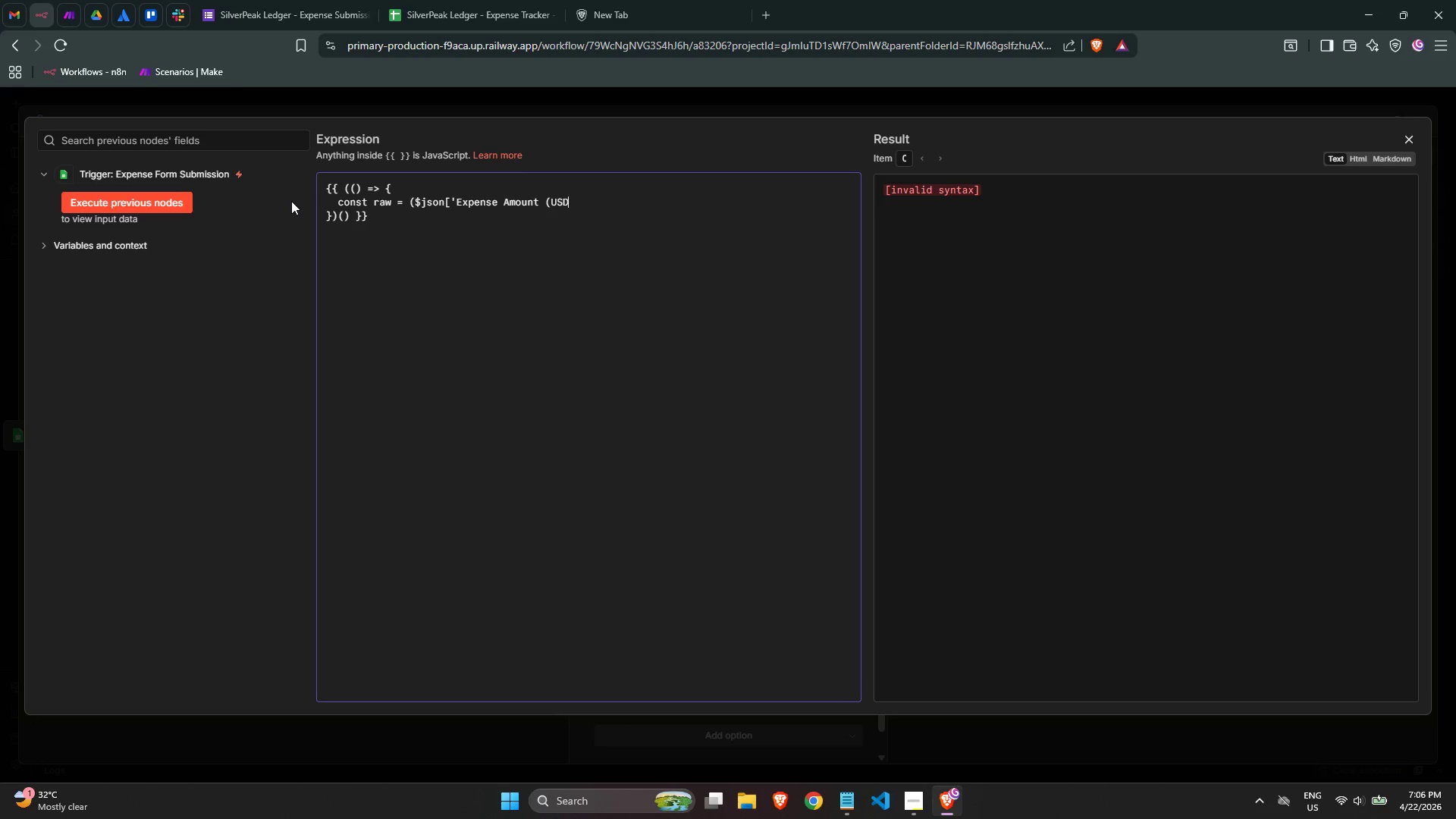 
hold_key(key=Backspace, duration=0.5)
 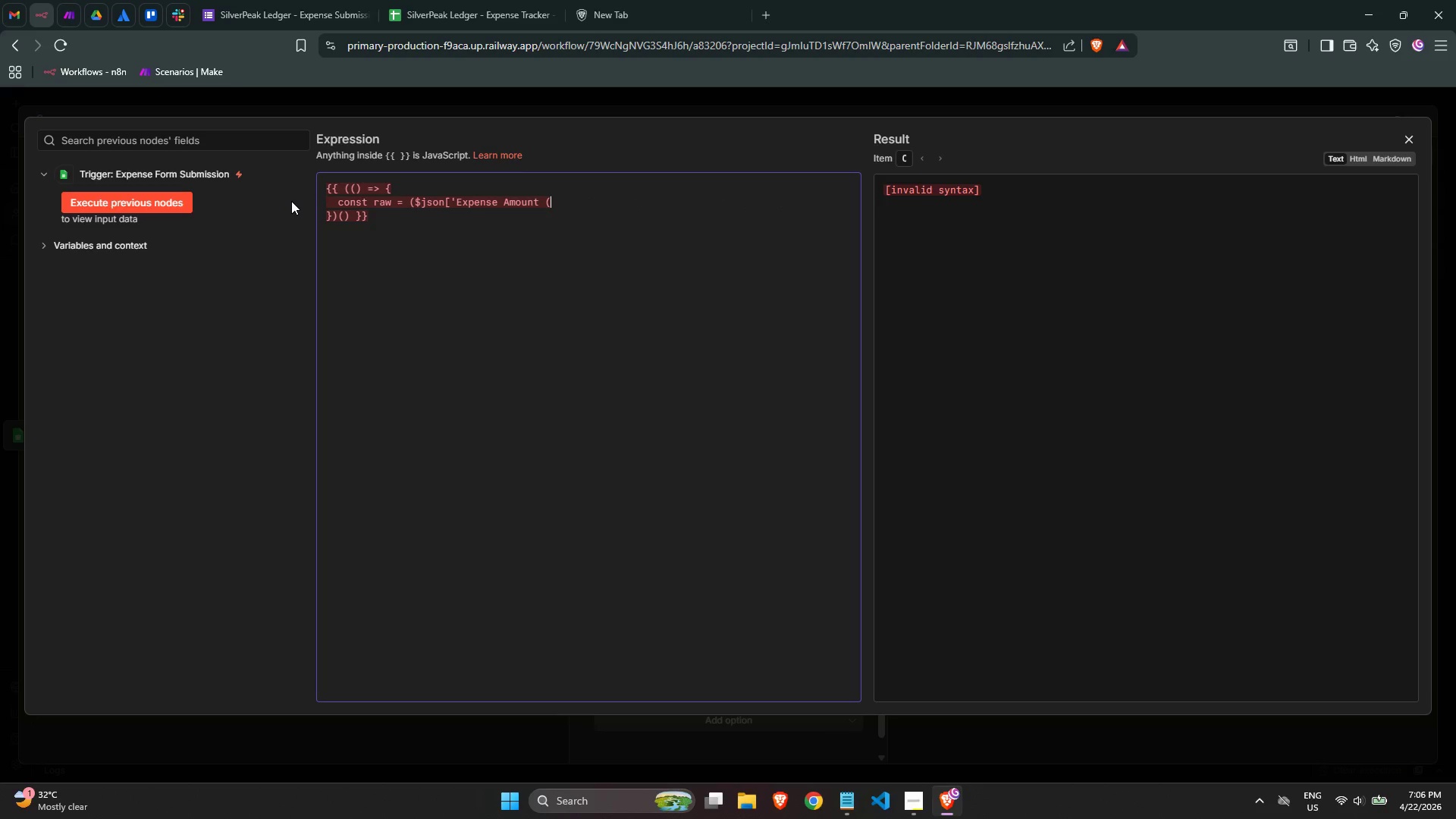 
key(Control+Backspace)
 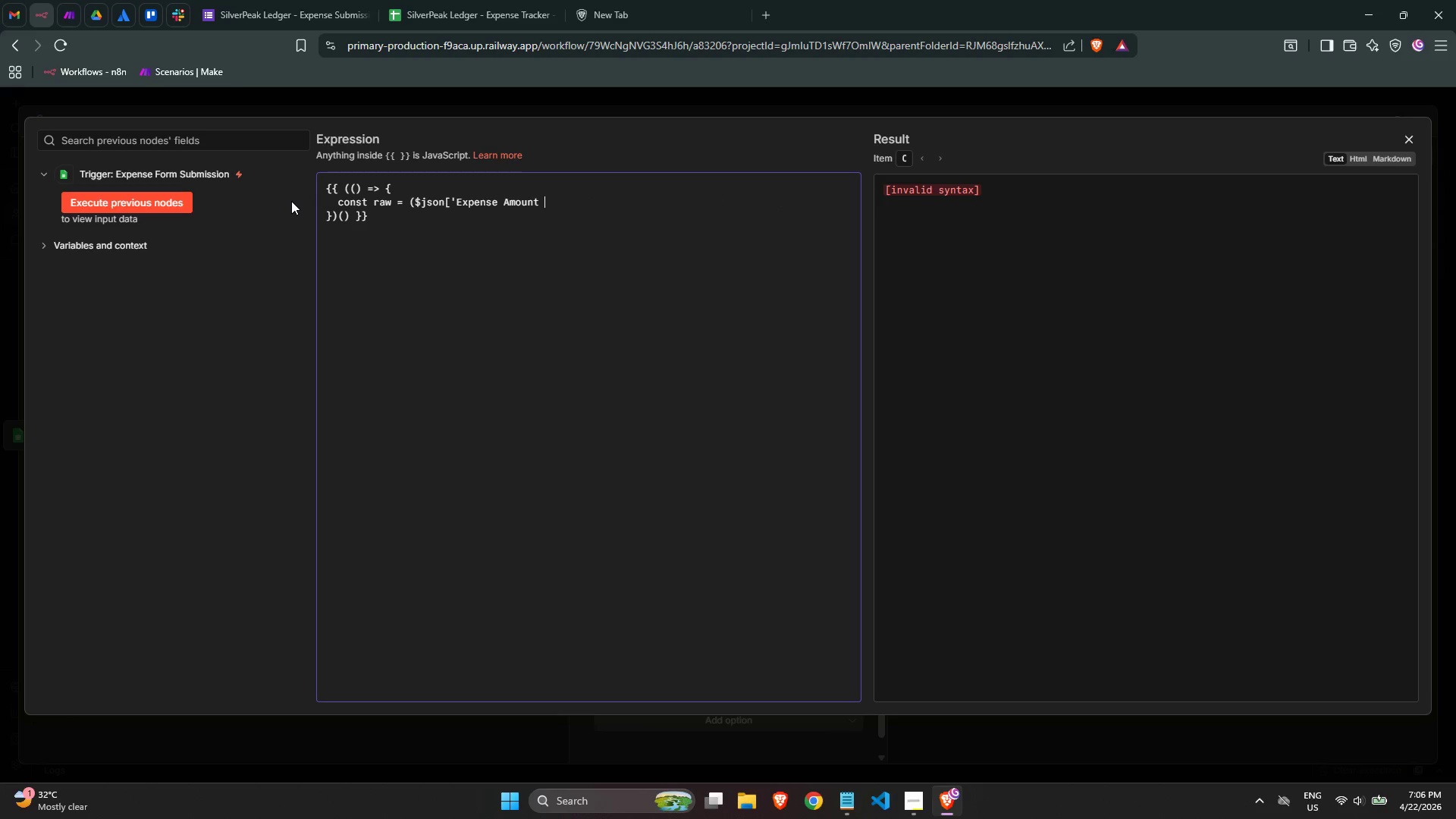 
key(Control+Backspace)
 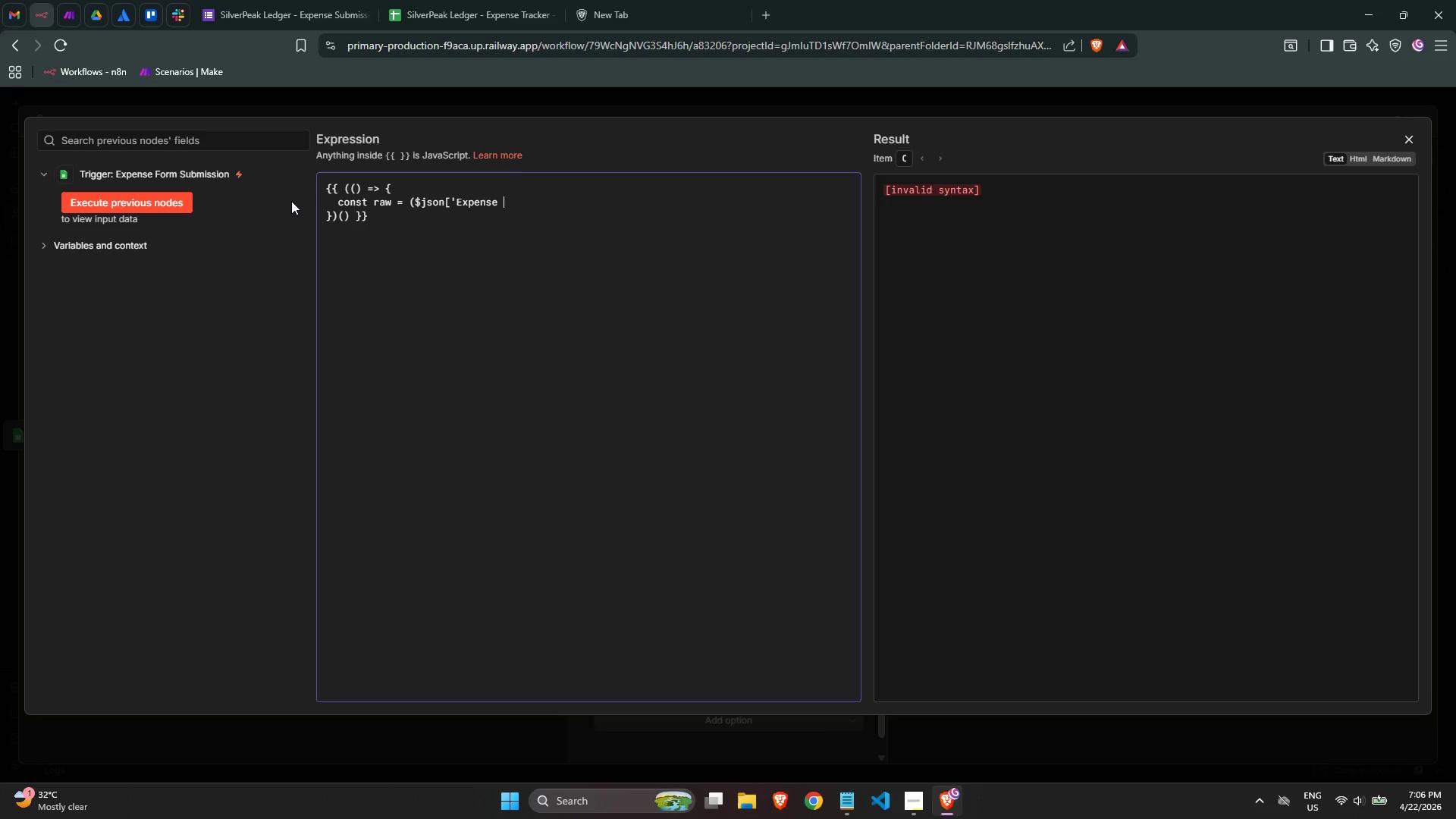 
key(Control+Backspace)
 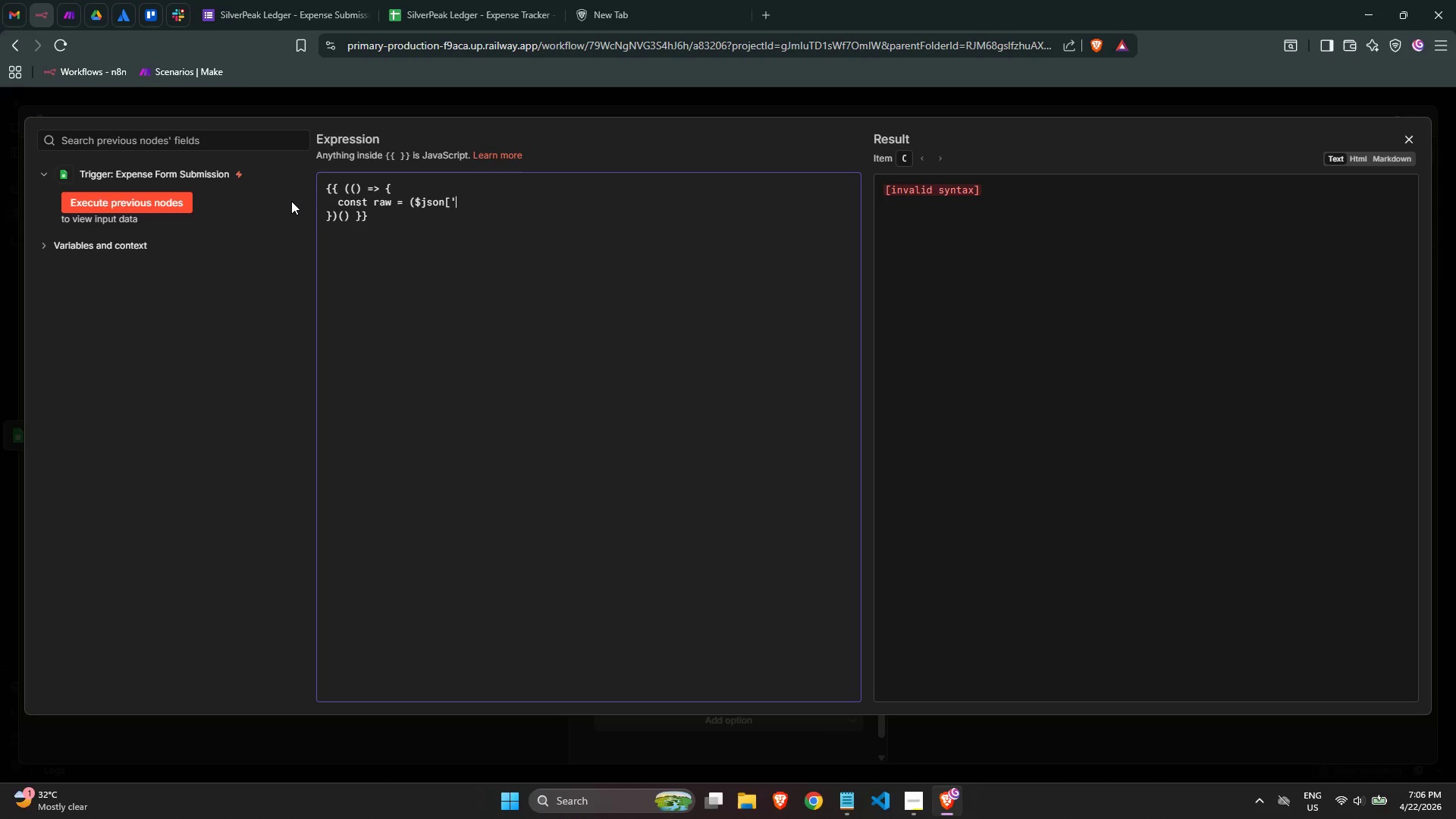 
key(Control+Backspace)
 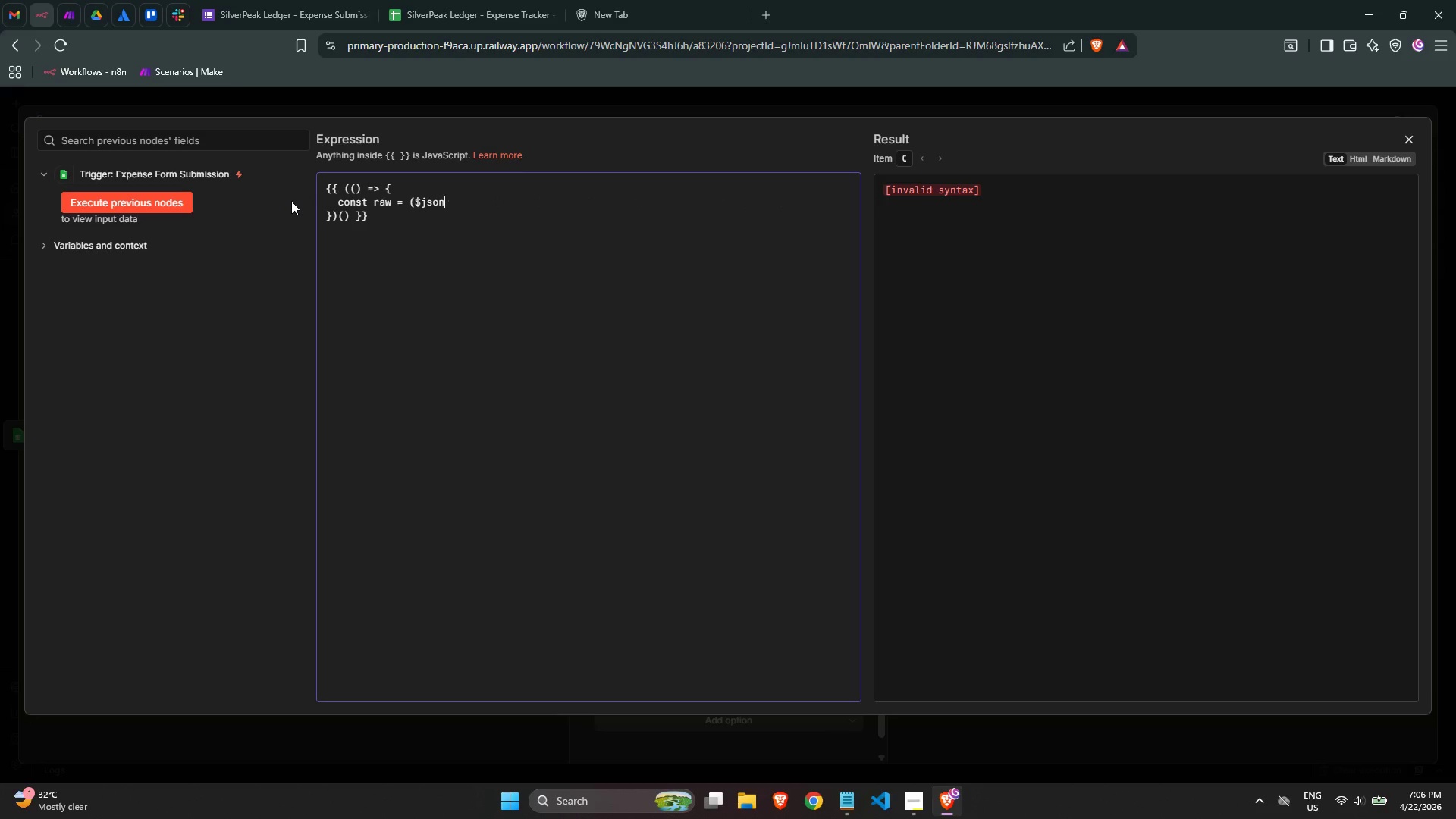 
key(Control+Backspace)
 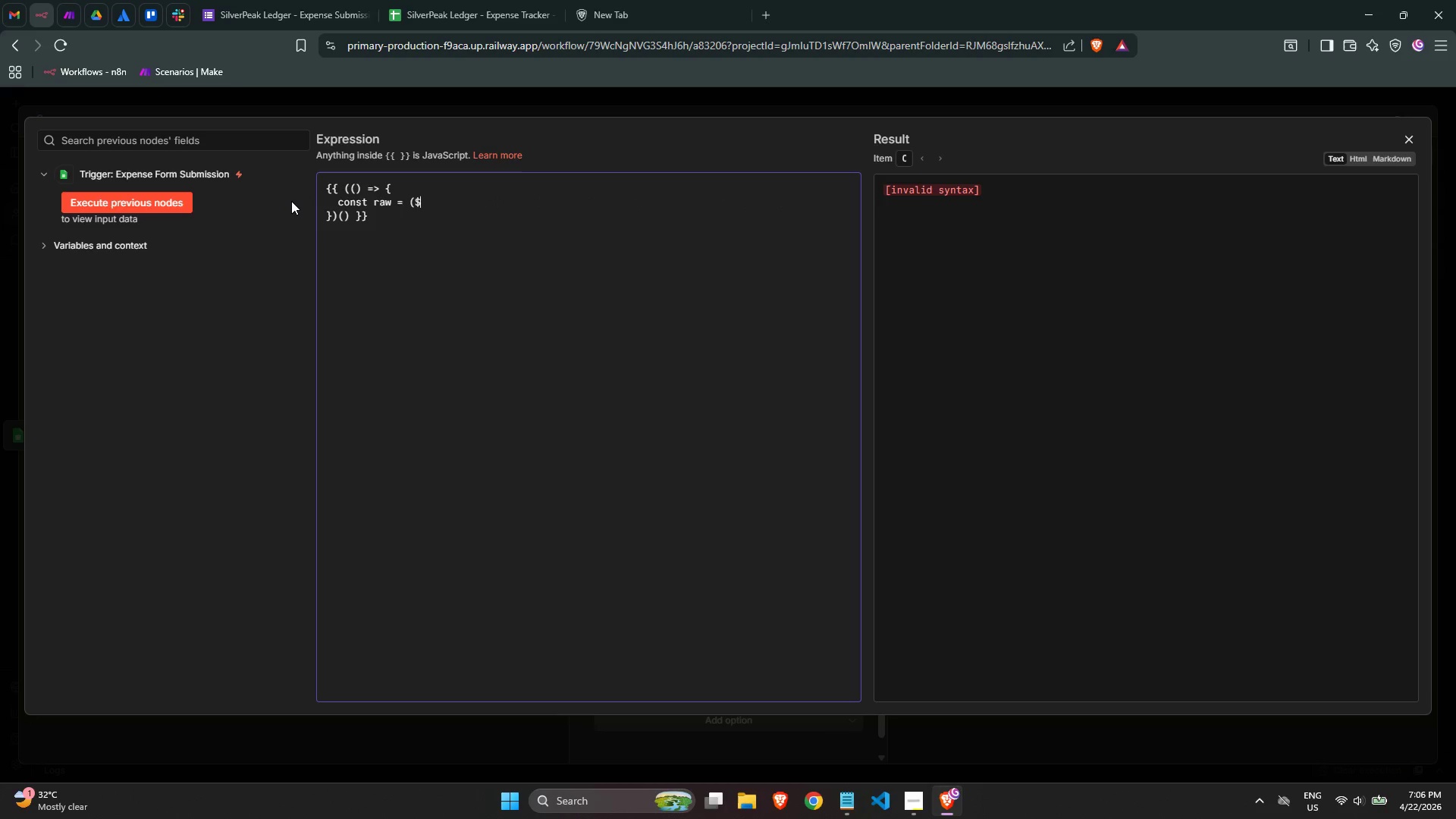 
key(Backspace)
 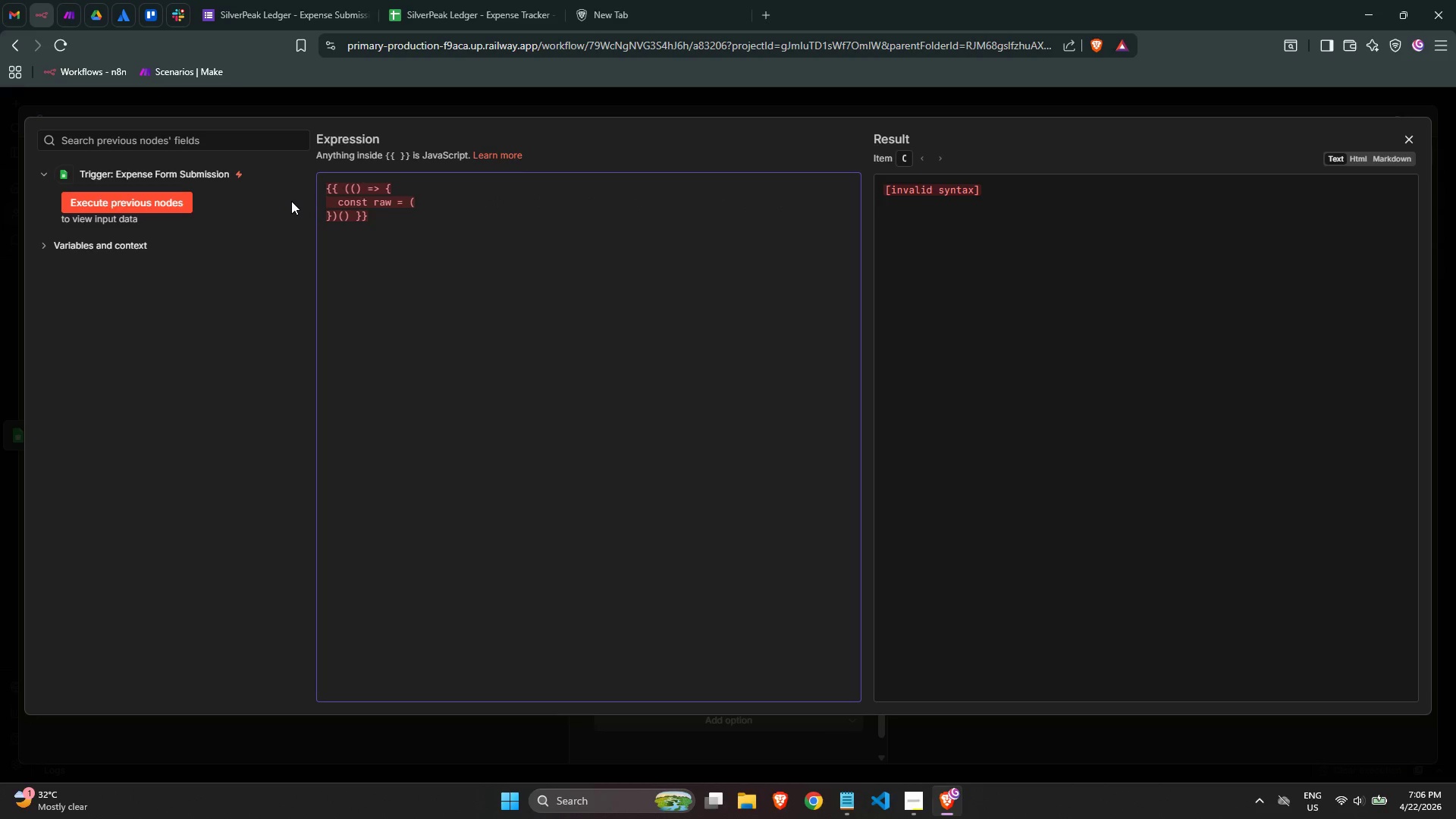 
wait(7.05)
 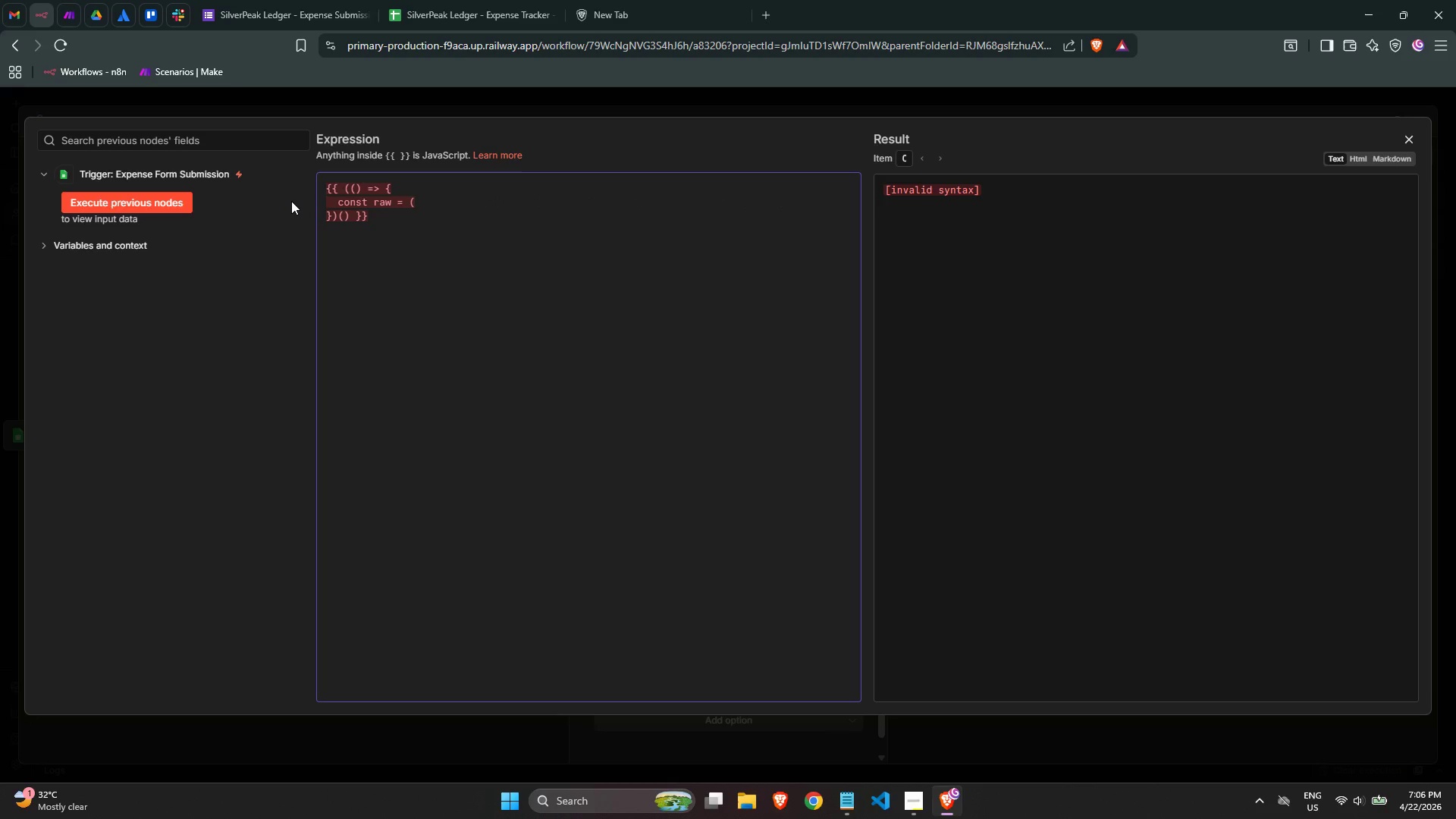 
type($json.amount)
key(Backspace)
key(Backspace)
key(Backspace)
key(Backspace)
key(Backspace)
key(Backspace)
key(Backspace)
type([')
 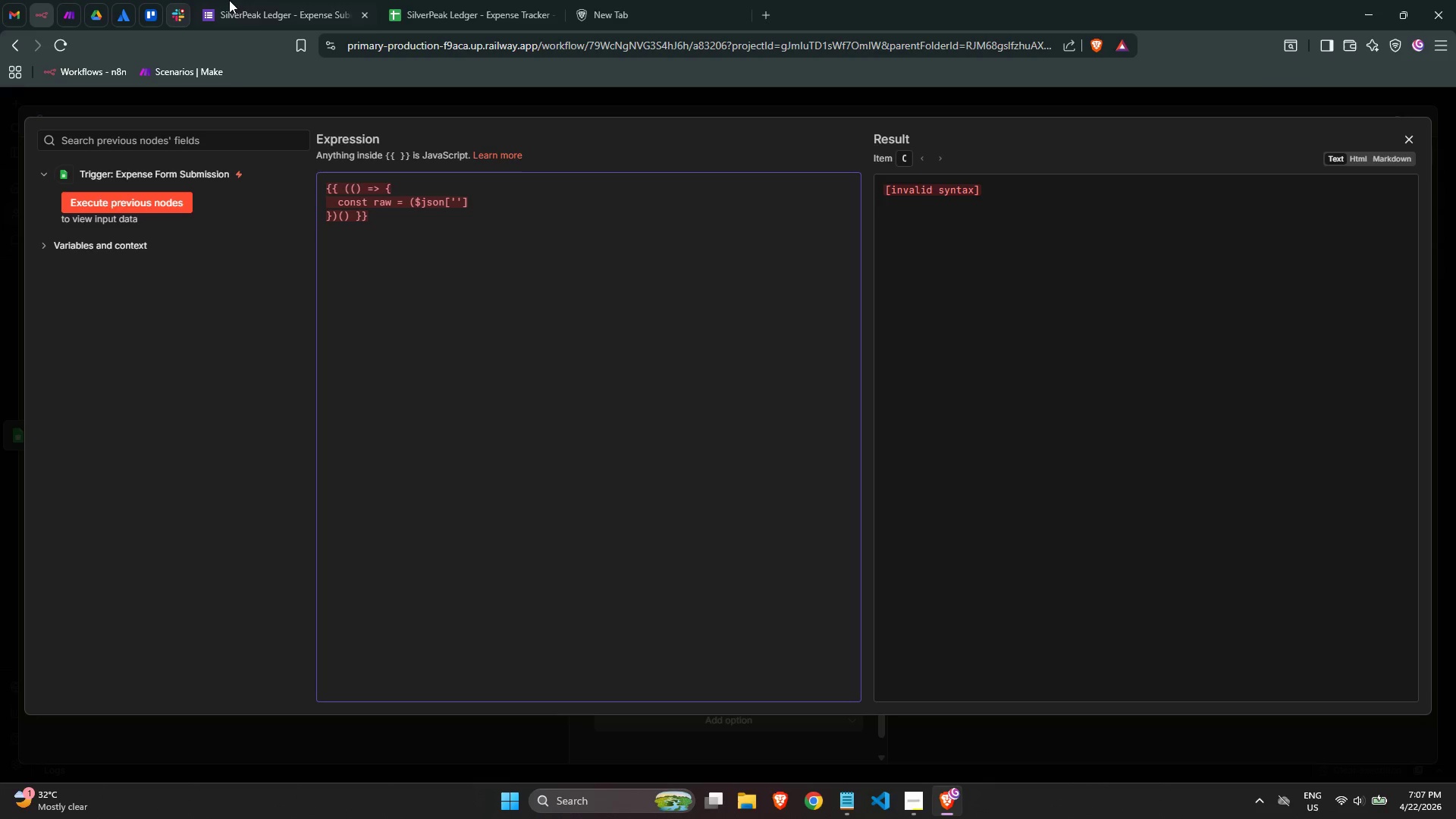 
left_click([297, 0])
 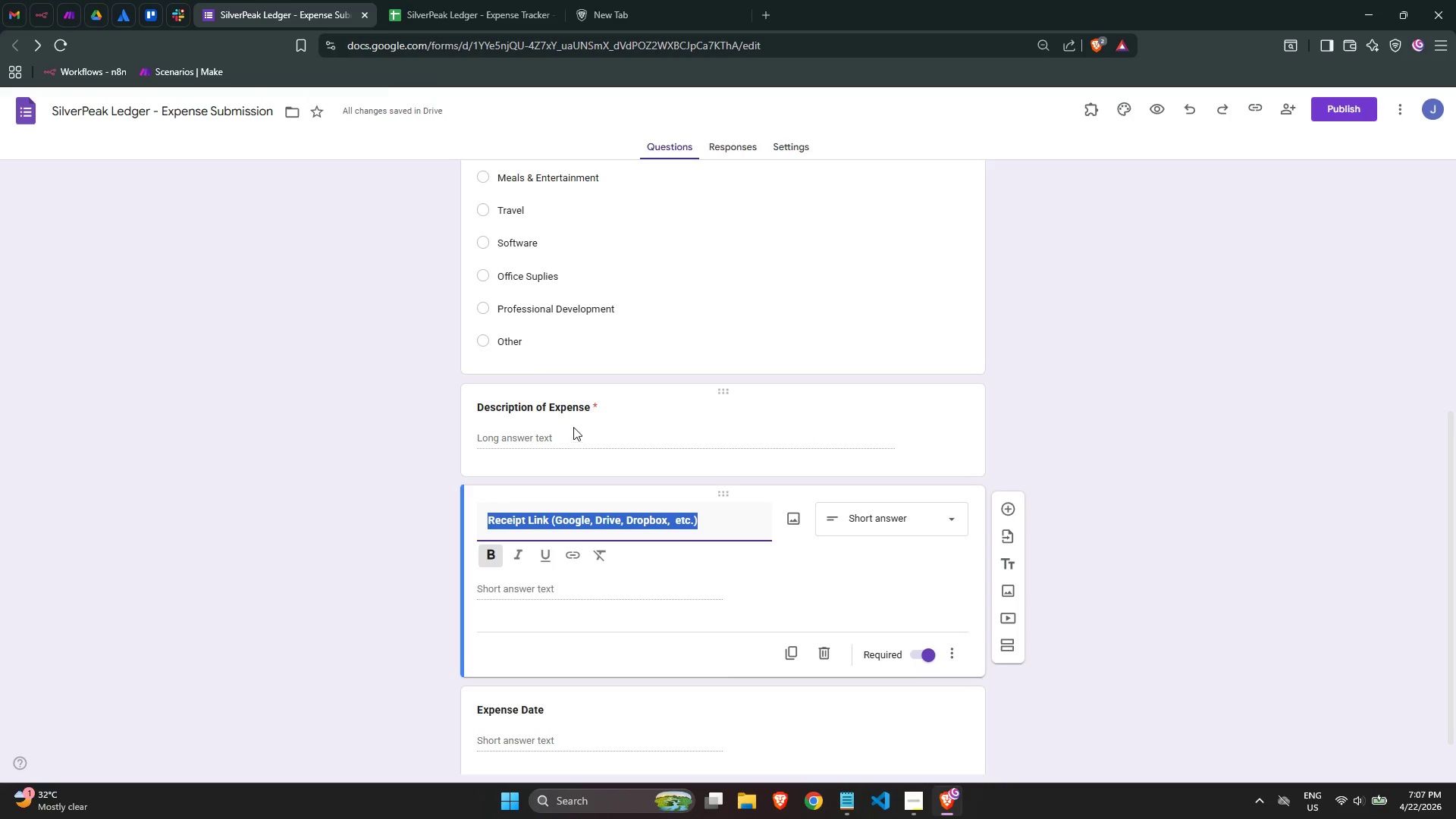 
scroll: coordinate [575, 419], scroll_direction: up, amount: 5.0
 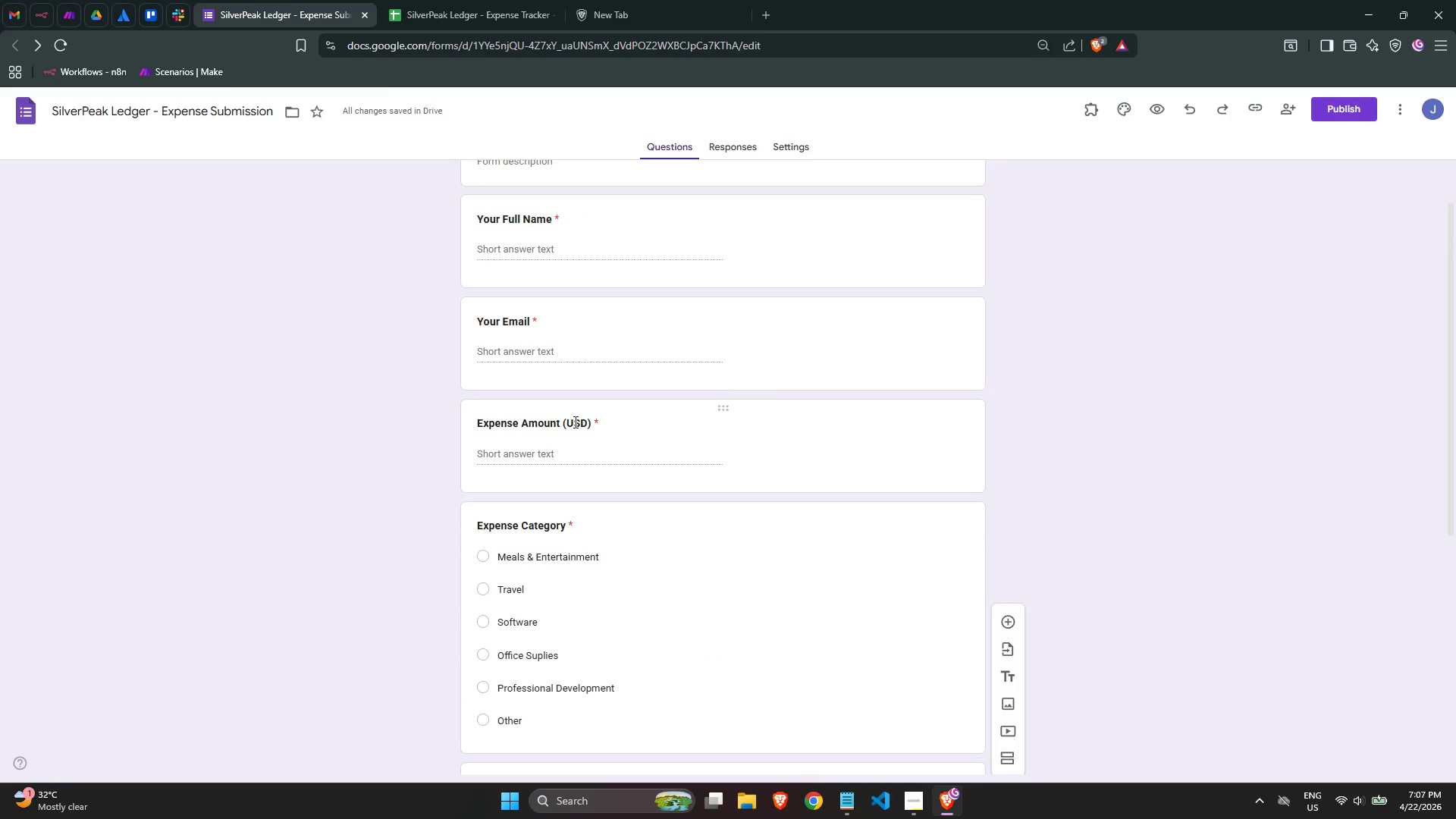 
double_click([572, 421])
 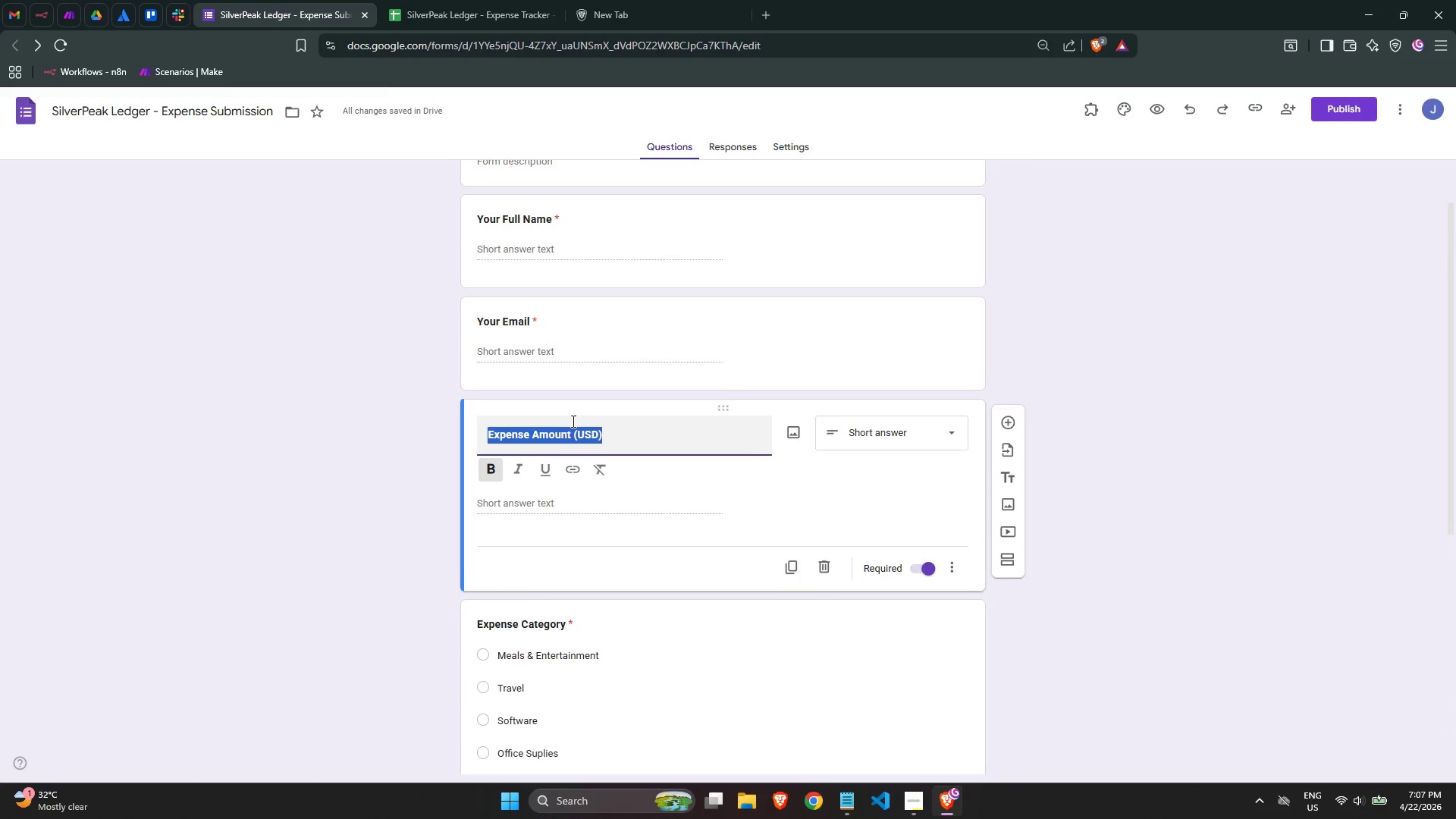 
key(Control+C)
 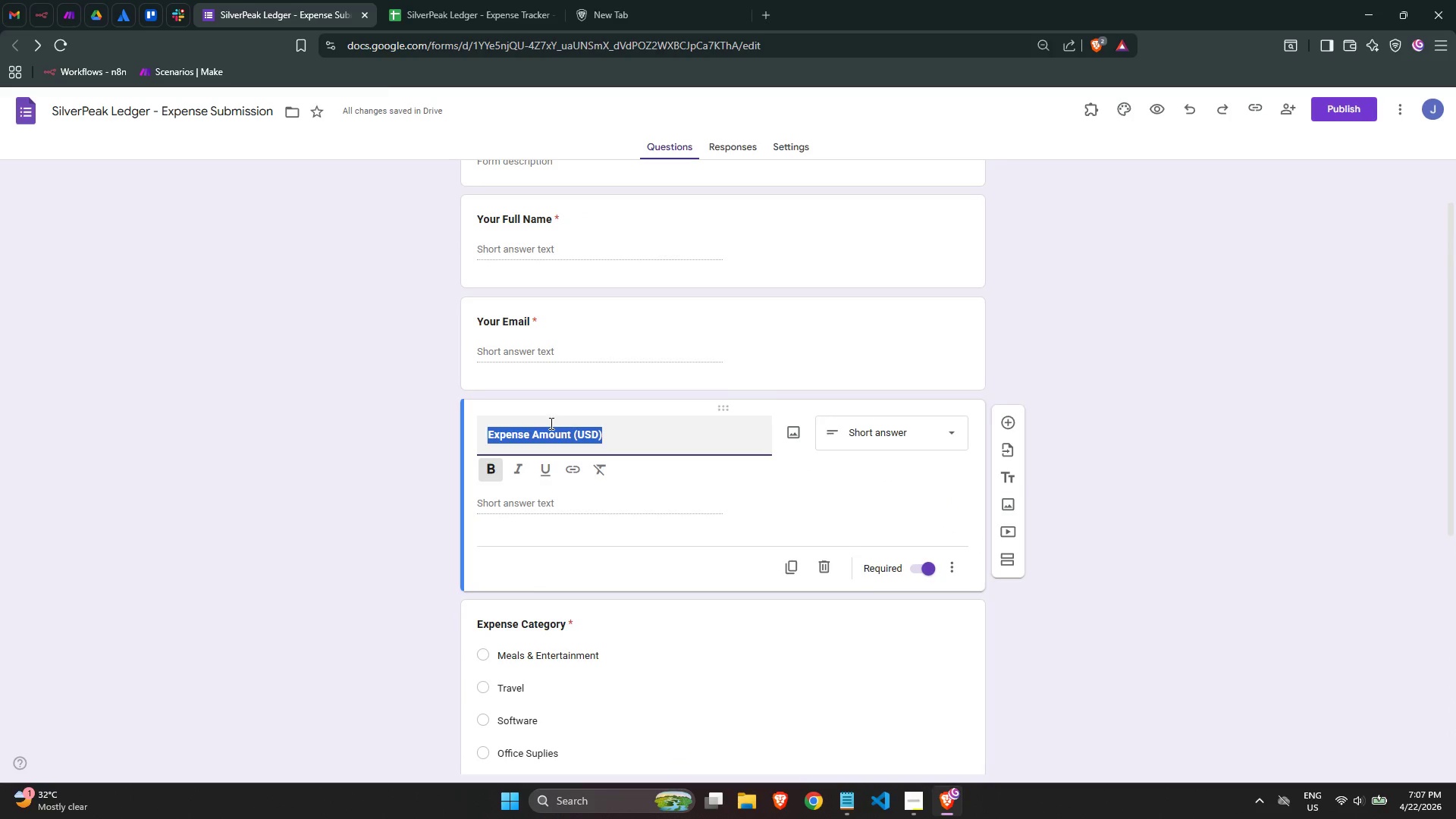 
key(Control+C)
 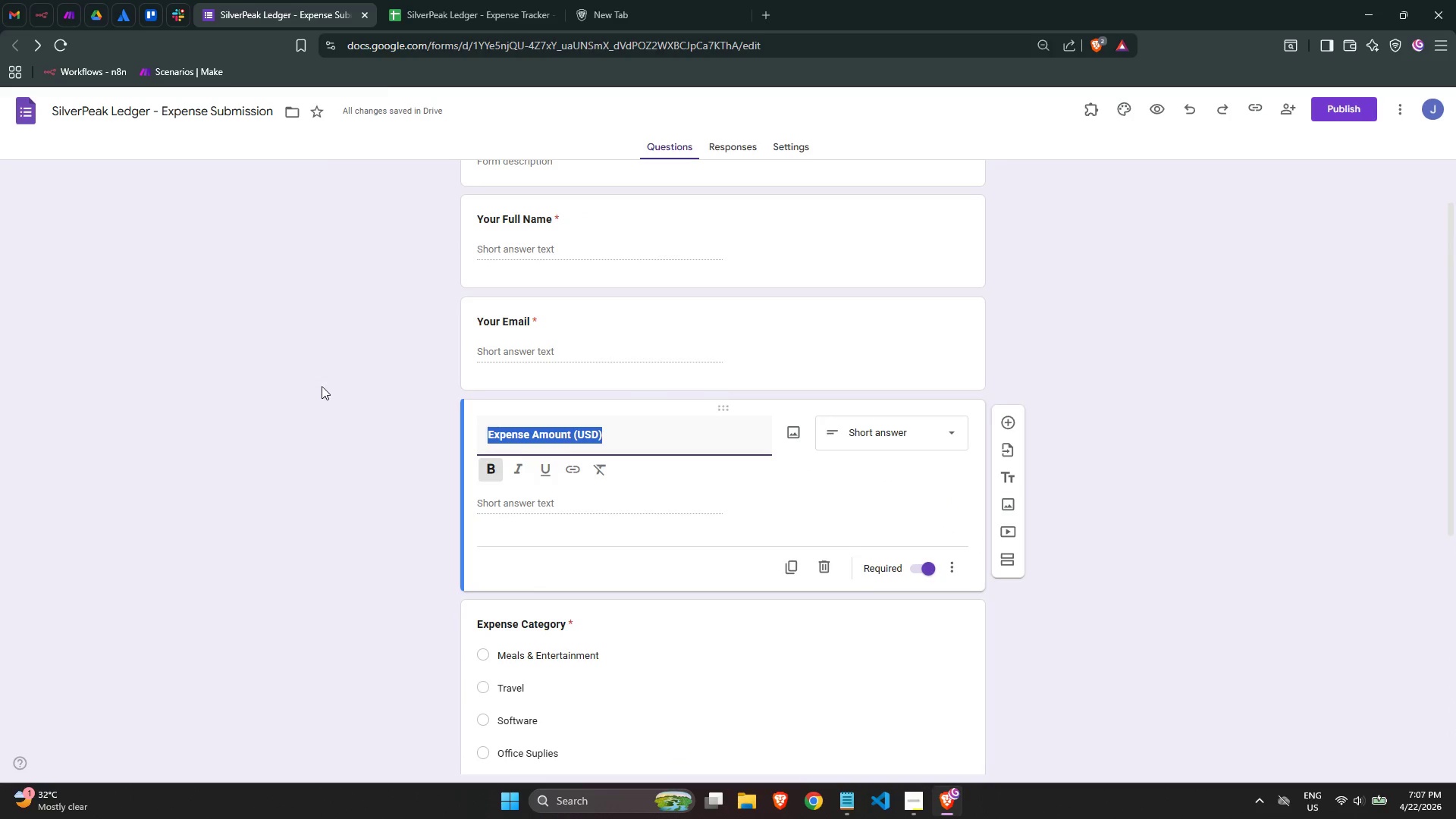 
key(Control+C)
 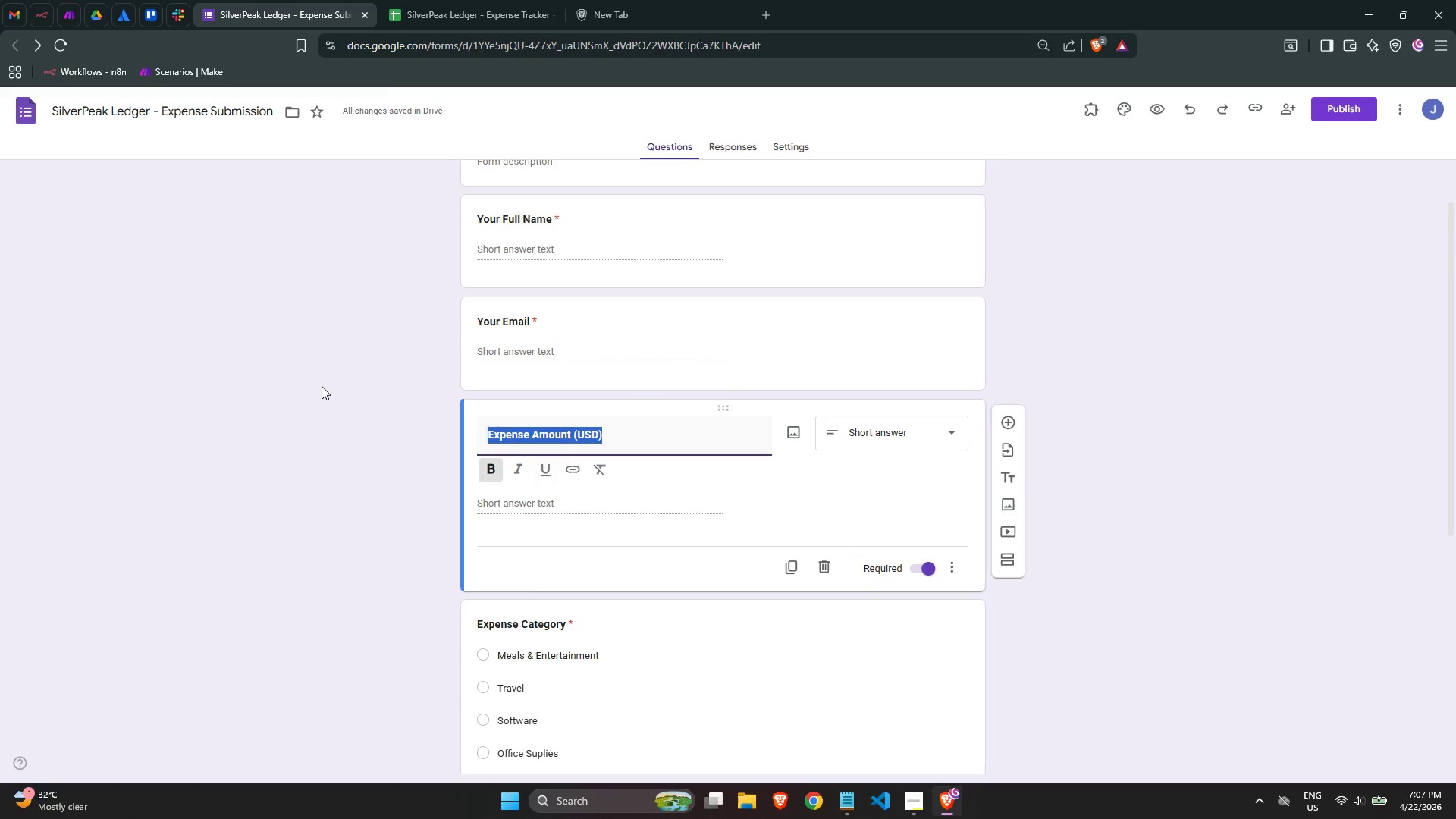 
key(Control+C)
 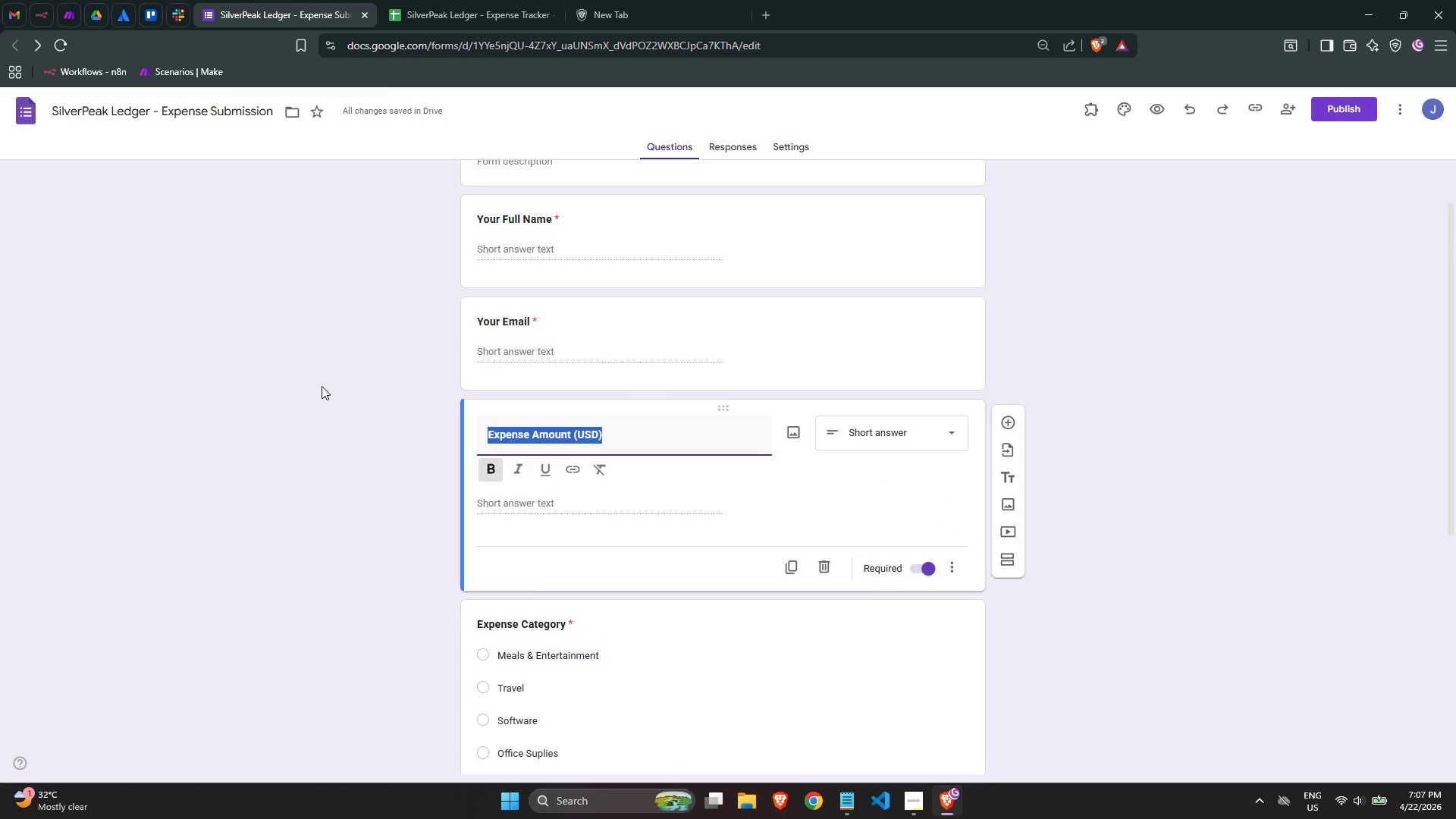 
key(Control+C)
 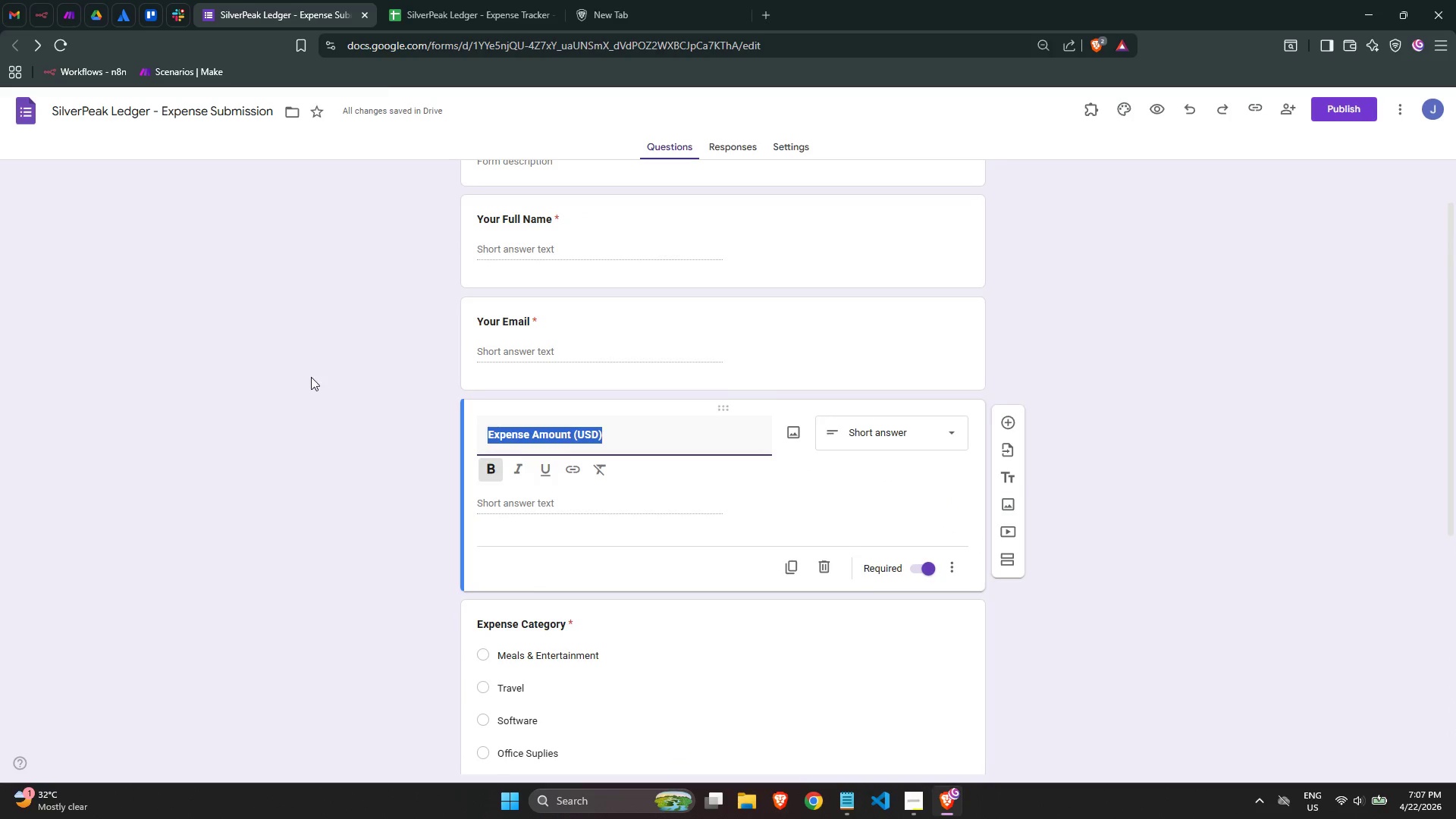 
left_click([311, 377])
 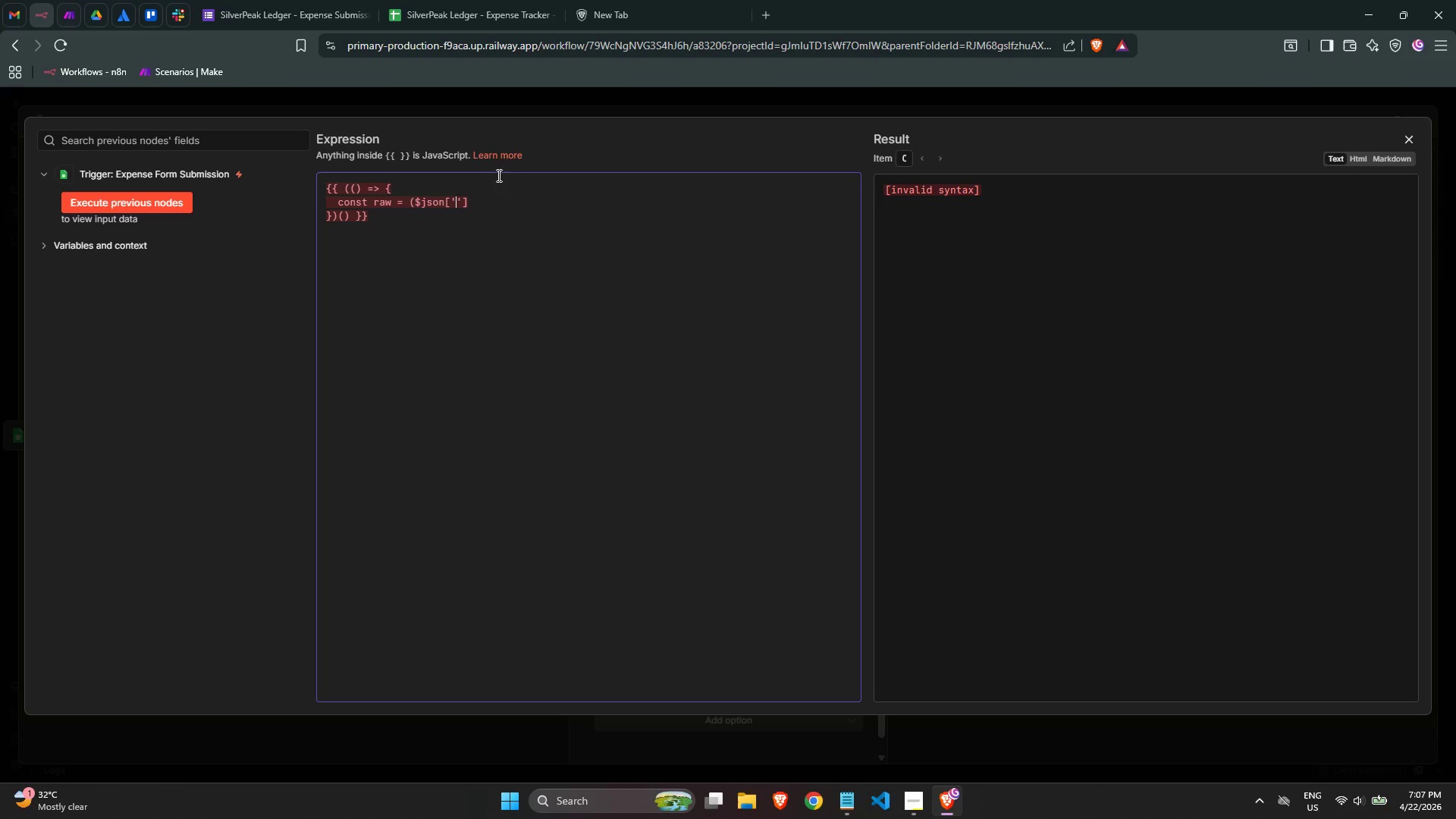 
key(Control+ControlLeft)
 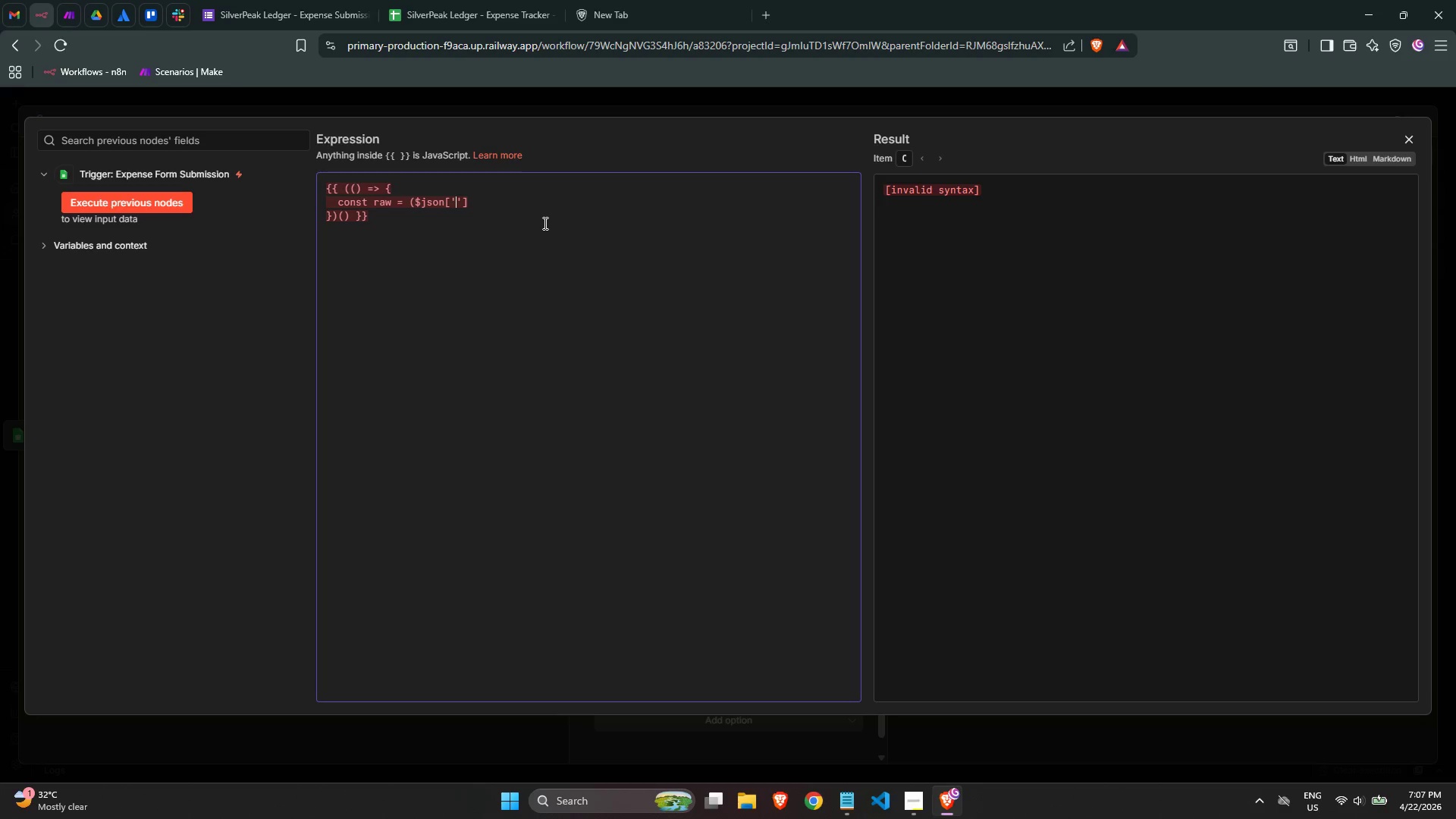 
key(Control+V)
 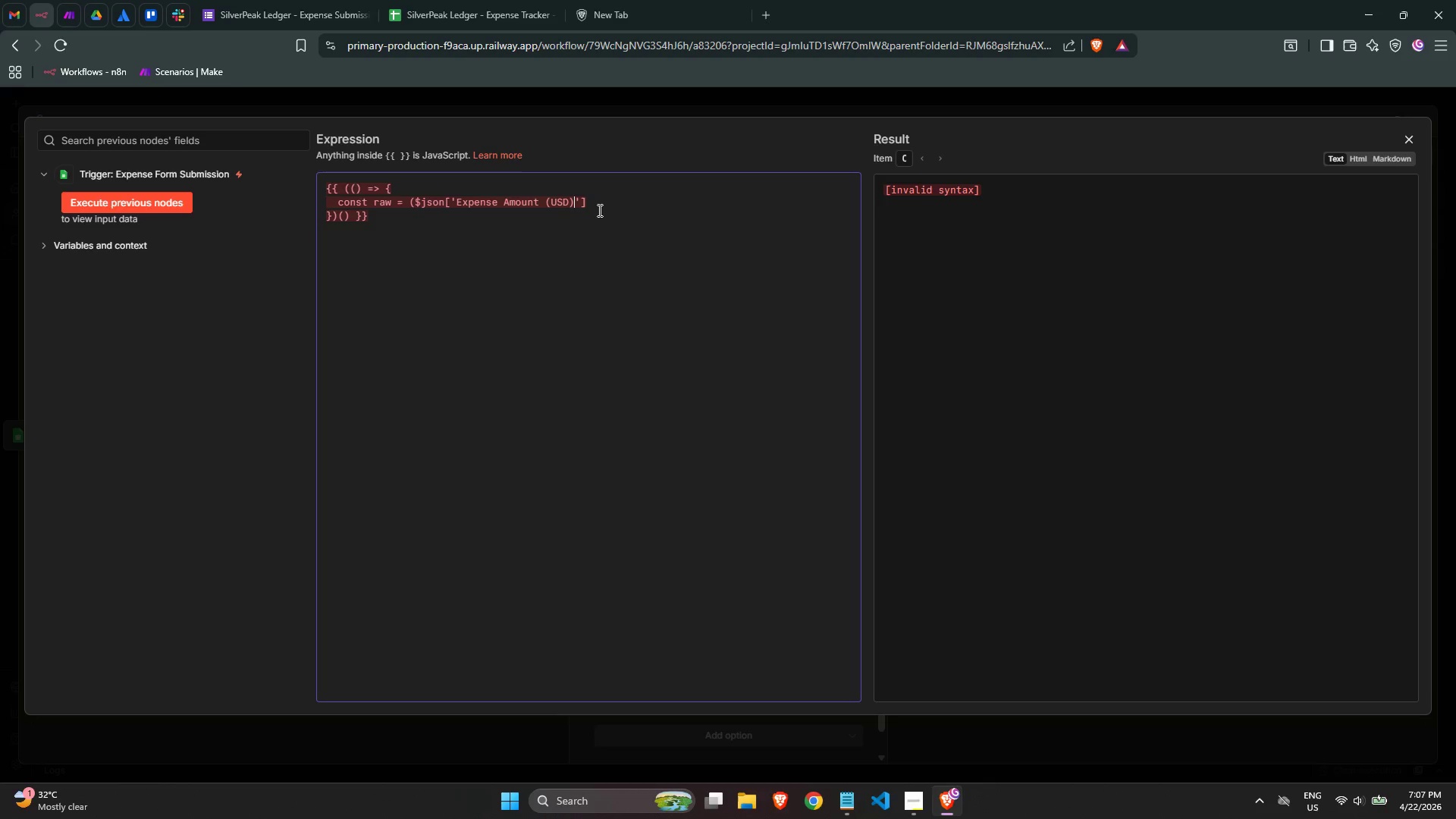 
left_click([605, 208])
 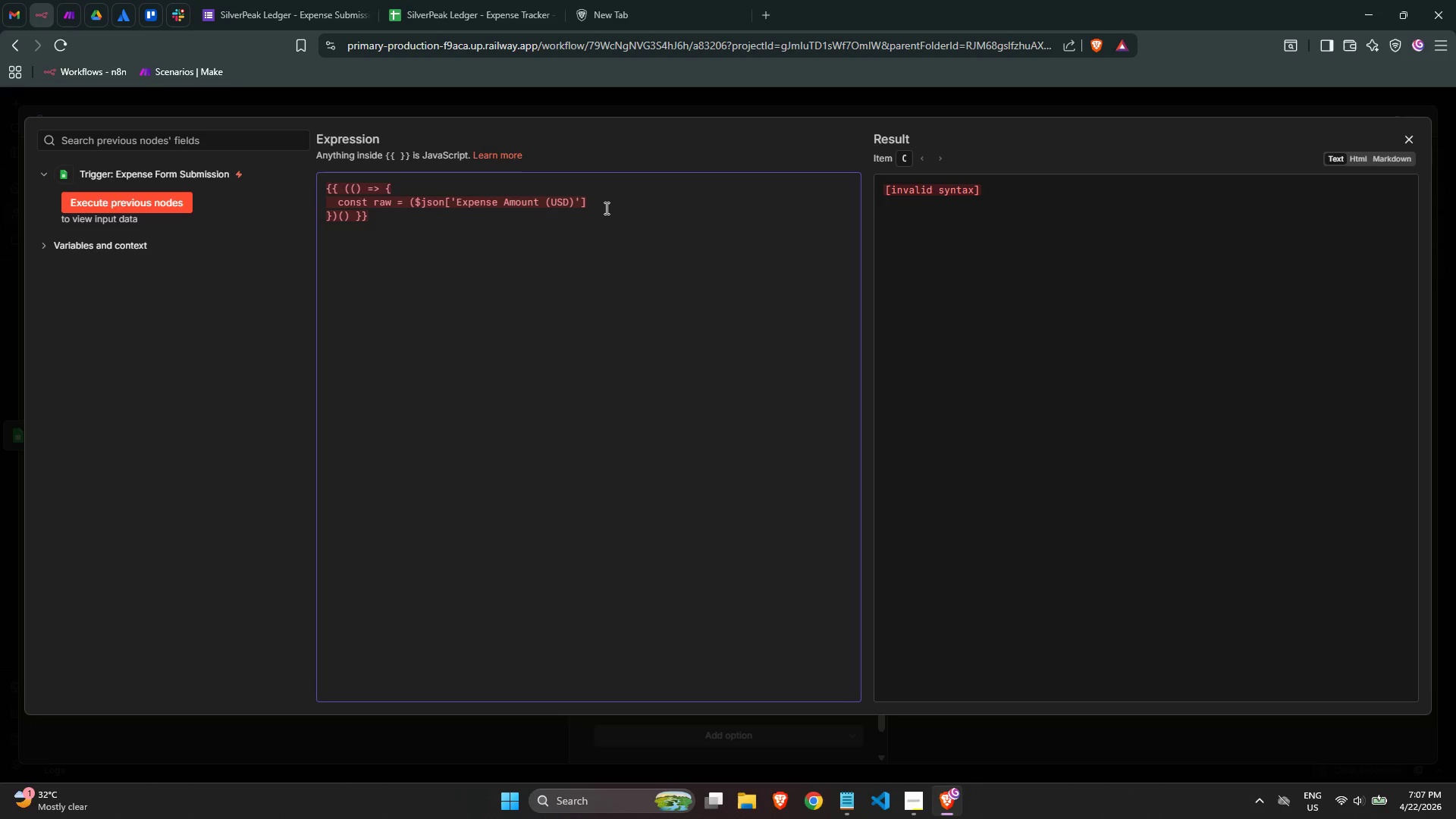 
key(Space)
 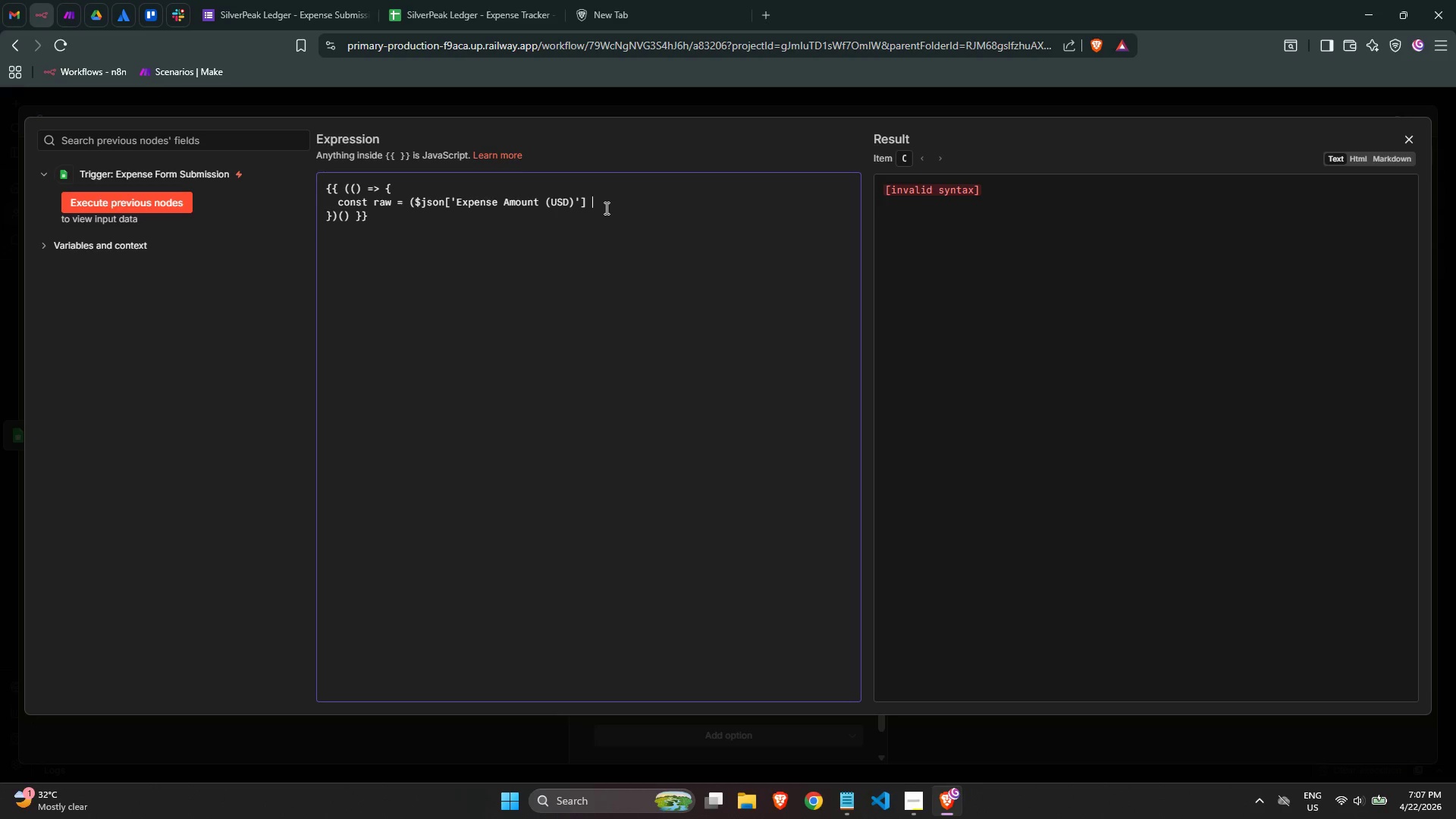 
key(Shift+Backslash)
 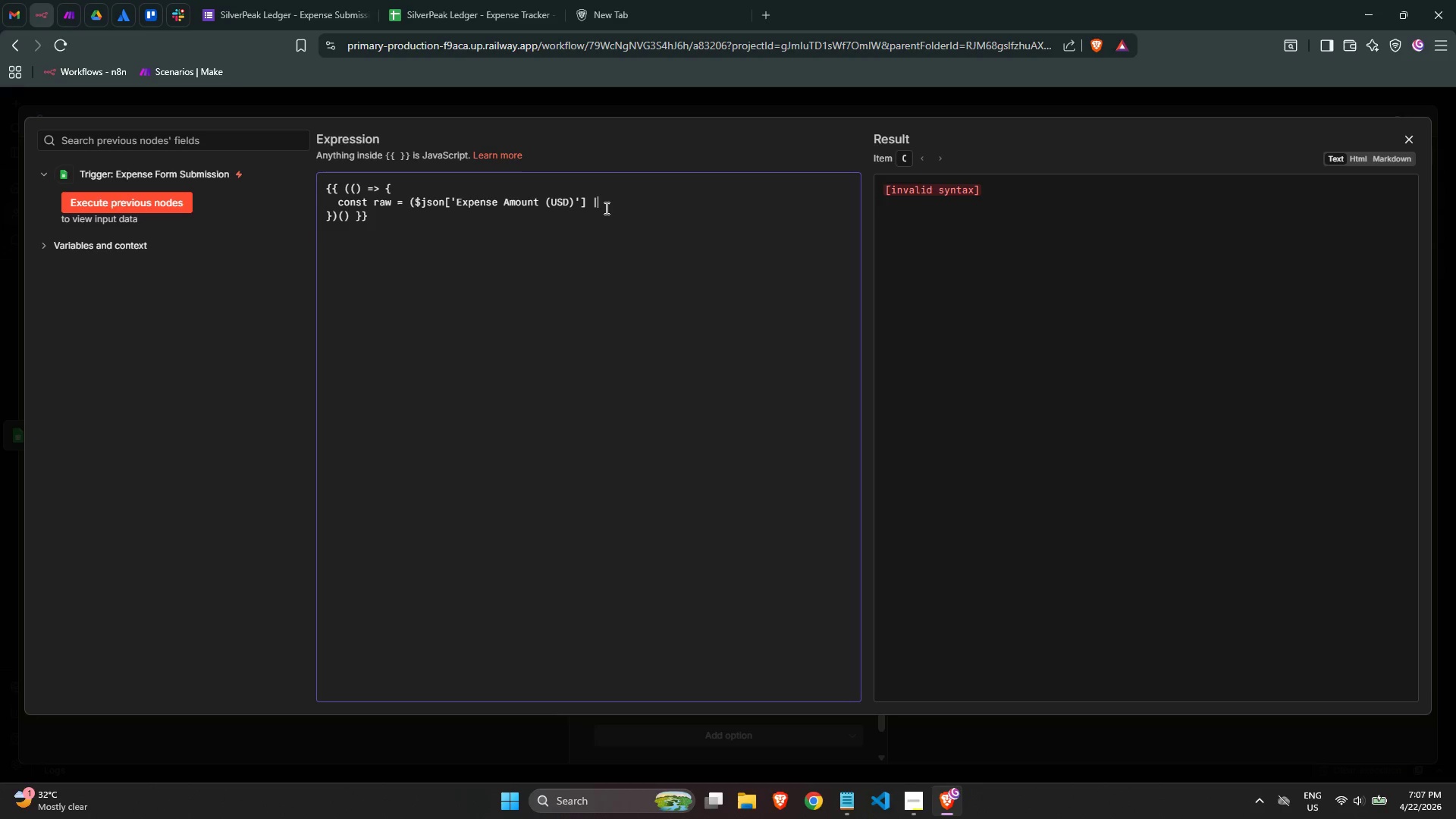 
key(Shift+Backslash)
 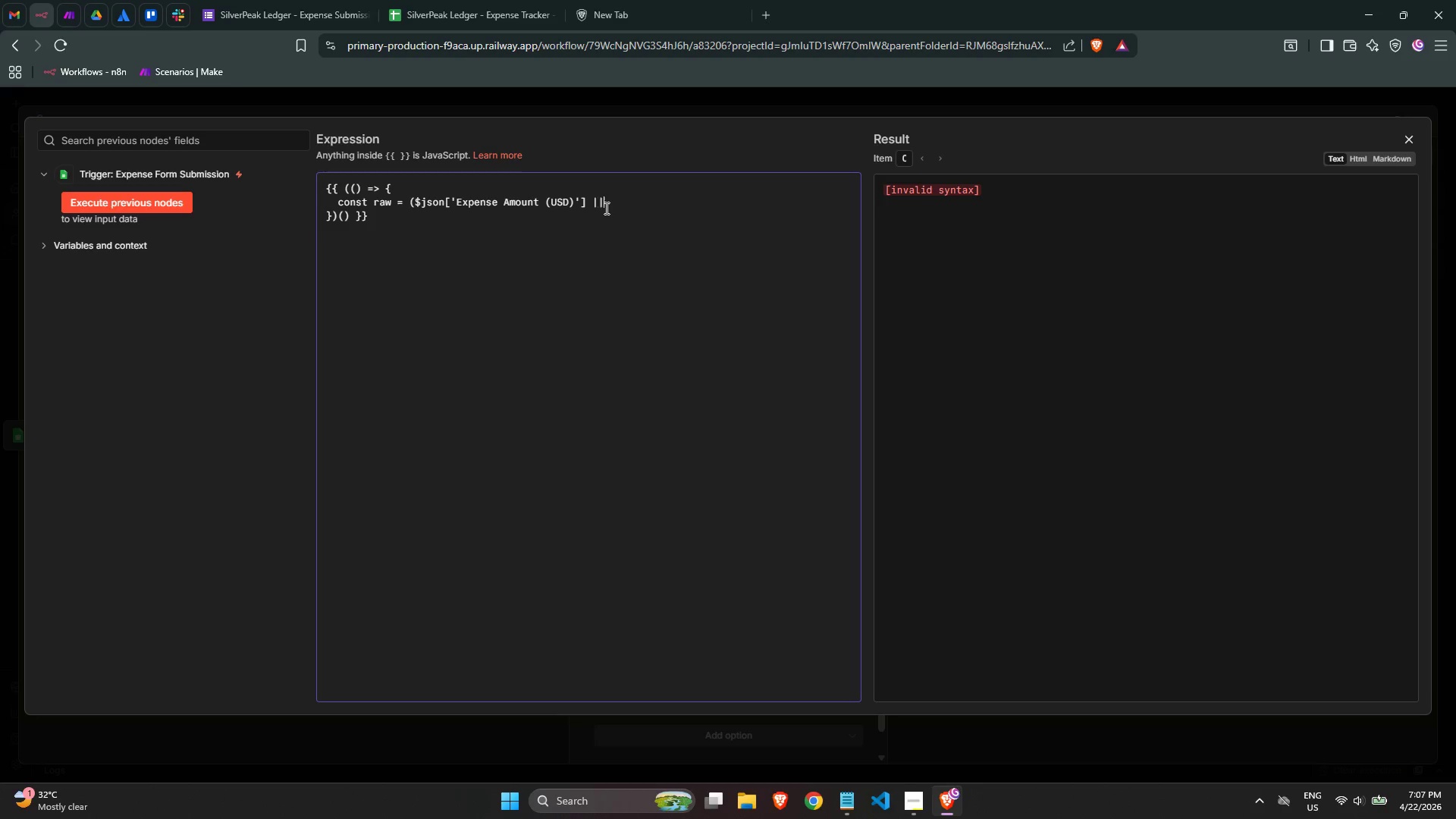 
key(Space)
 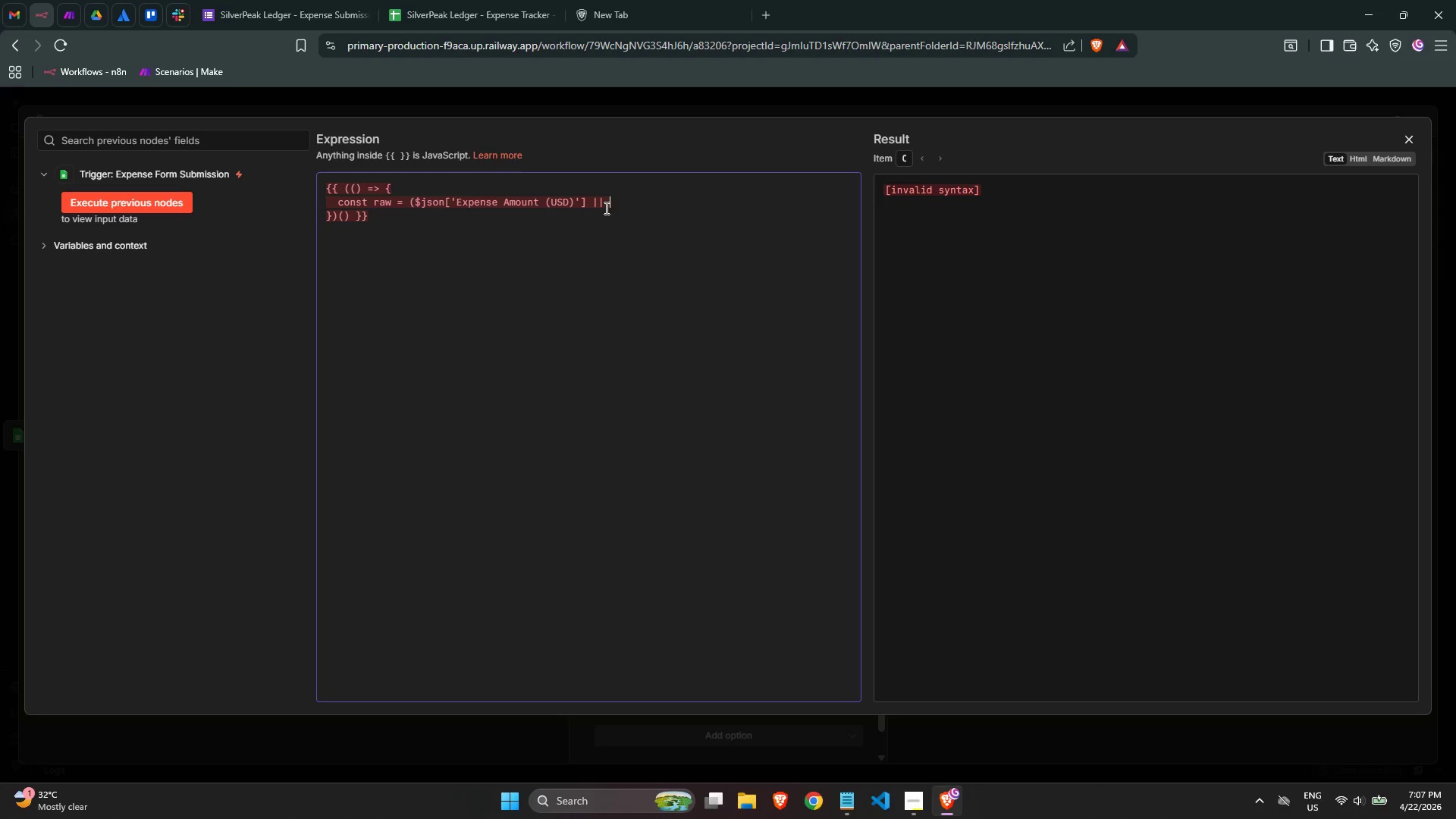 
key(Quote)
 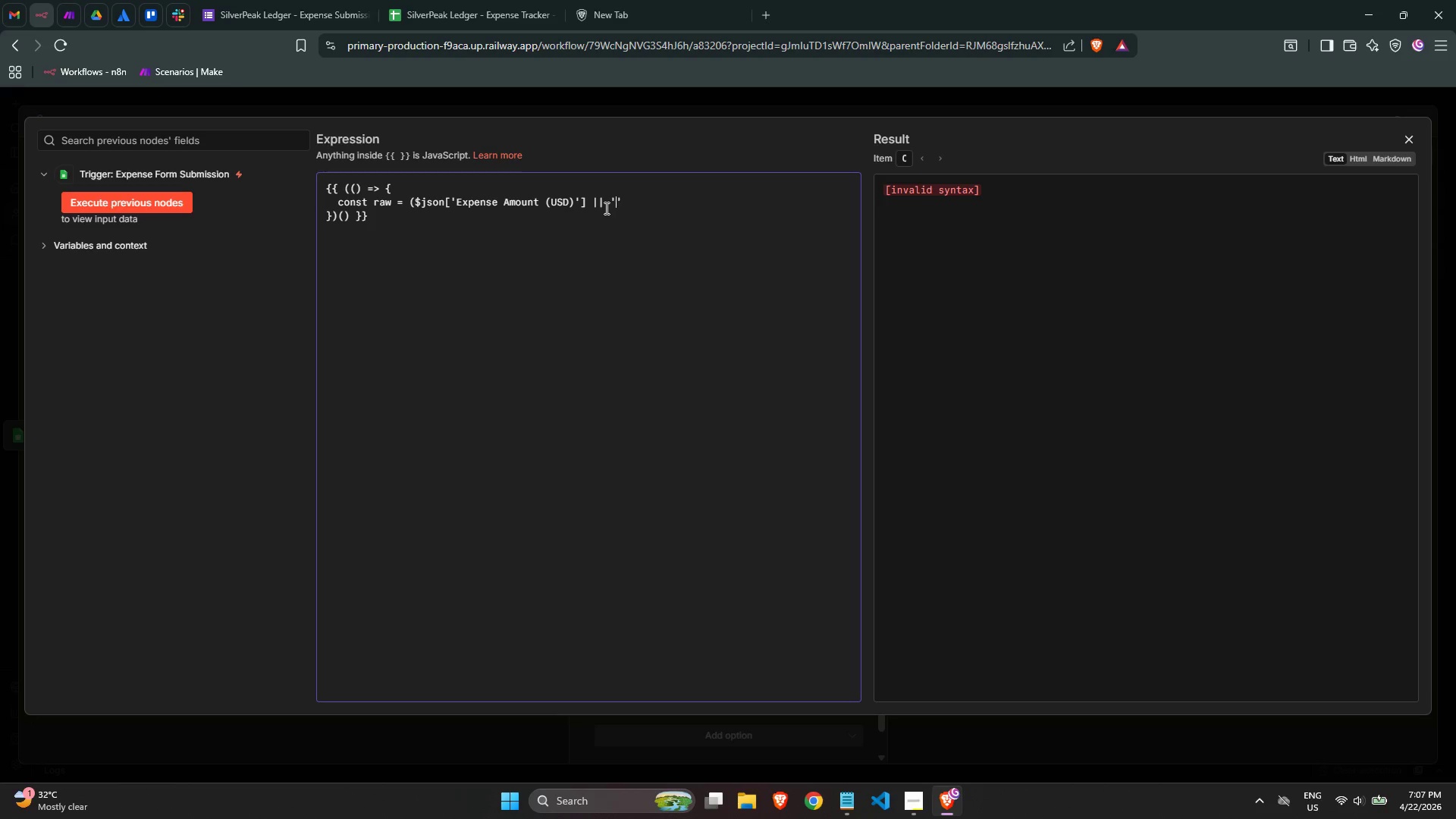 
key(Quote)
 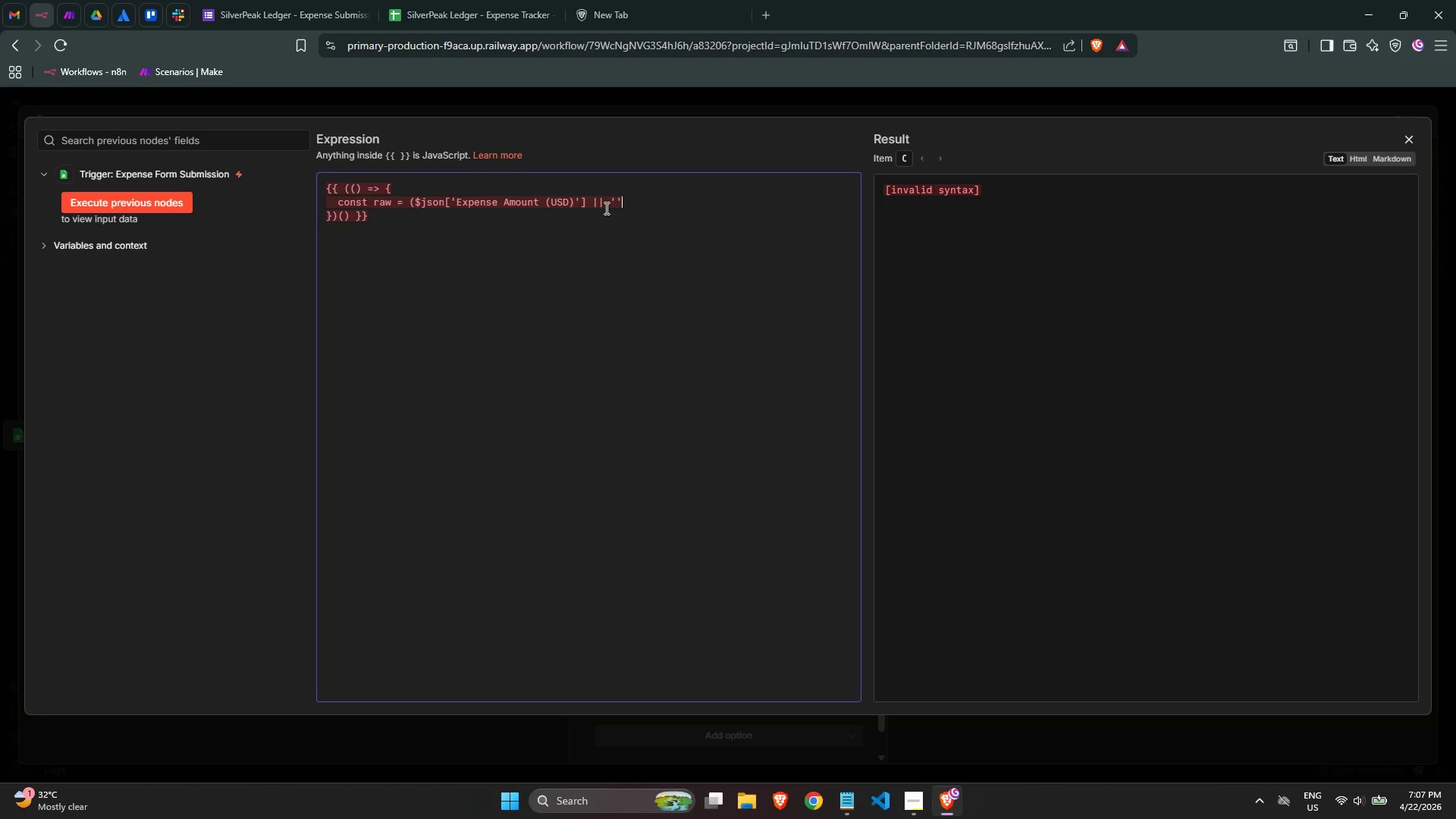 
key(0)
 